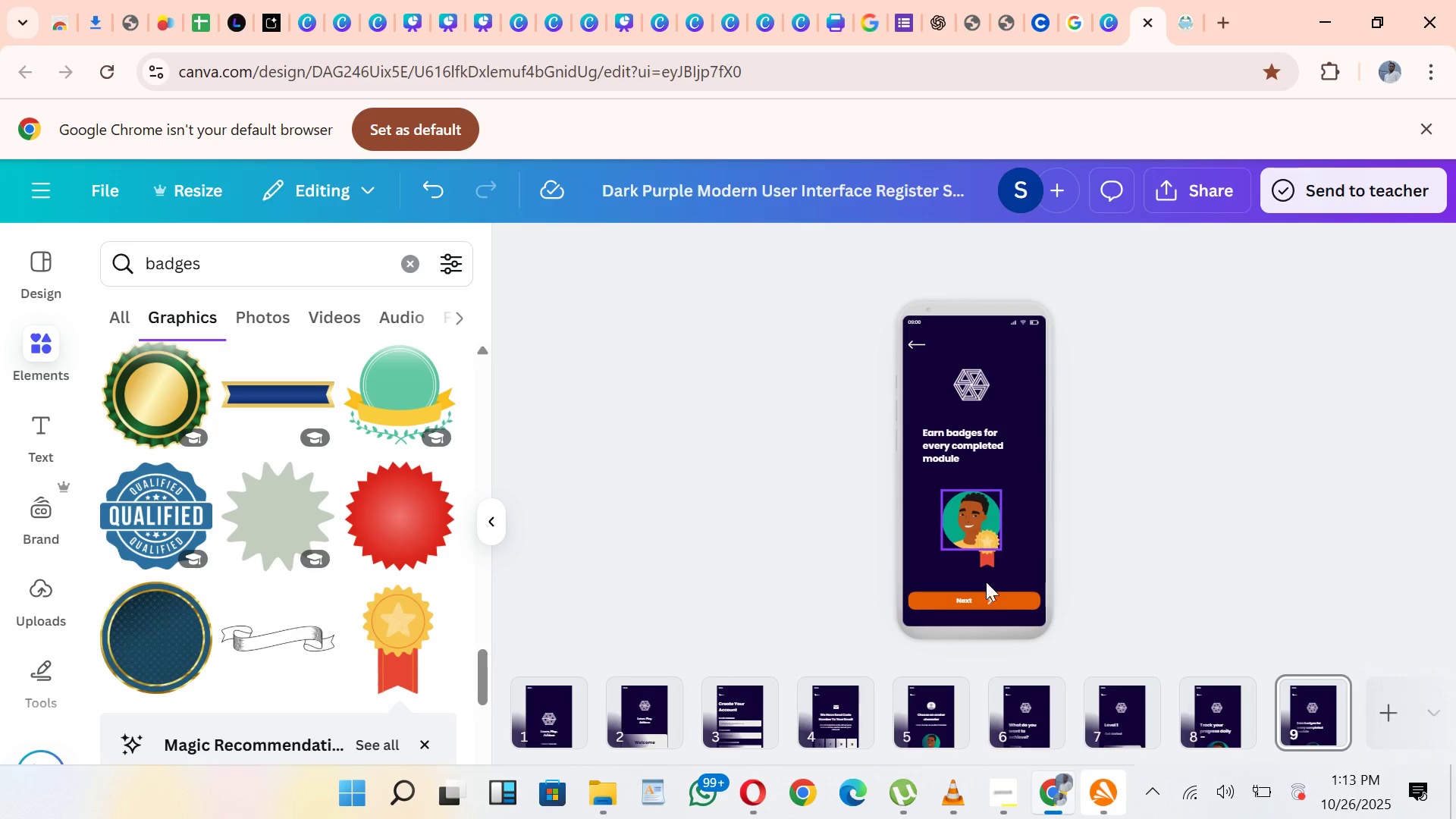 
left_click([1324, 692])
 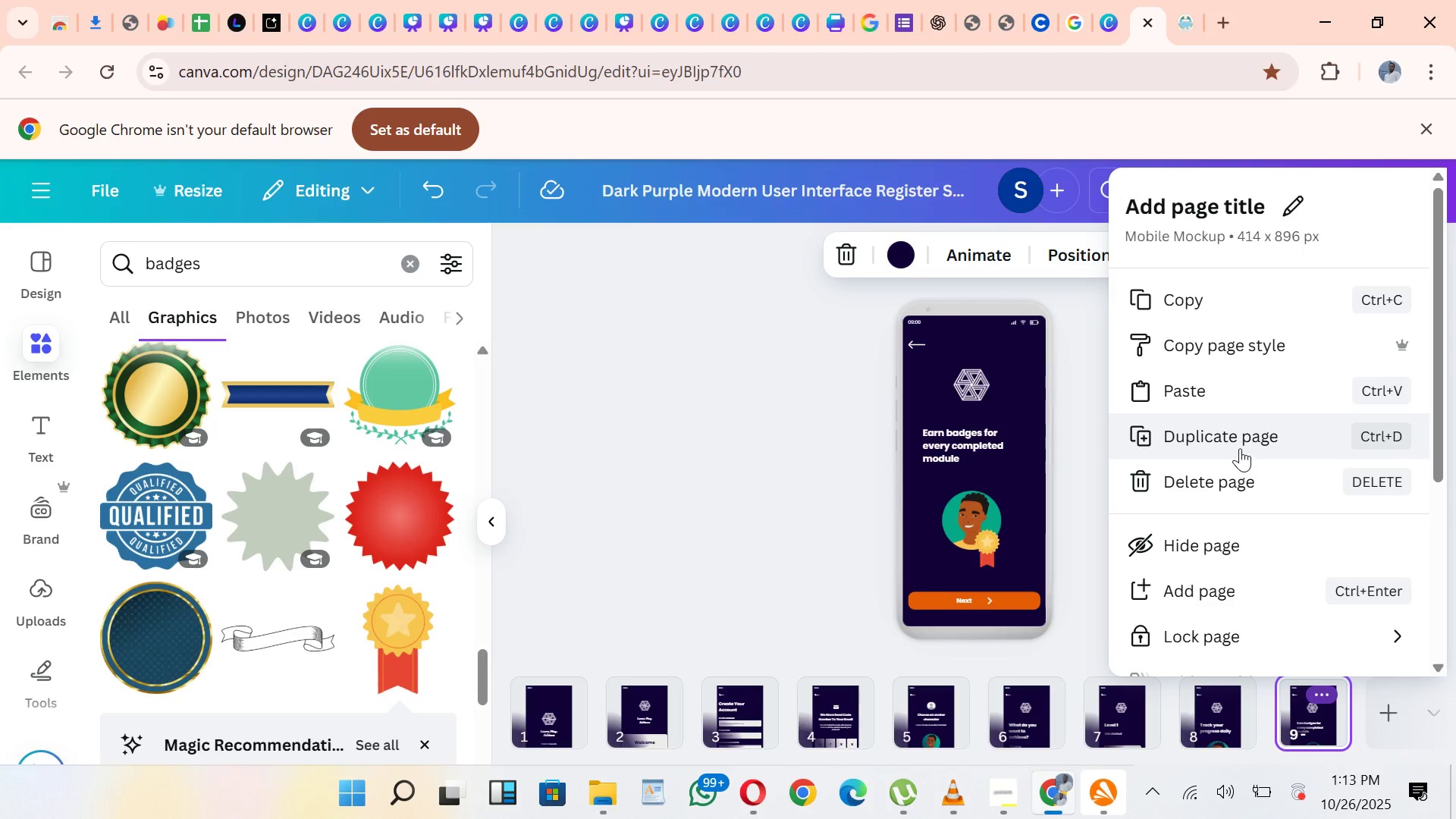 
left_click([1240, 444])
 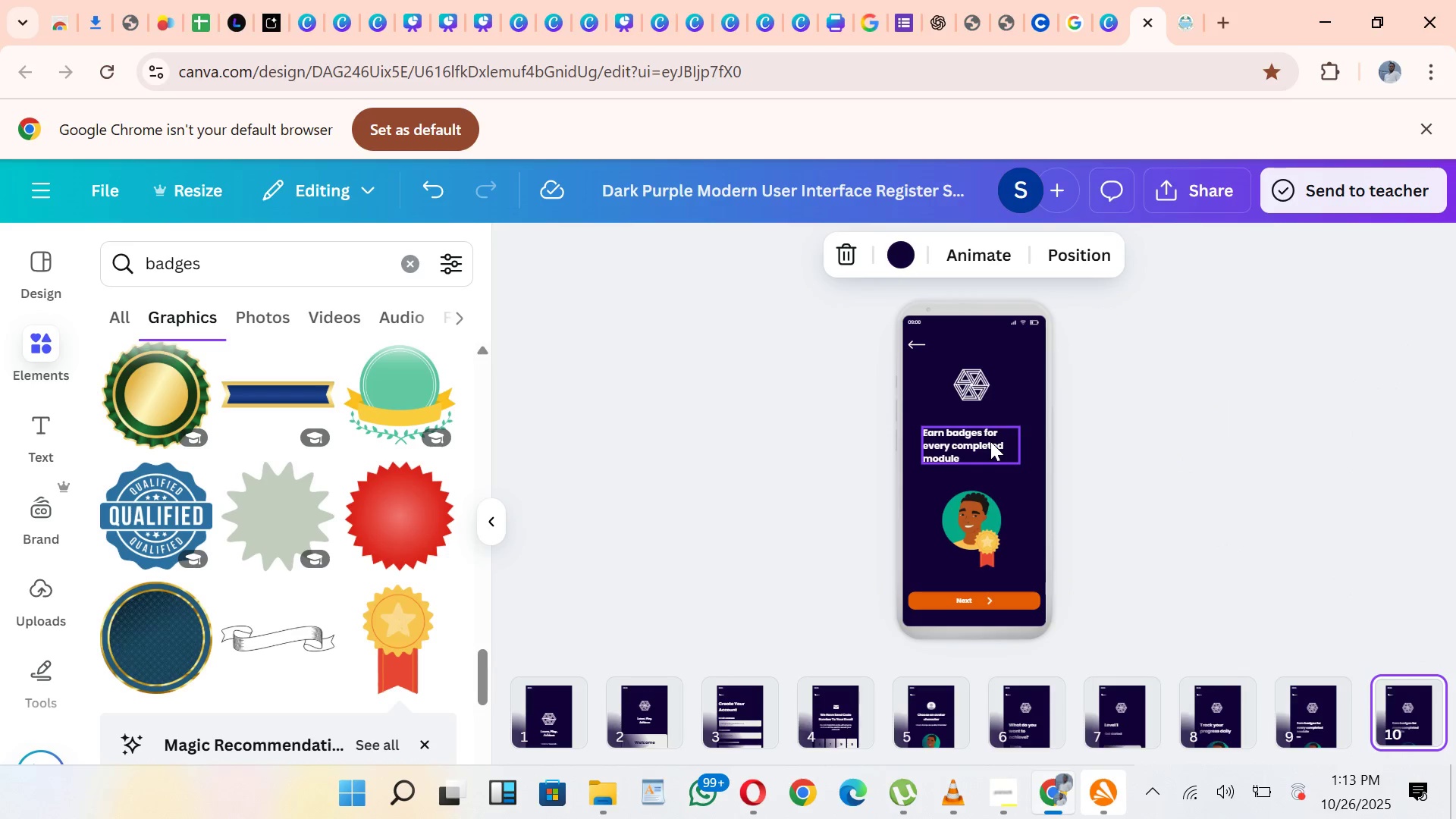 
double_click([989, 441])
 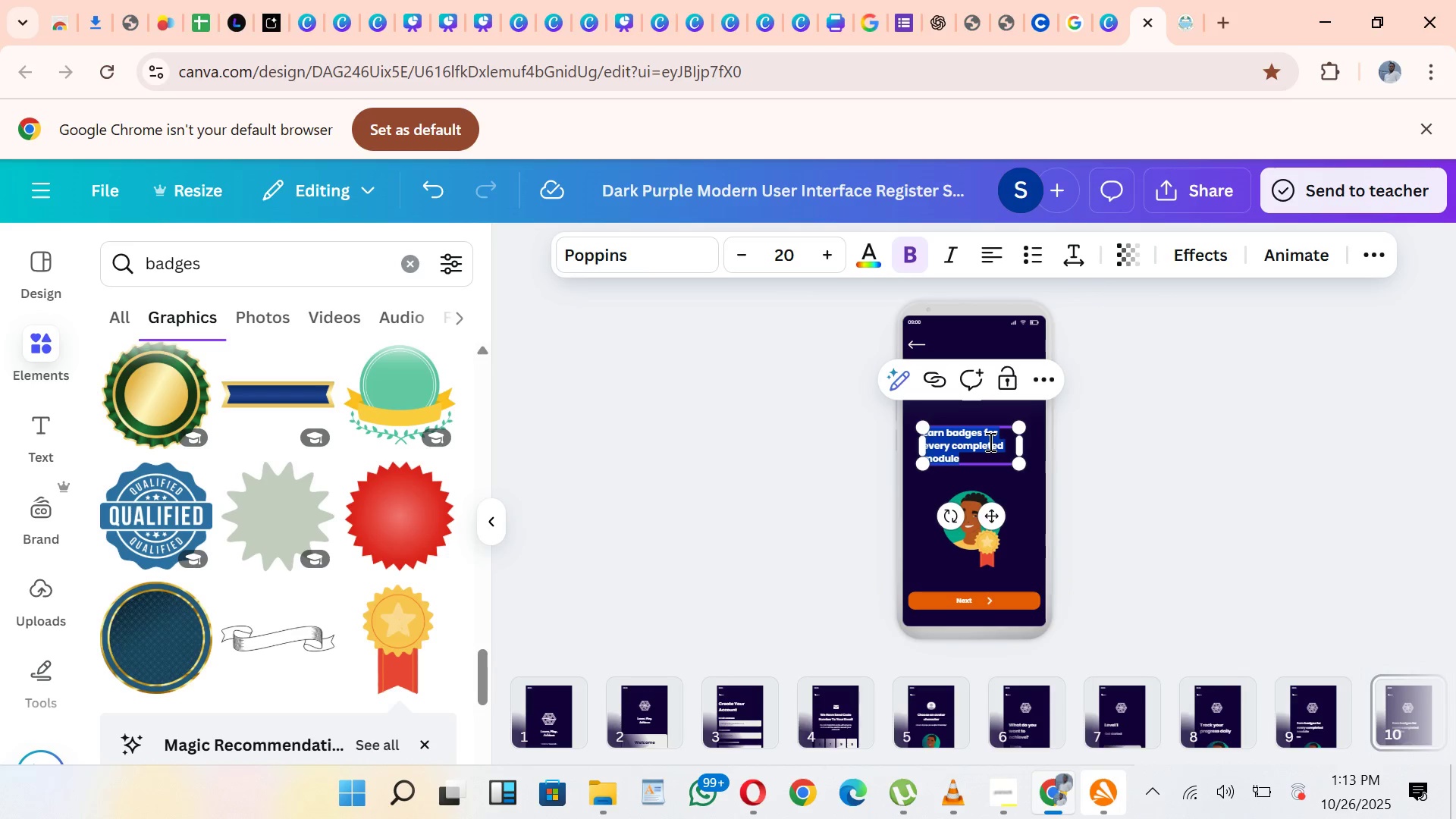 
key(Control+V)
 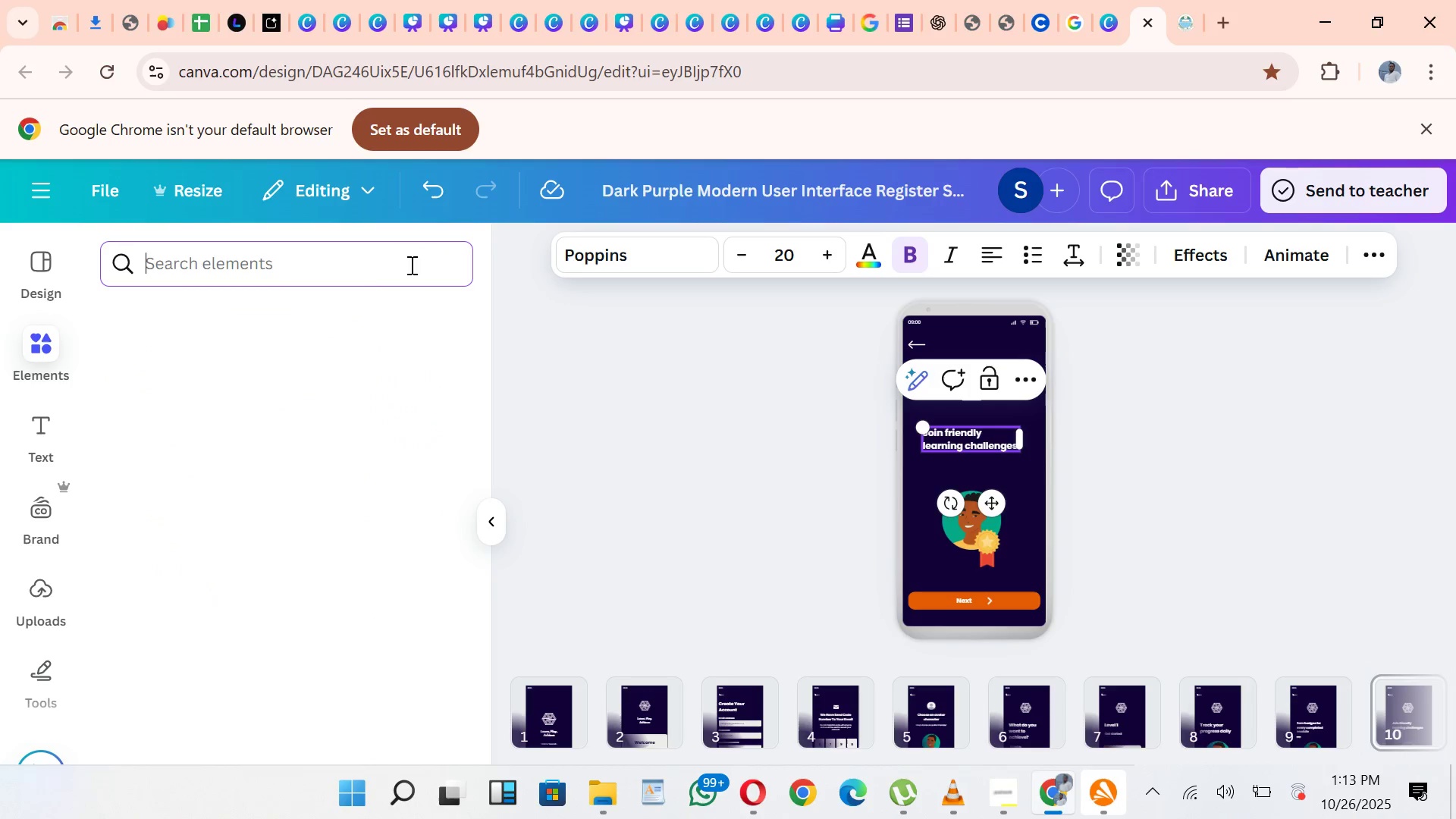 
wait(6.36)
 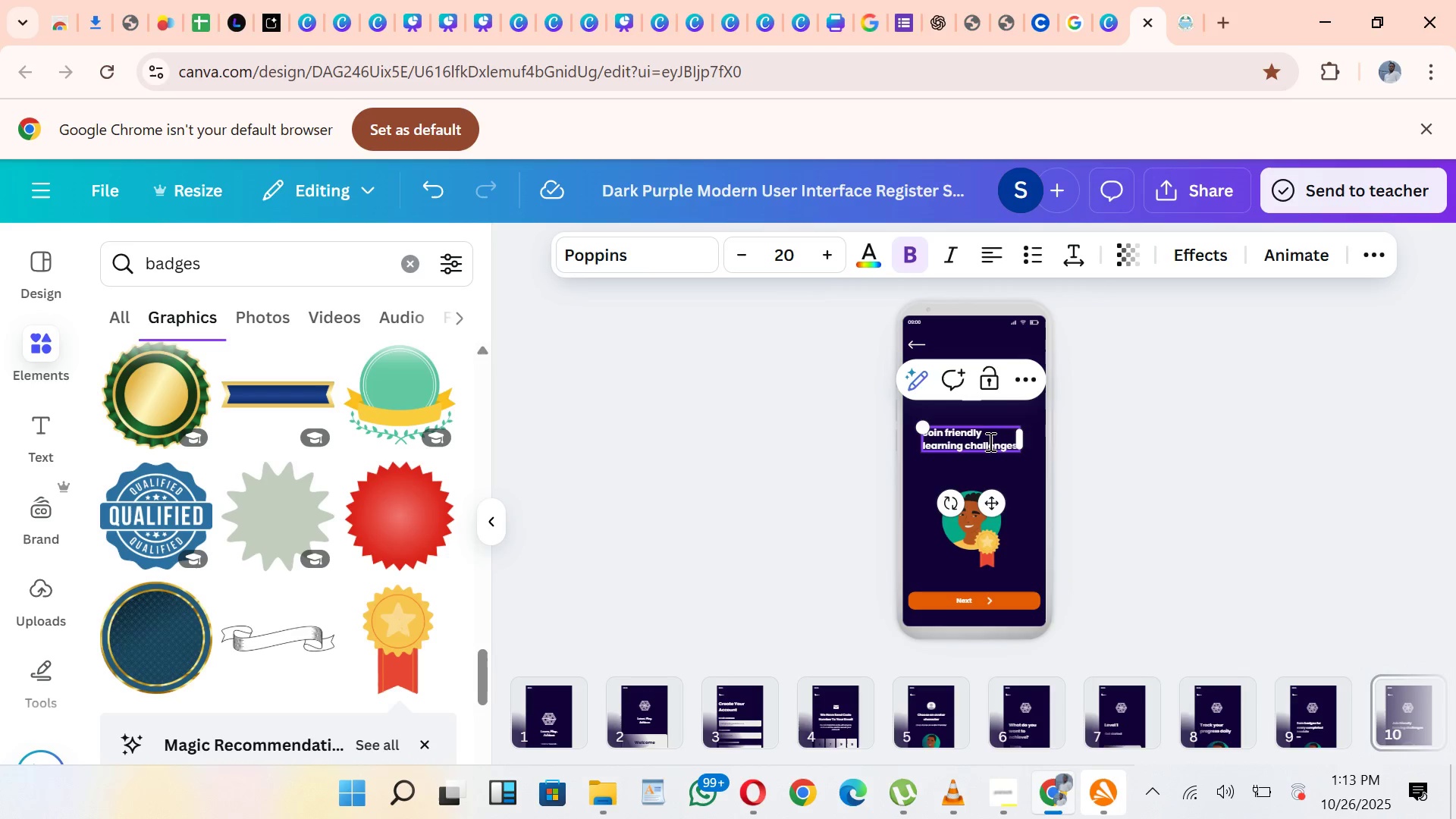 
type(cartoon friends)
 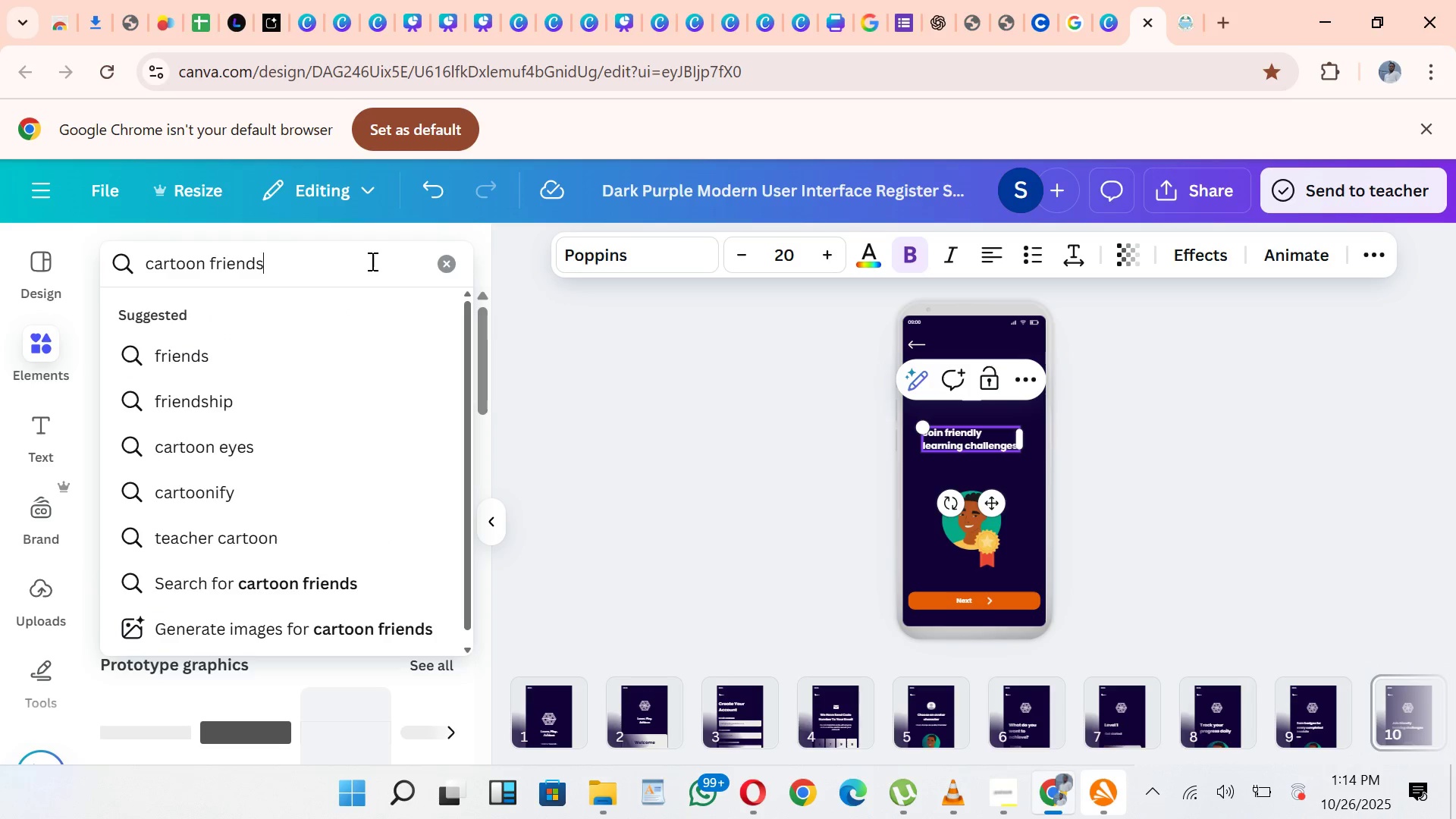 
key(Enter)
 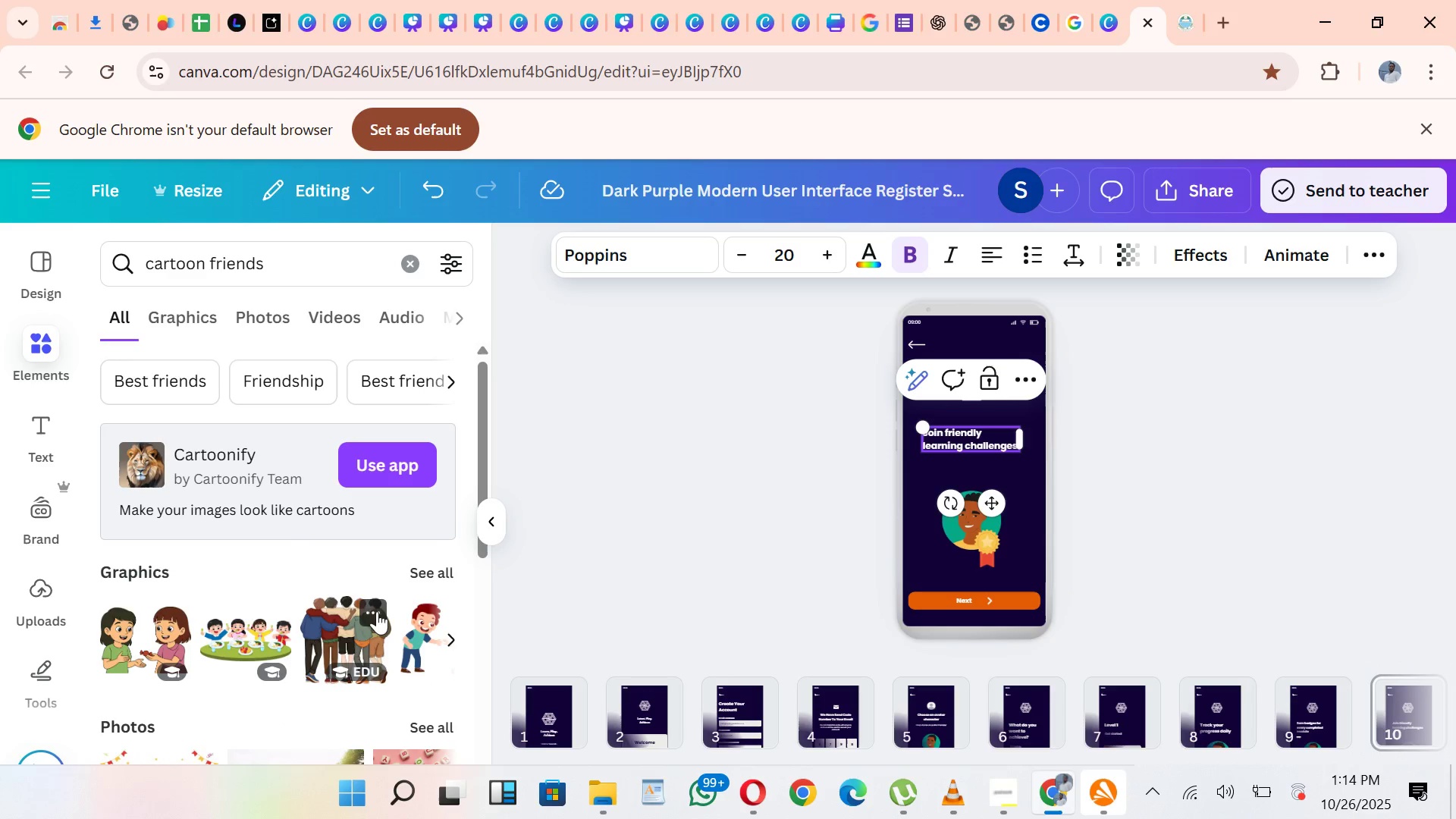 
wait(7.94)
 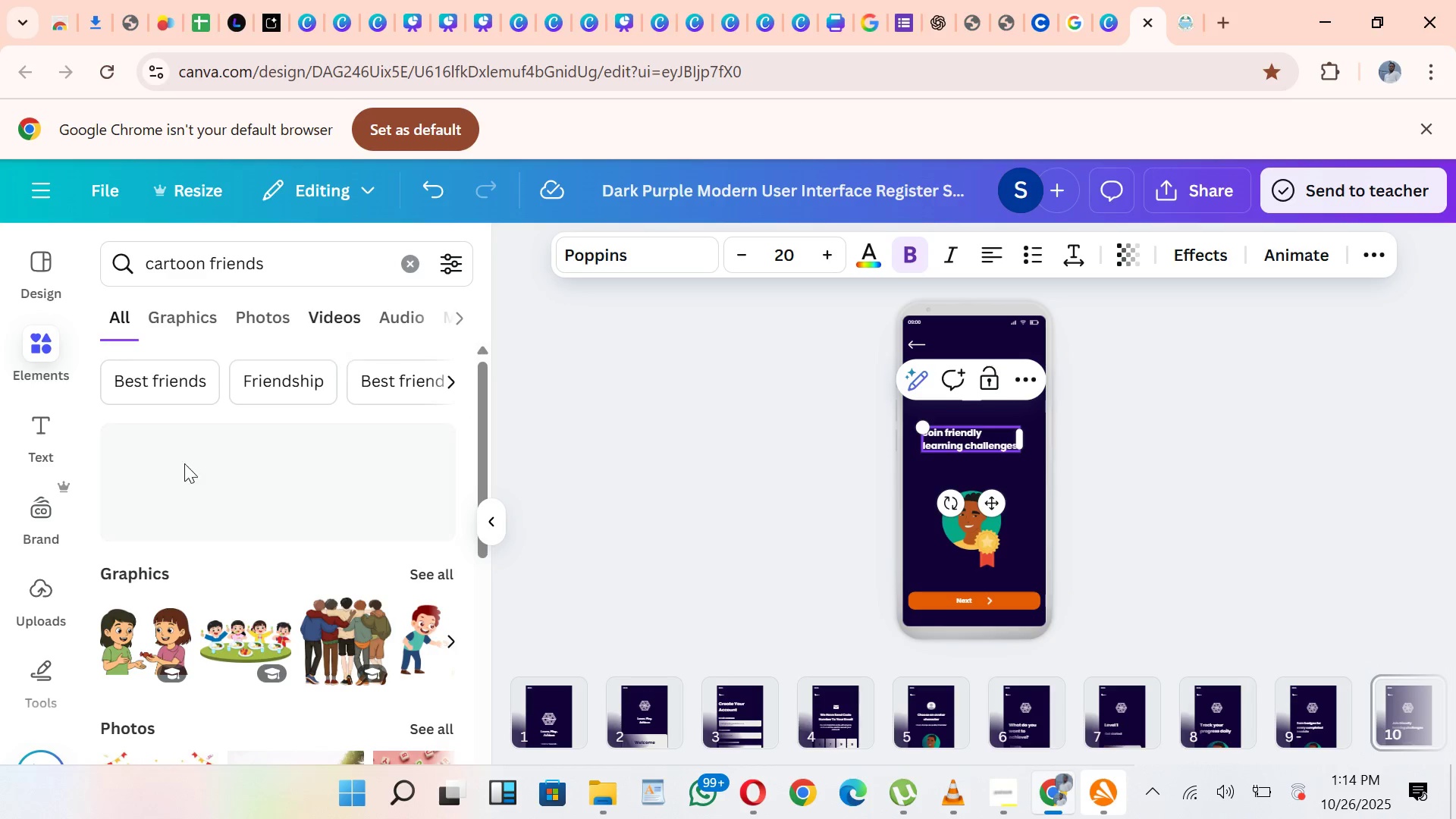 
left_click([445, 565])
 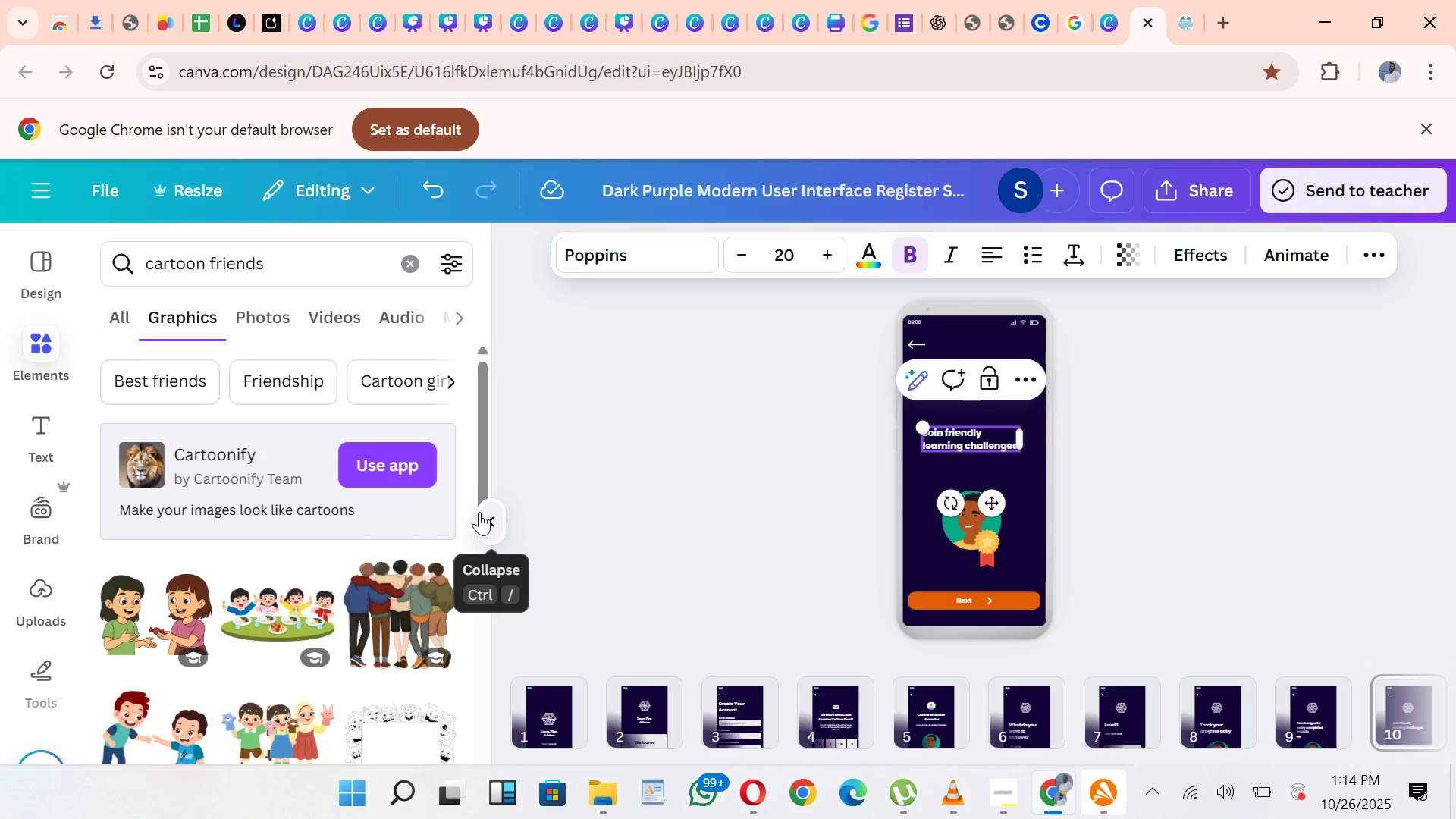 
left_click_drag(start_coordinate=[484, 454], to_coordinate=[431, 727])
 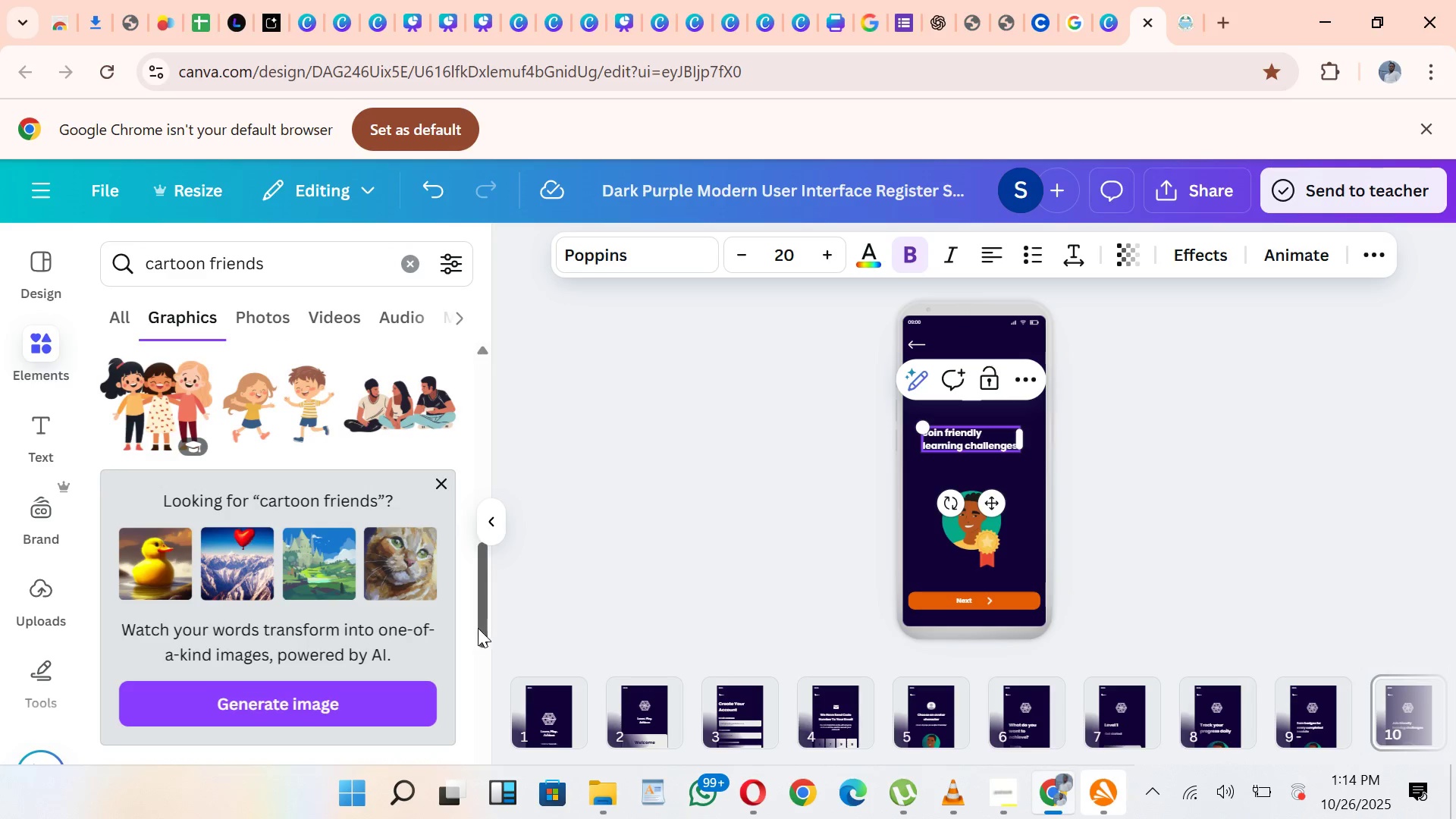 
left_click_drag(start_coordinate=[474, 623], to_coordinate=[486, 580])
 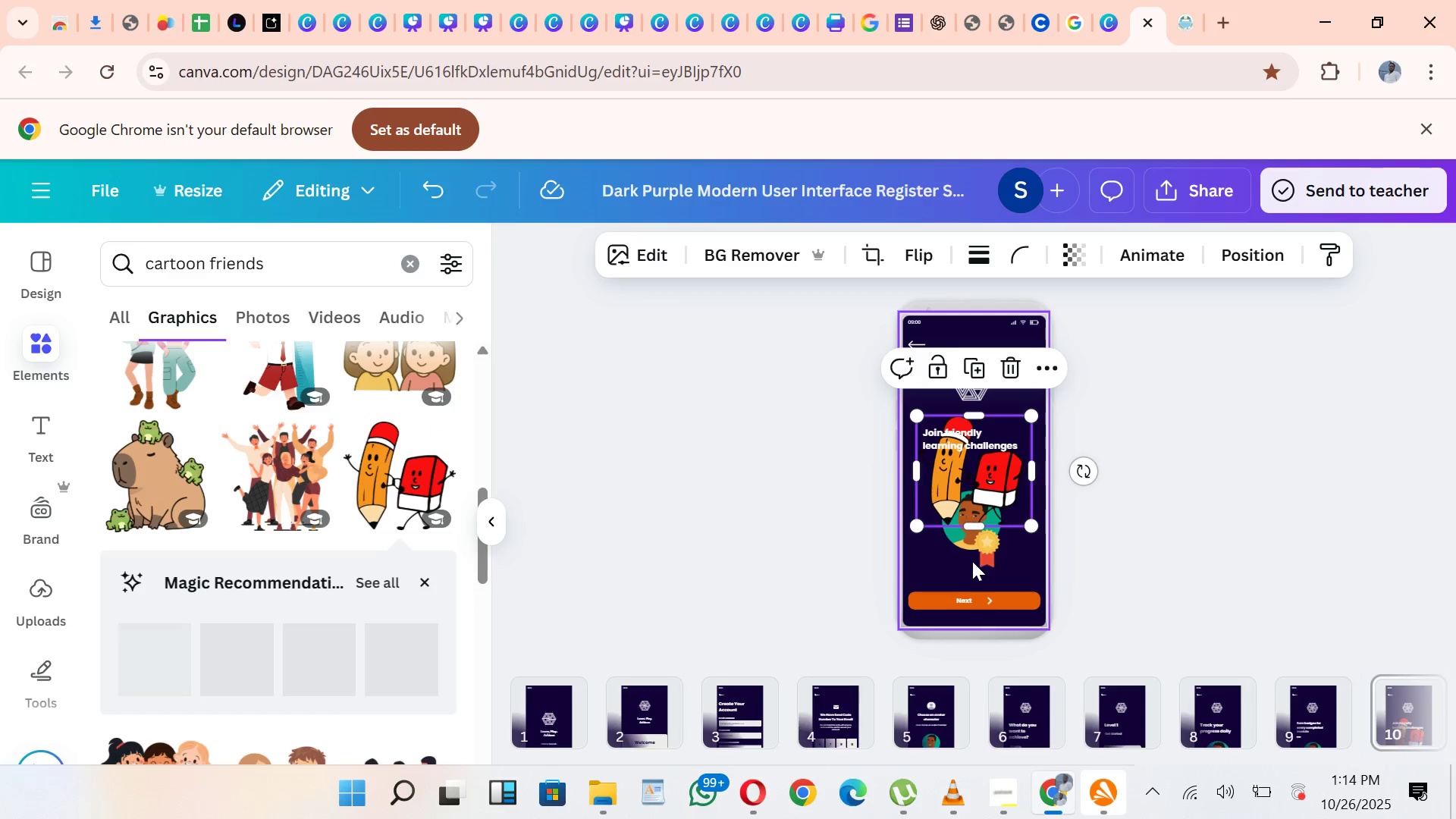 
left_click([980, 548])
 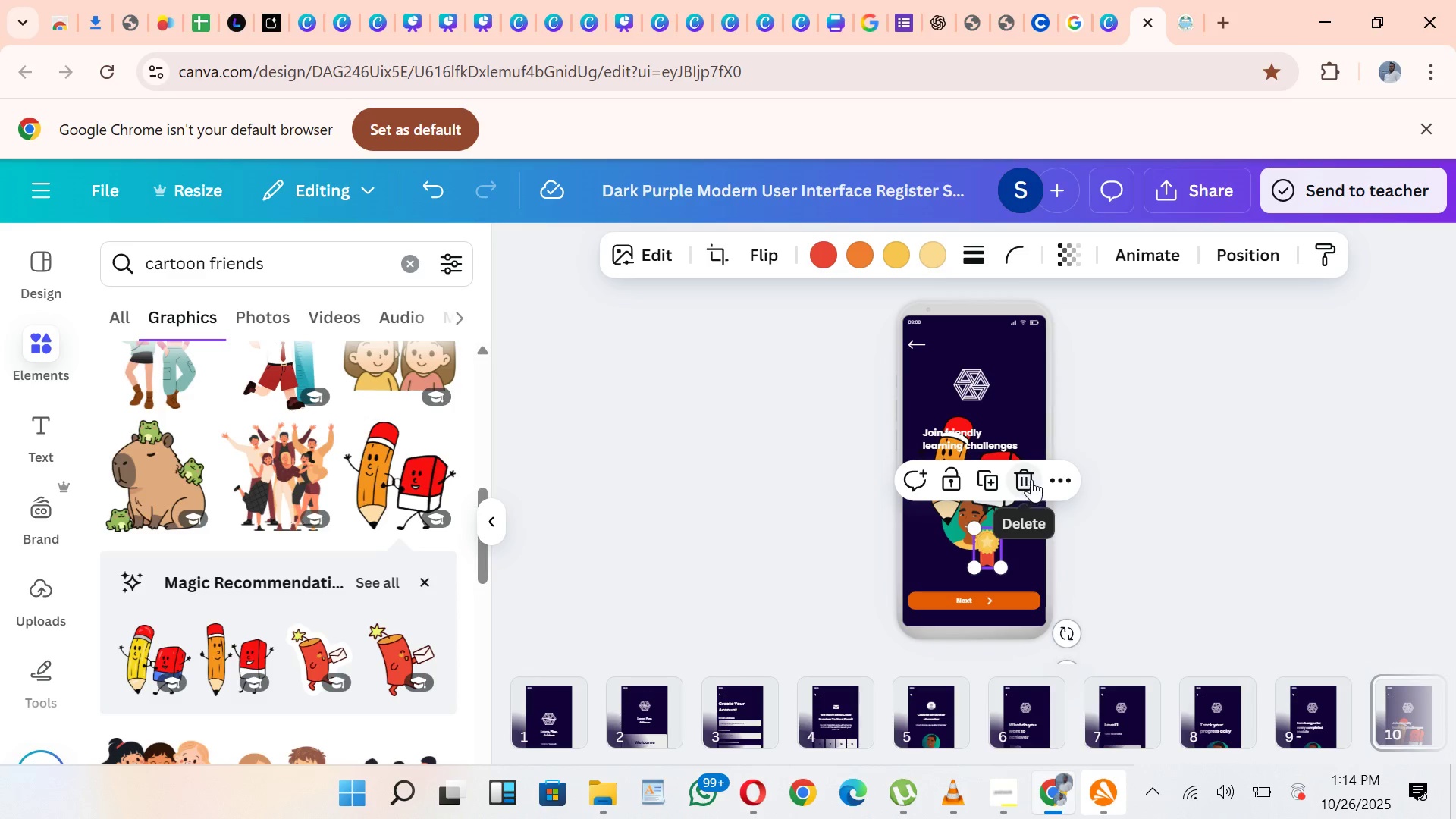 
left_click([1032, 477])
 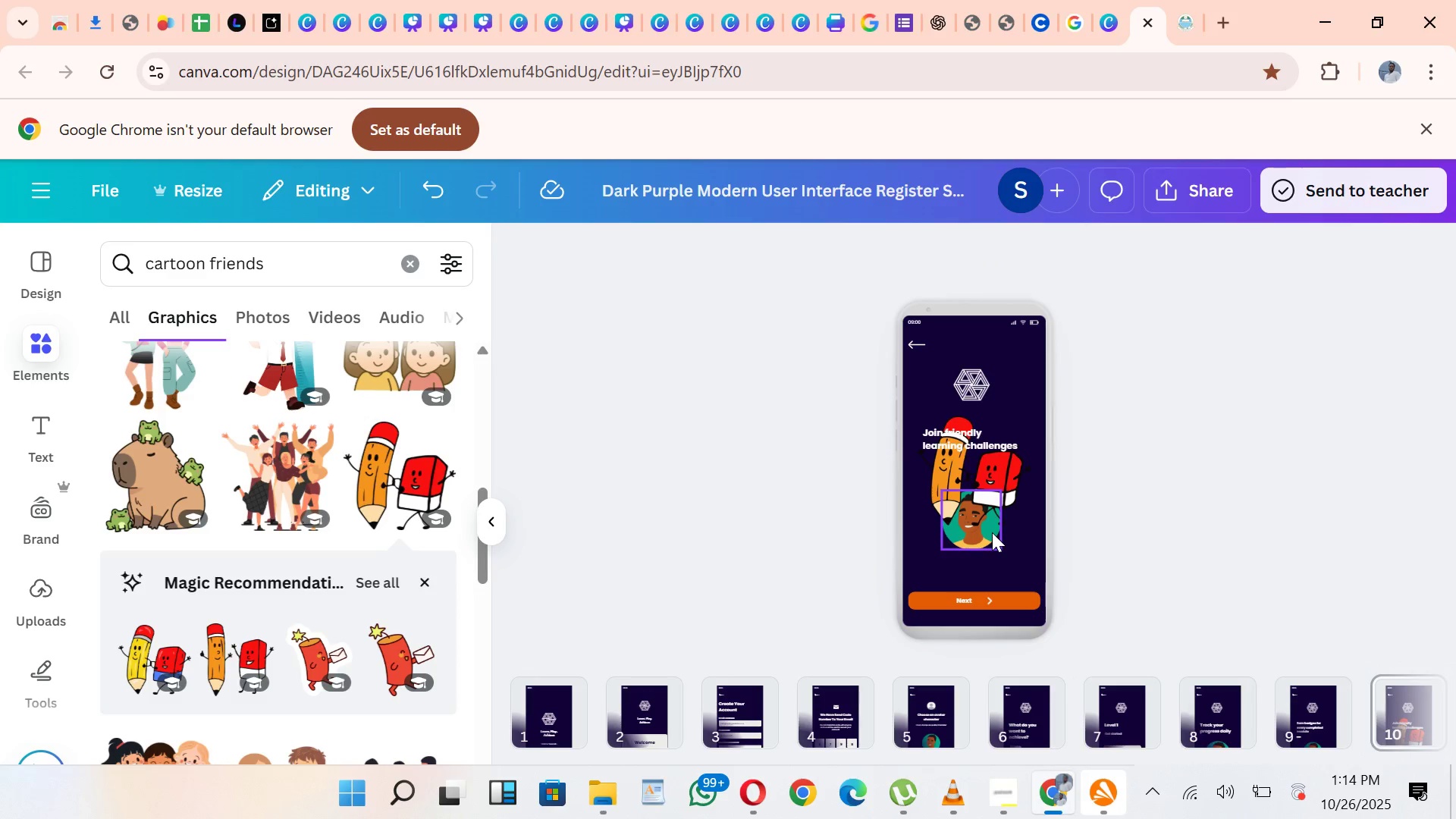 
left_click([992, 532])
 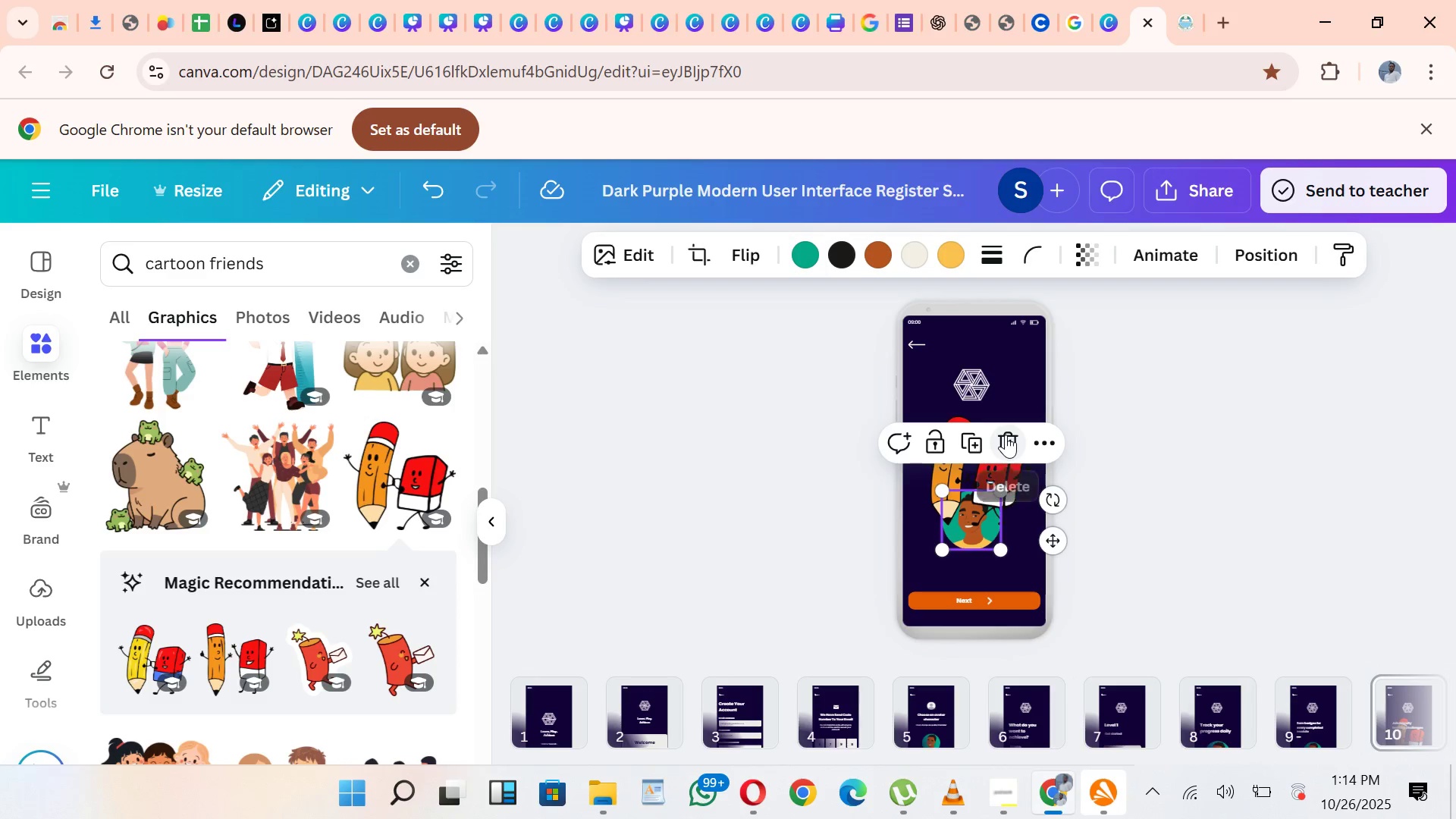 
left_click([1006, 435])
 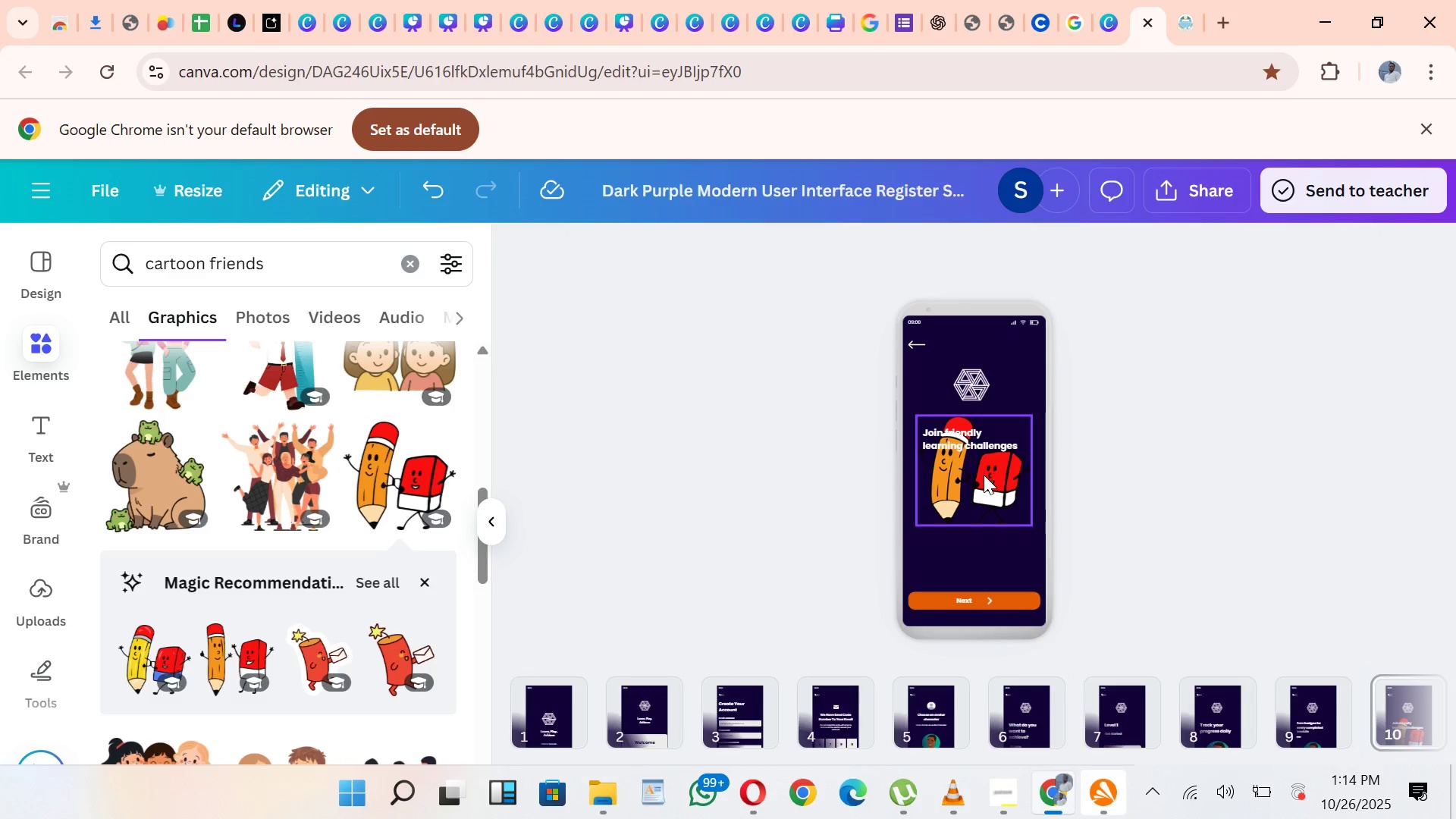 
left_click_drag(start_coordinate=[984, 475], to_coordinate=[978, 520])
 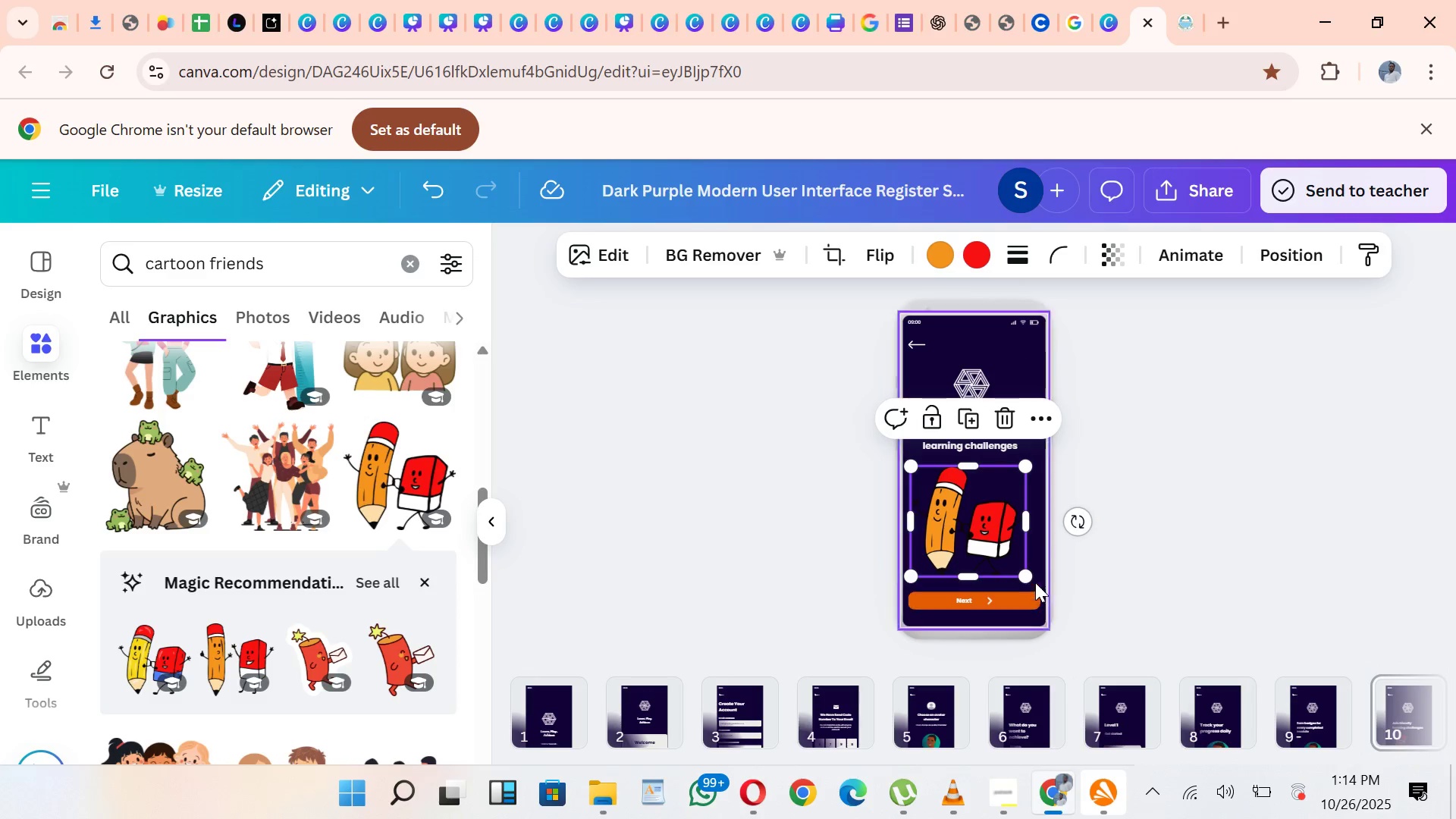 
left_click_drag(start_coordinate=[1033, 576], to_coordinate=[1005, 541])
 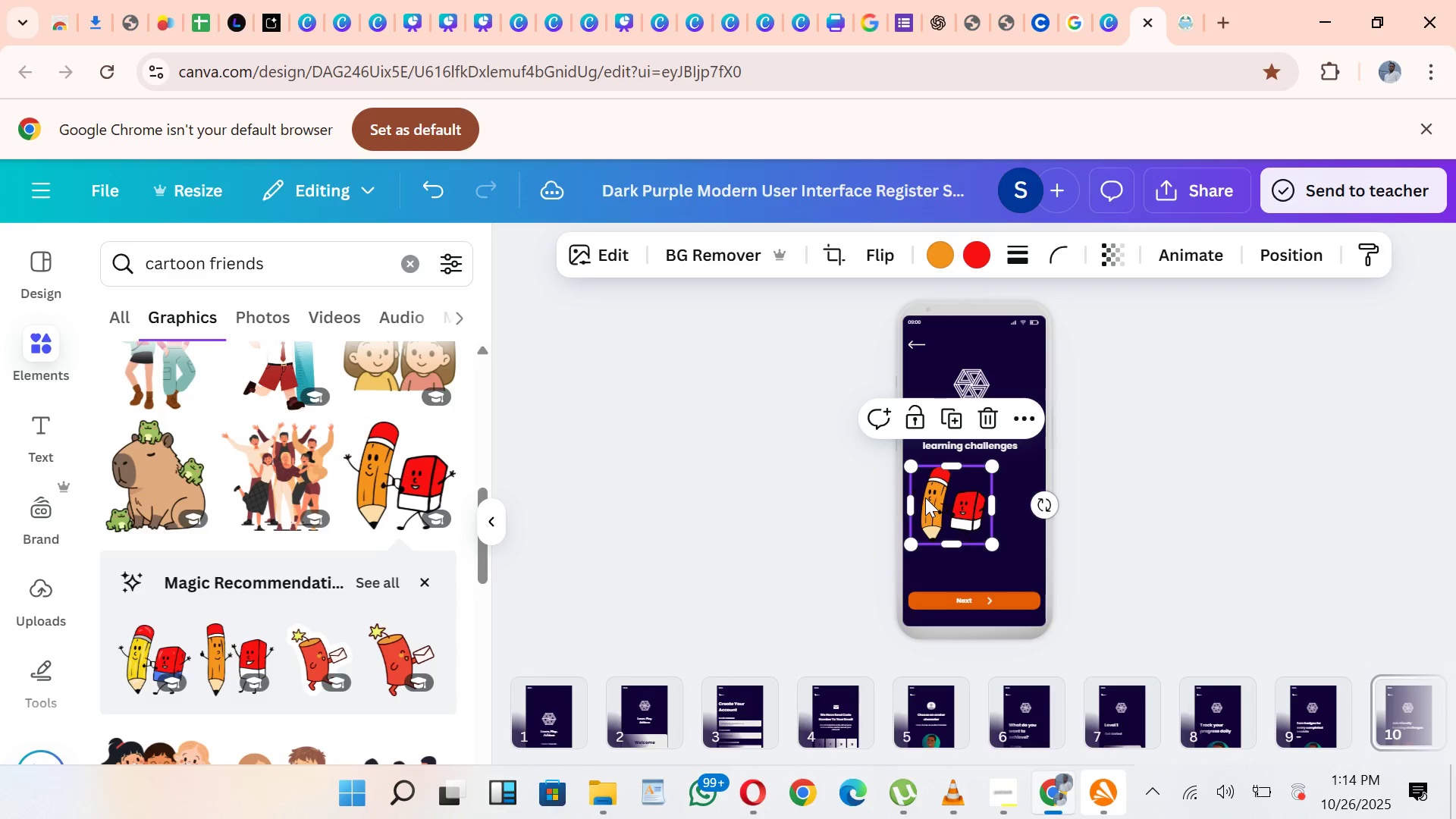 
left_click_drag(start_coordinate=[938, 497], to_coordinate=[957, 526])
 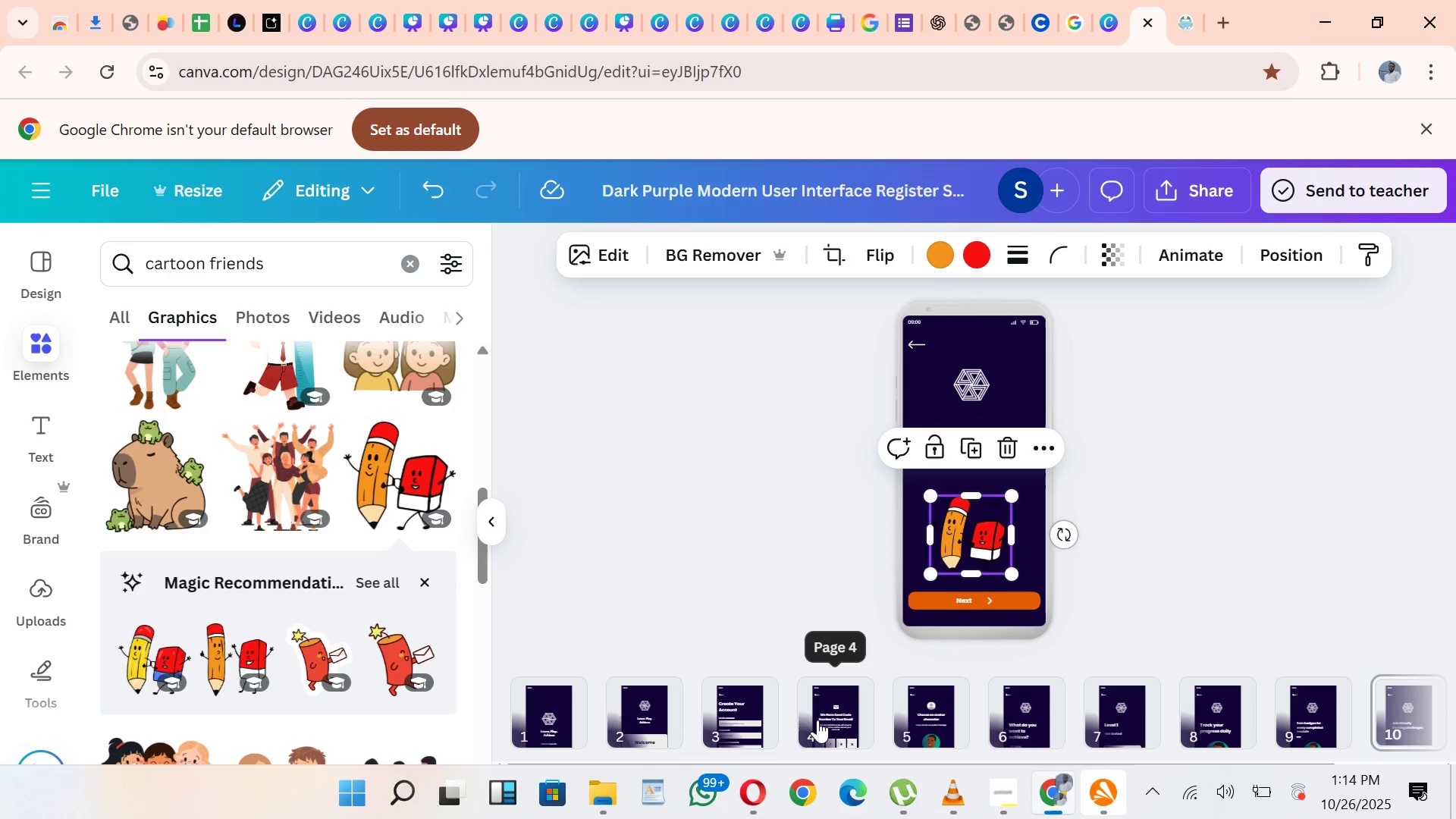 
left_click([817, 724])
 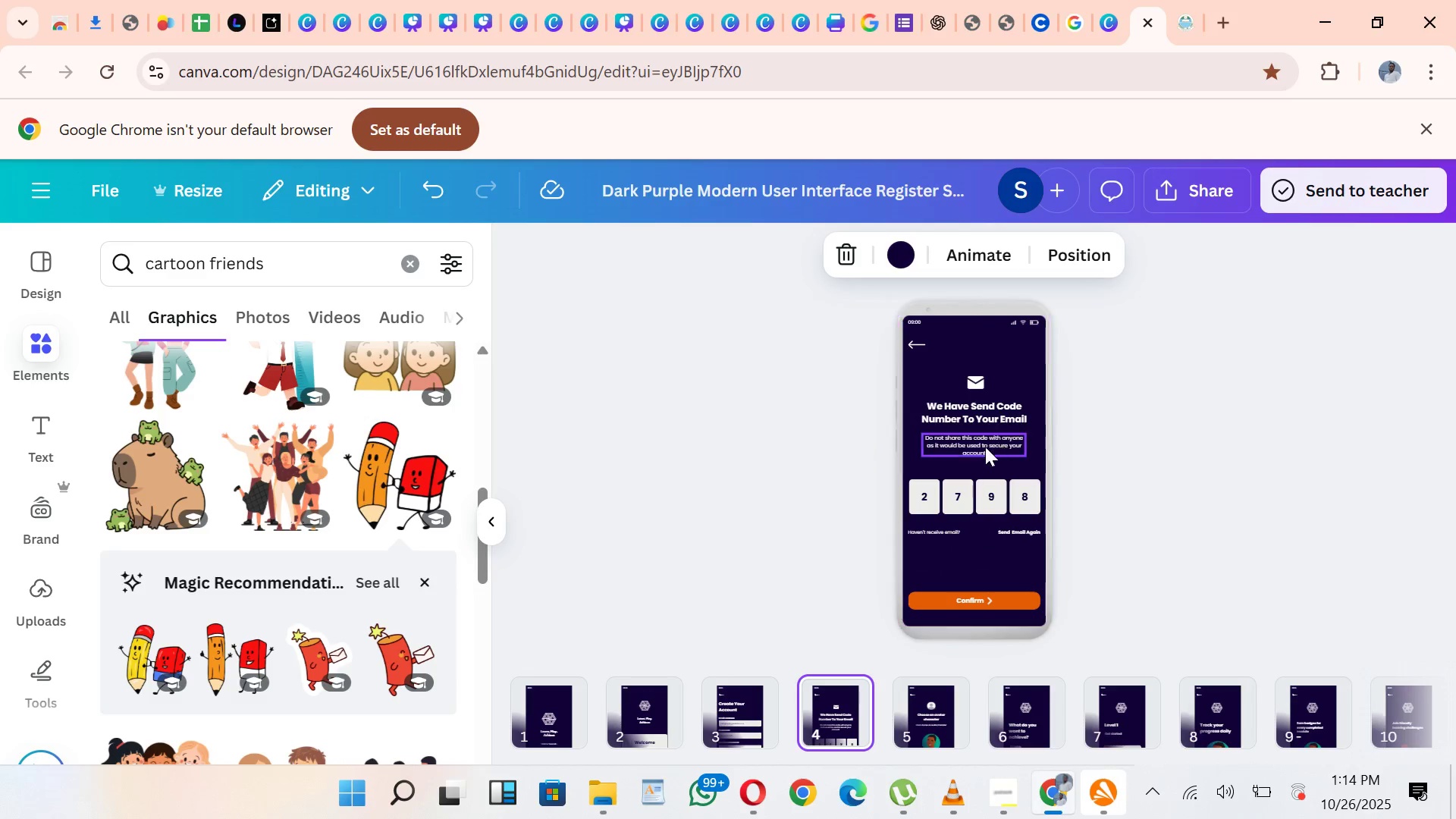 
left_click([984, 447])
 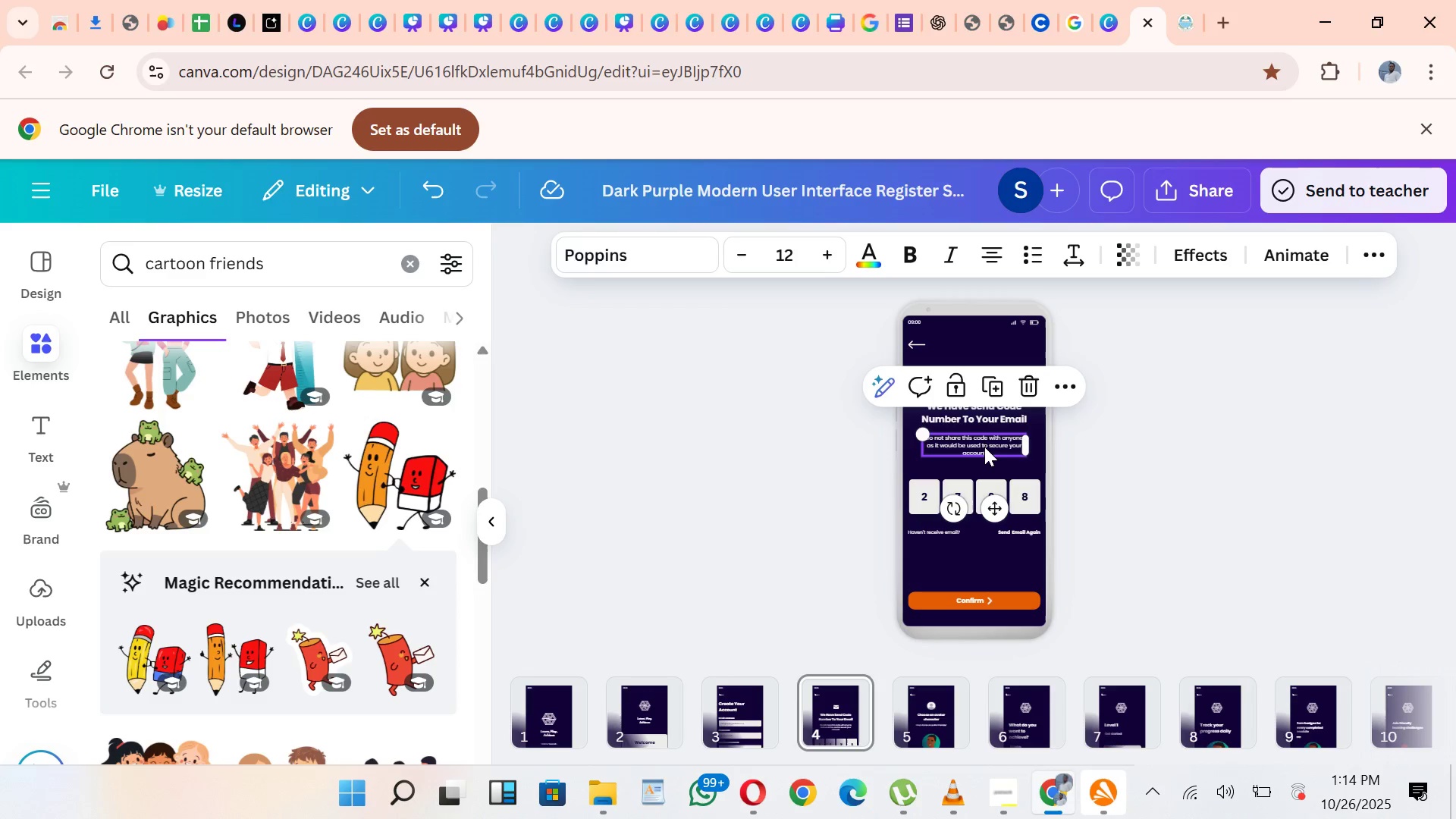 
key(Control+Unknown)
 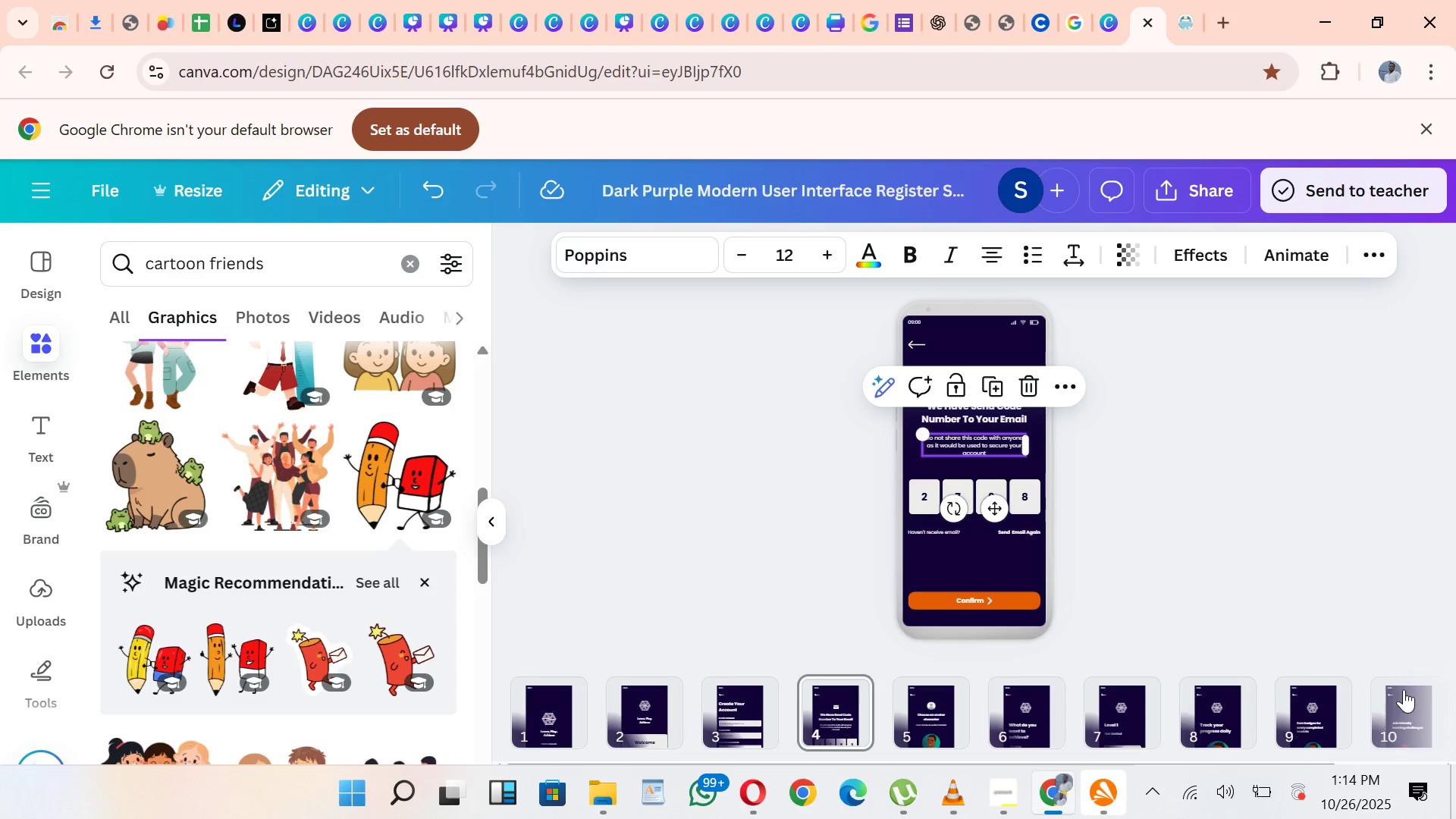 
left_click([1404, 689])
 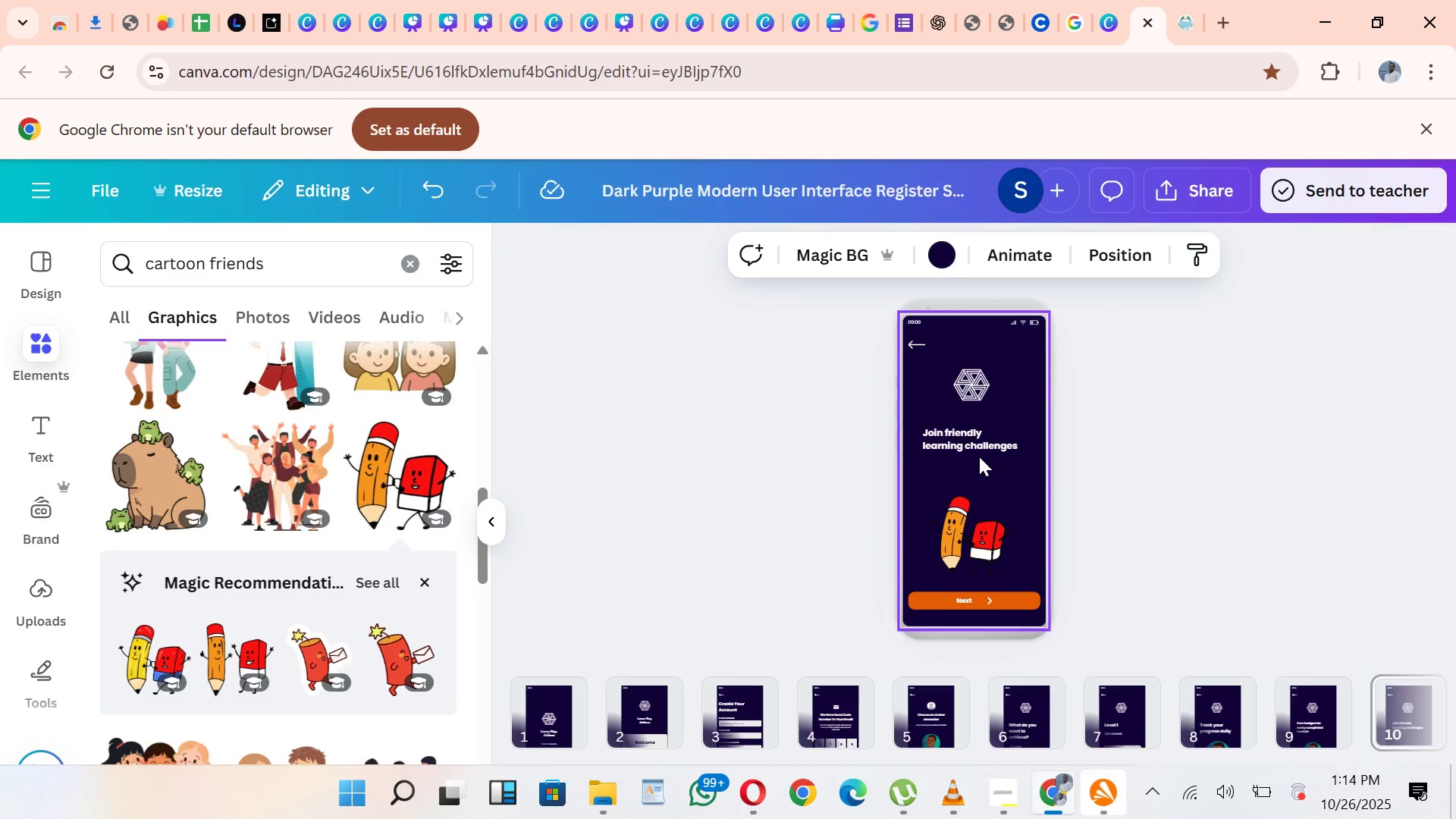 
key(Control+V)
 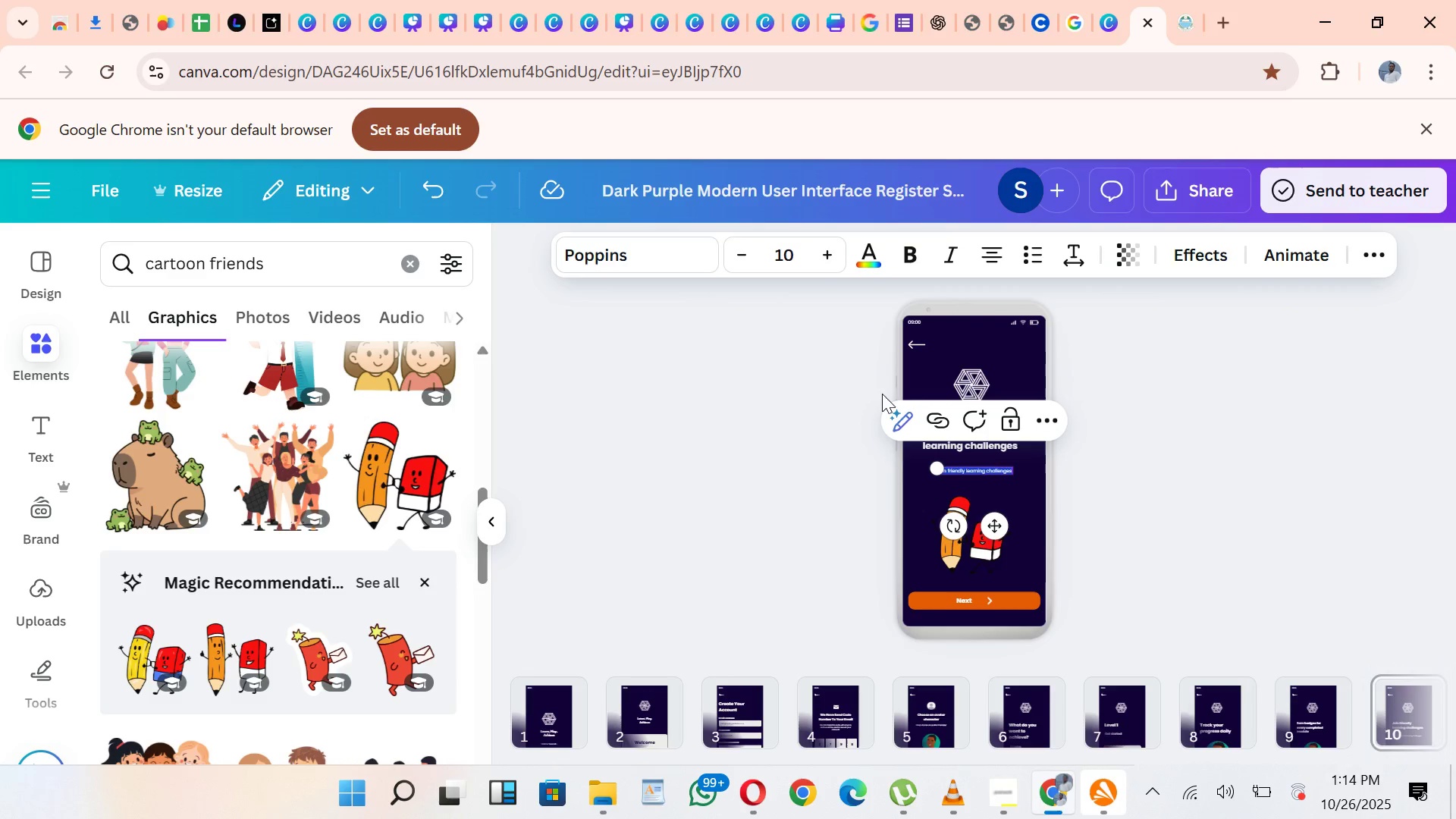 
wait(5.09)
 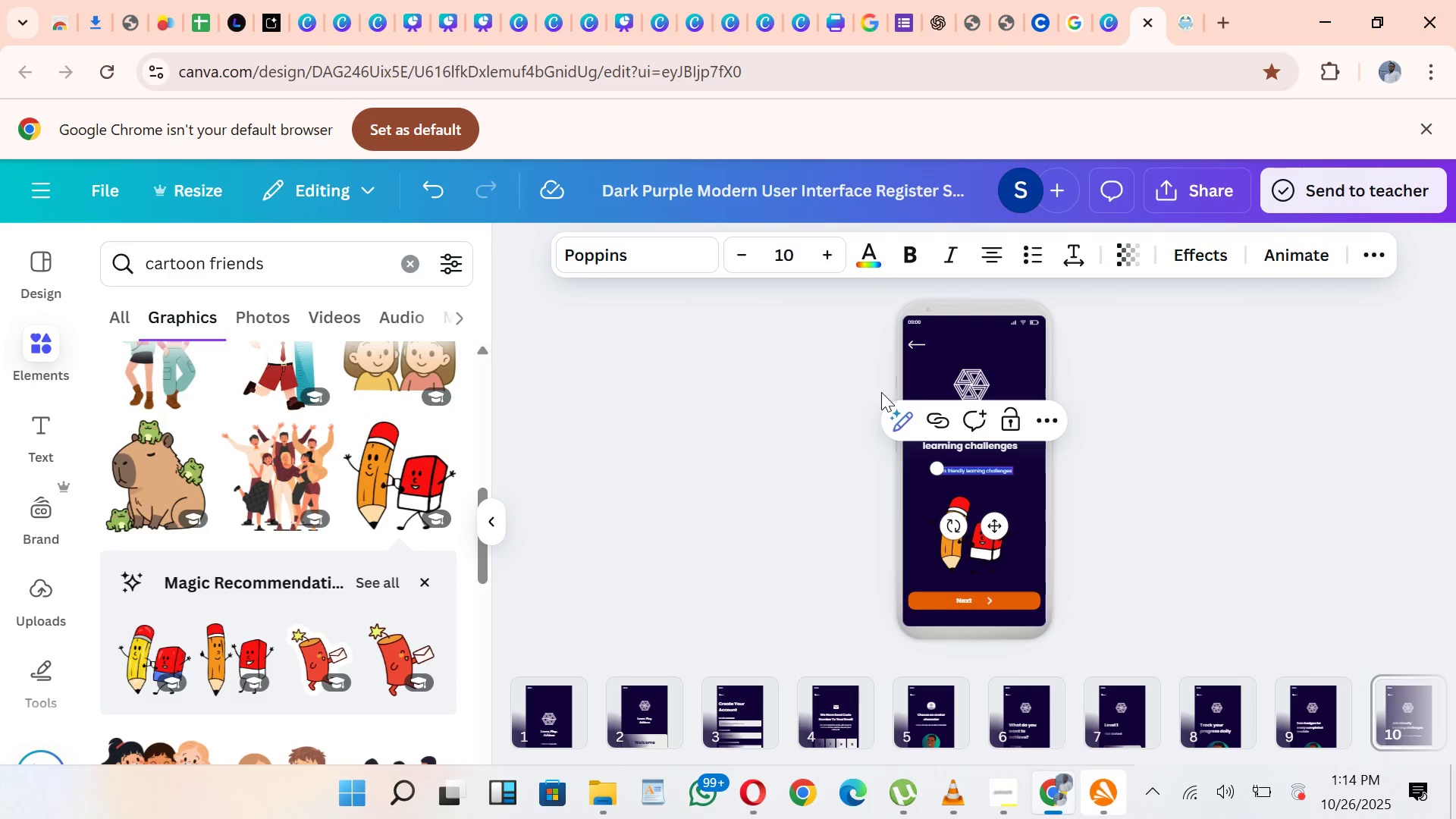 
type(Jpoi)
key(Backspace)
key(Backspace)
key(Backspace)
key(Backspace)
type(JO)
key(Backspace)
type(oin challenges where you and )
 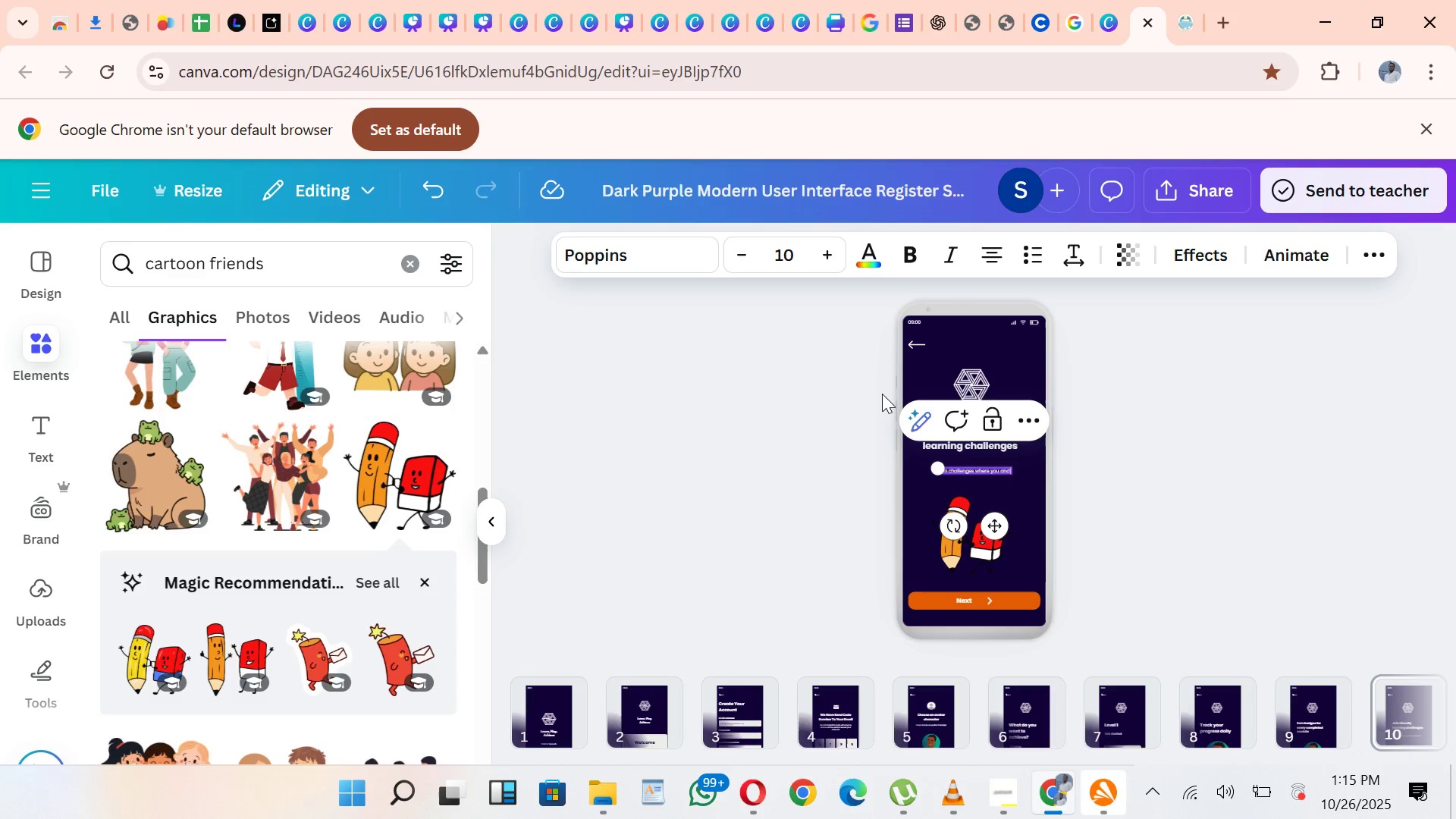 
type(your friends or friends you meet here challenge yourselves with various taskd)
key(Backspace)
type(s)
 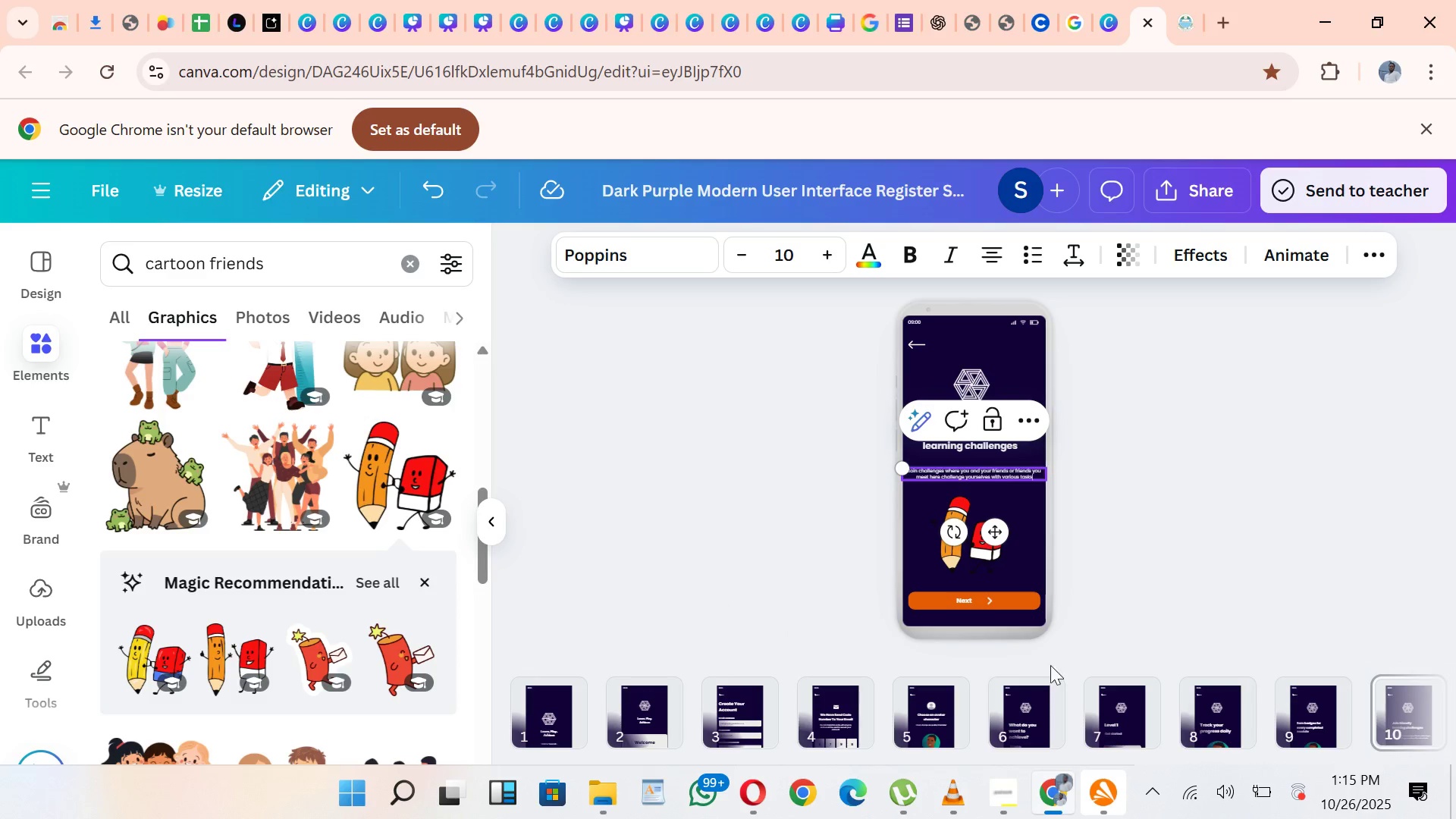 
left_click_drag(start_coordinate=[1250, 569], to_coordinate=[1255, 565])
 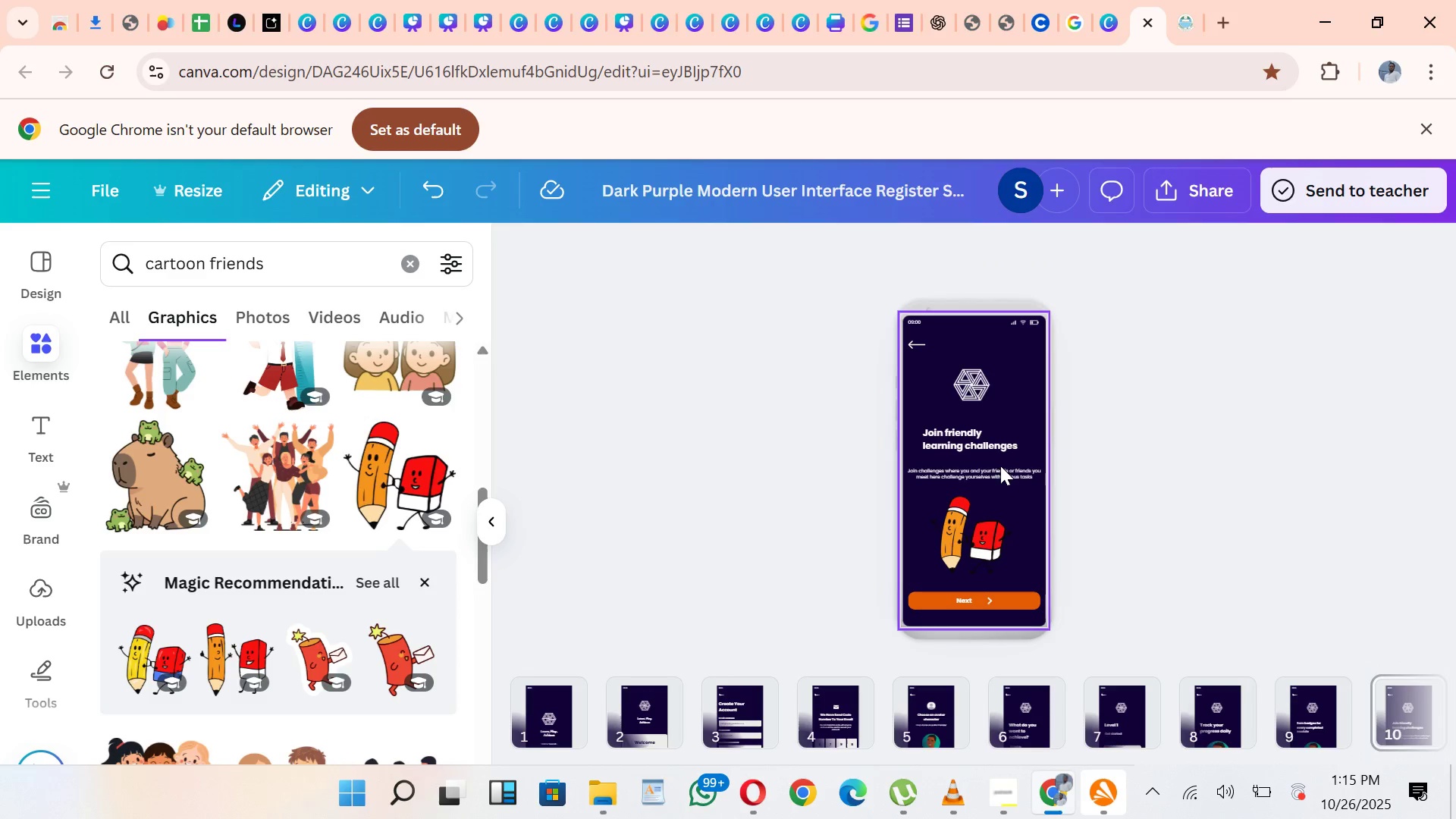 
left_click([1000, 466])
 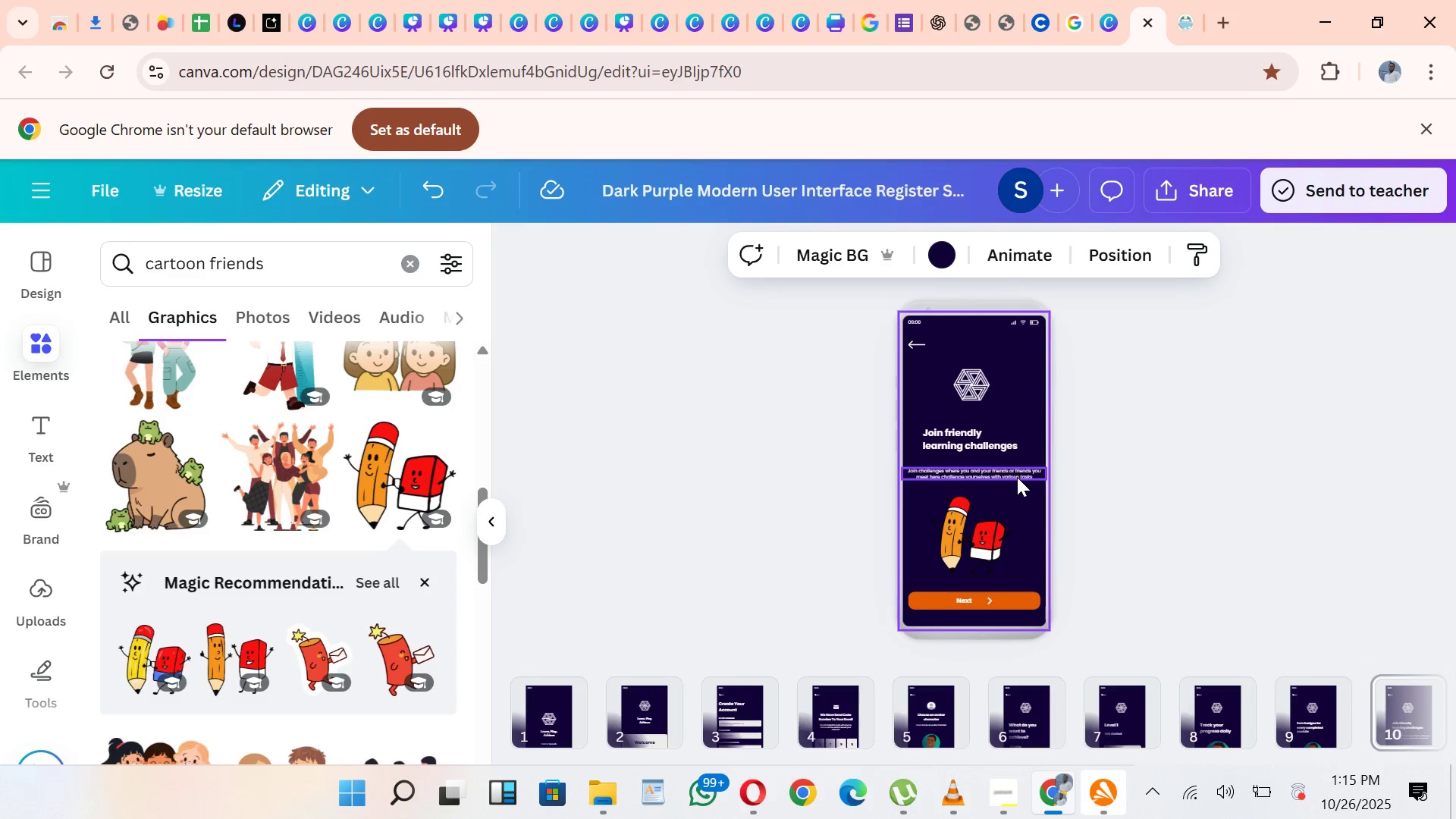 
left_click([1017, 477])
 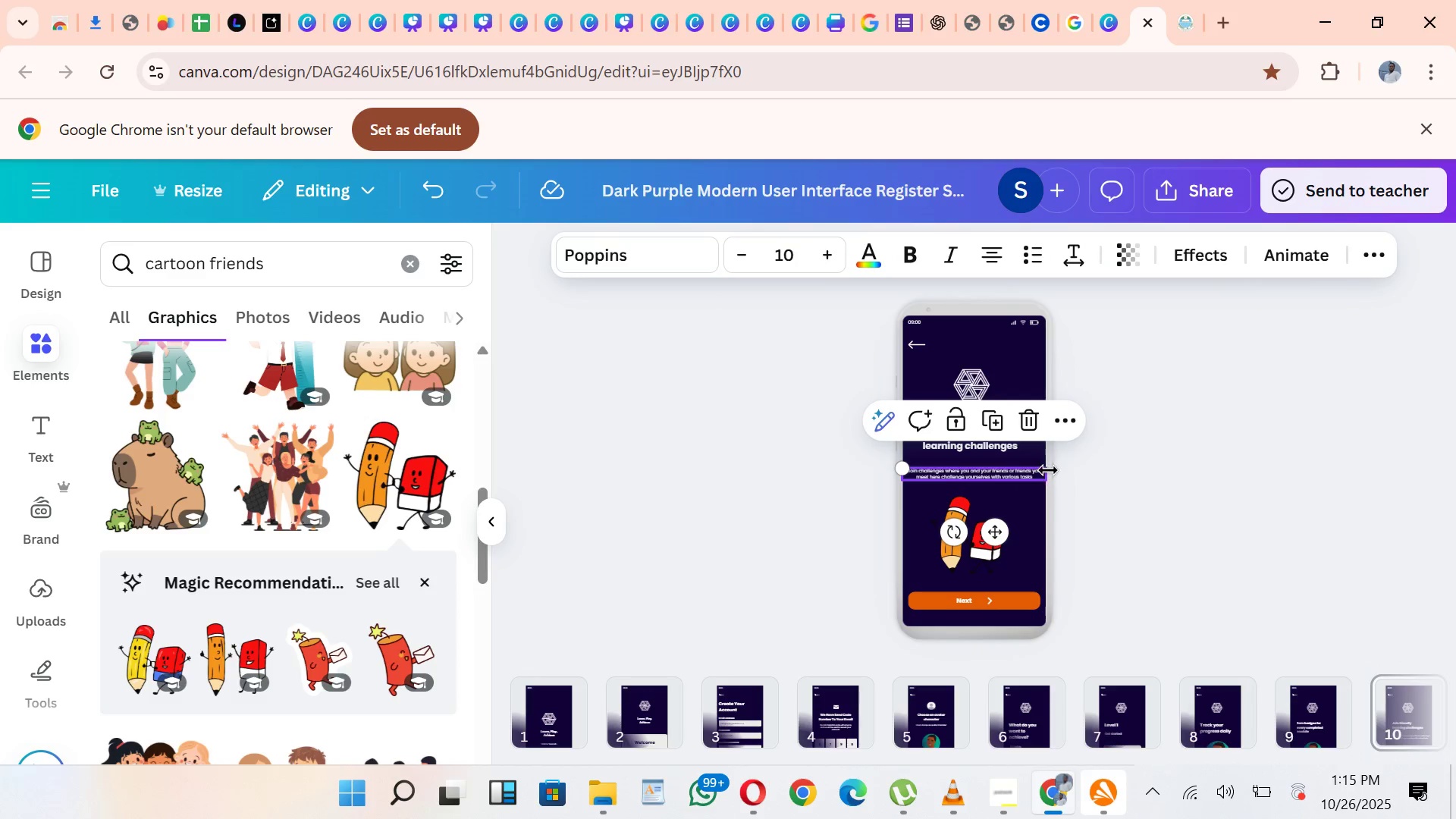 
left_click_drag(start_coordinate=[1050, 470], to_coordinate=[1015, 475])
 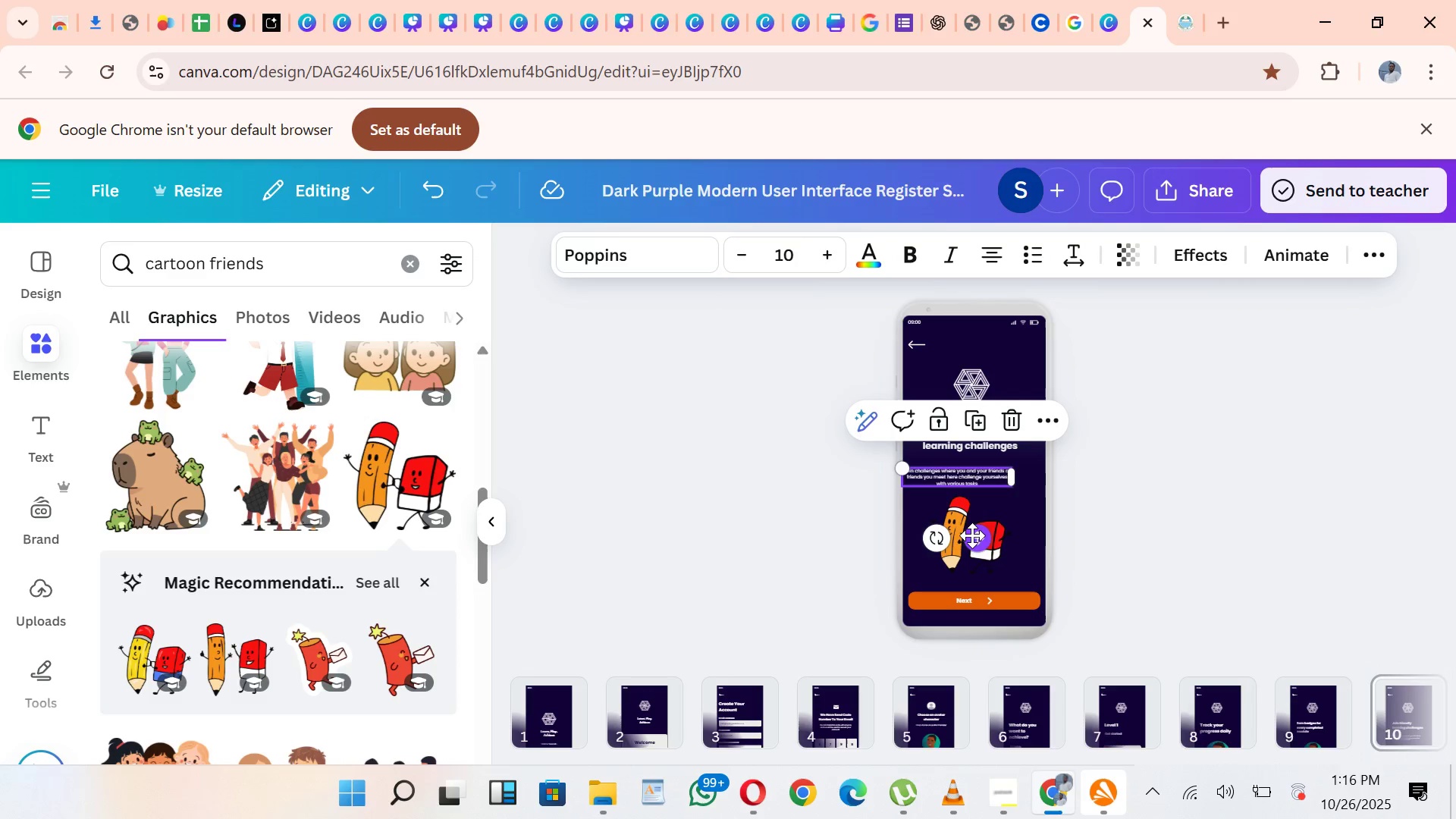 
left_click_drag(start_coordinate=[974, 533], to_coordinate=[990, 522])
 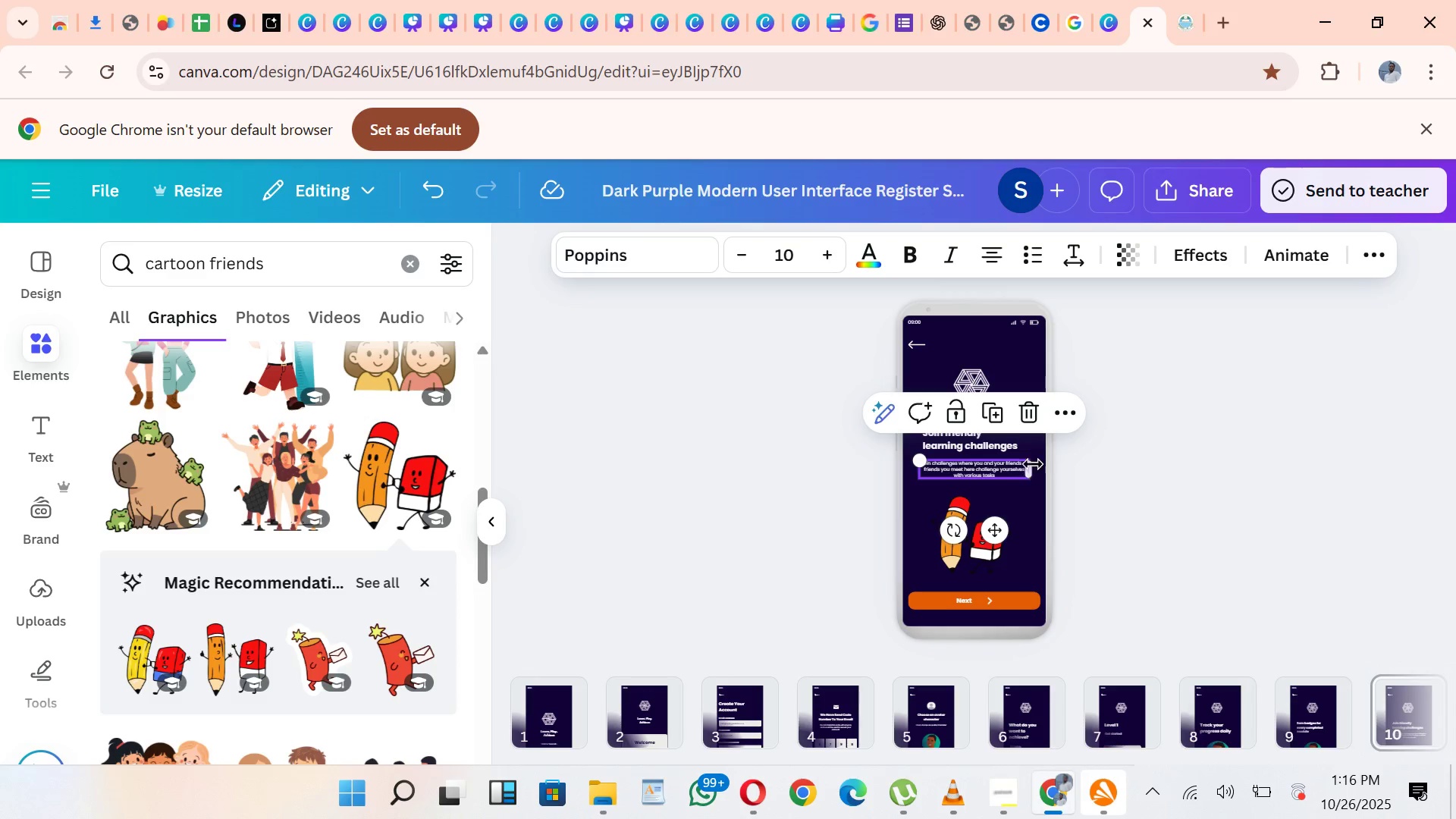 
left_click_drag(start_coordinate=[1046, 466], to_coordinate=[1018, 470])
 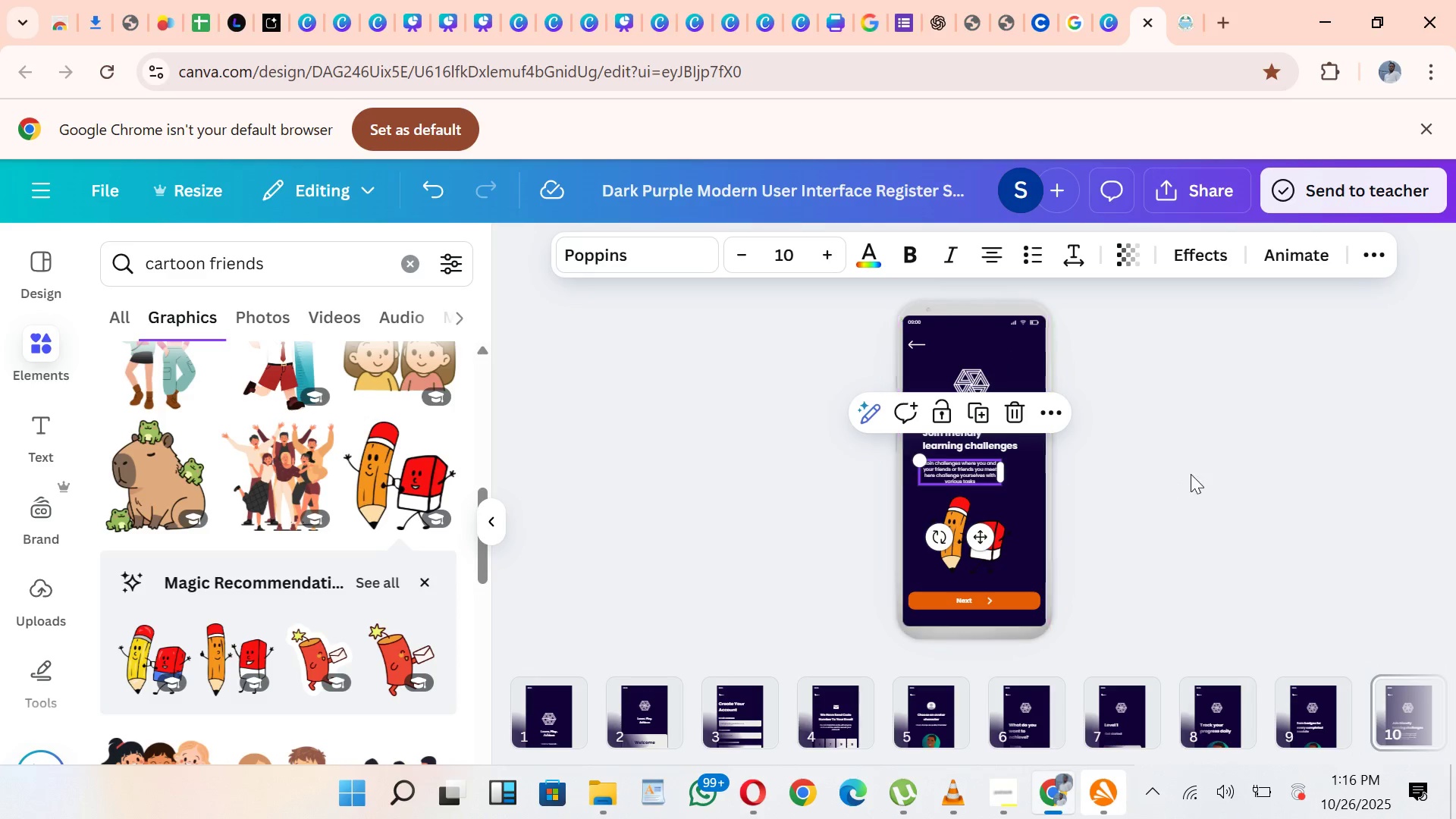 
left_click_drag(start_coordinate=[1194, 472], to_coordinate=[1207, 465])
 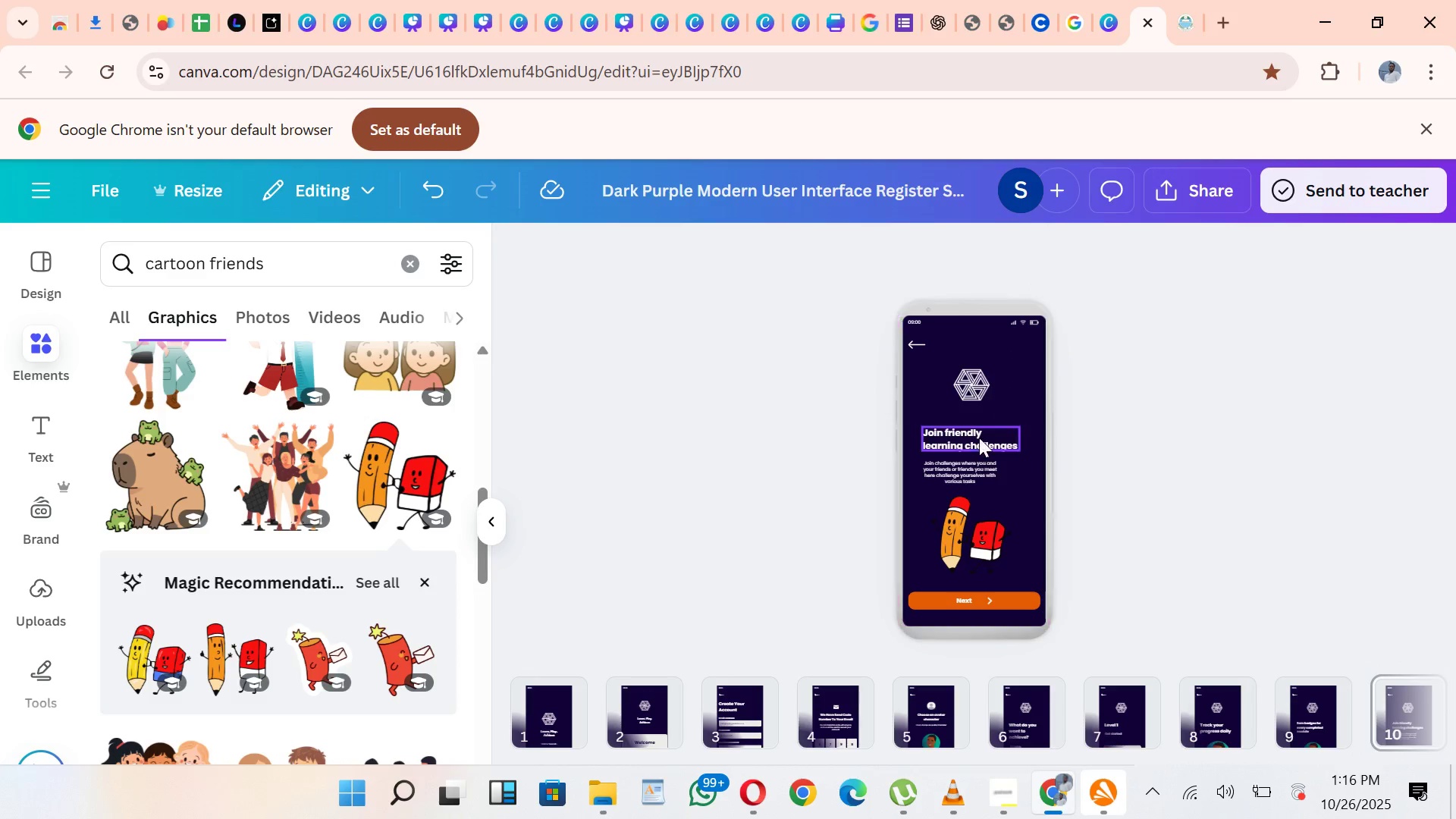 
left_click_drag(start_coordinate=[981, 434], to_coordinate=[979, 430])
 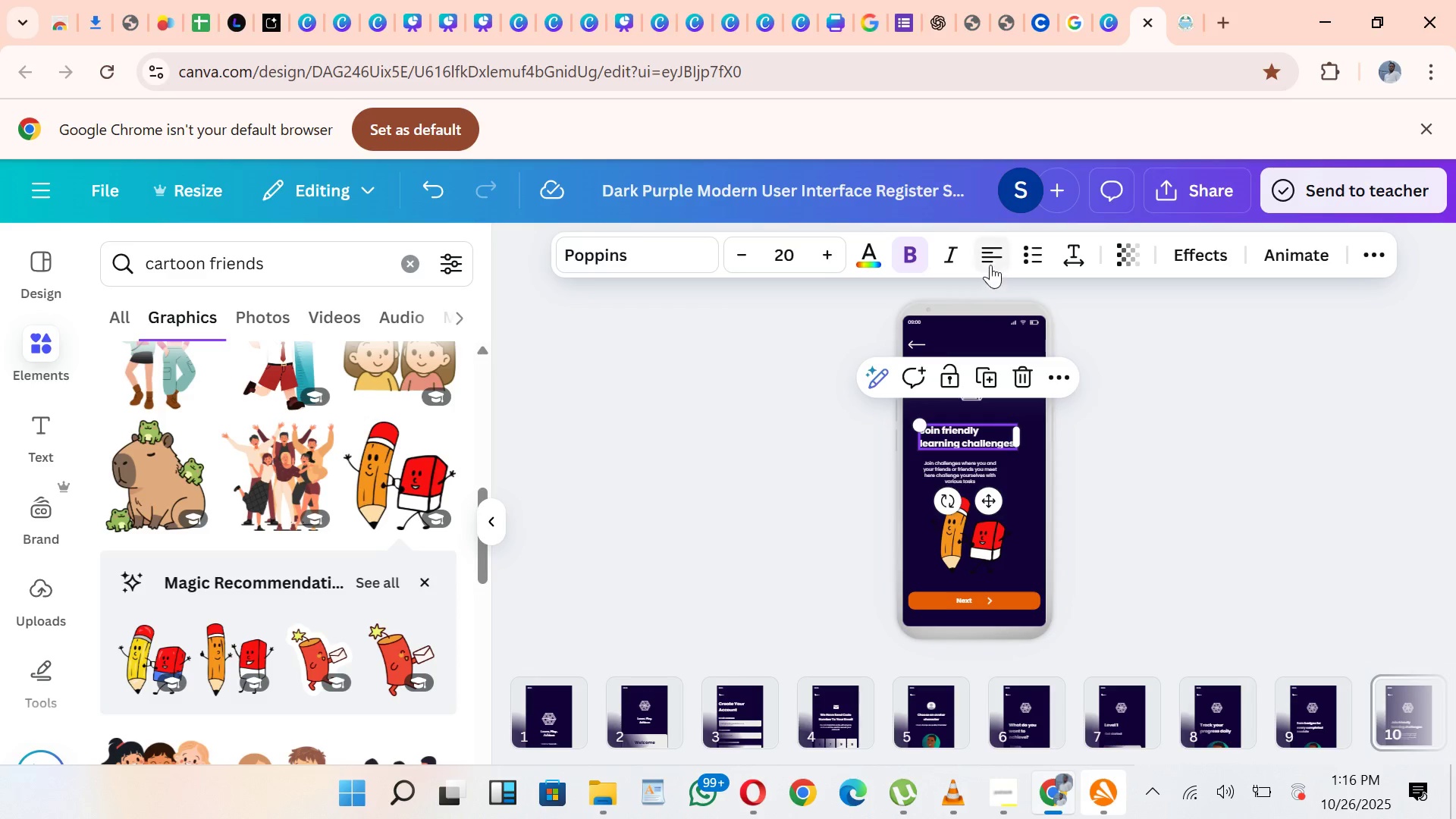 
wait(5.56)
 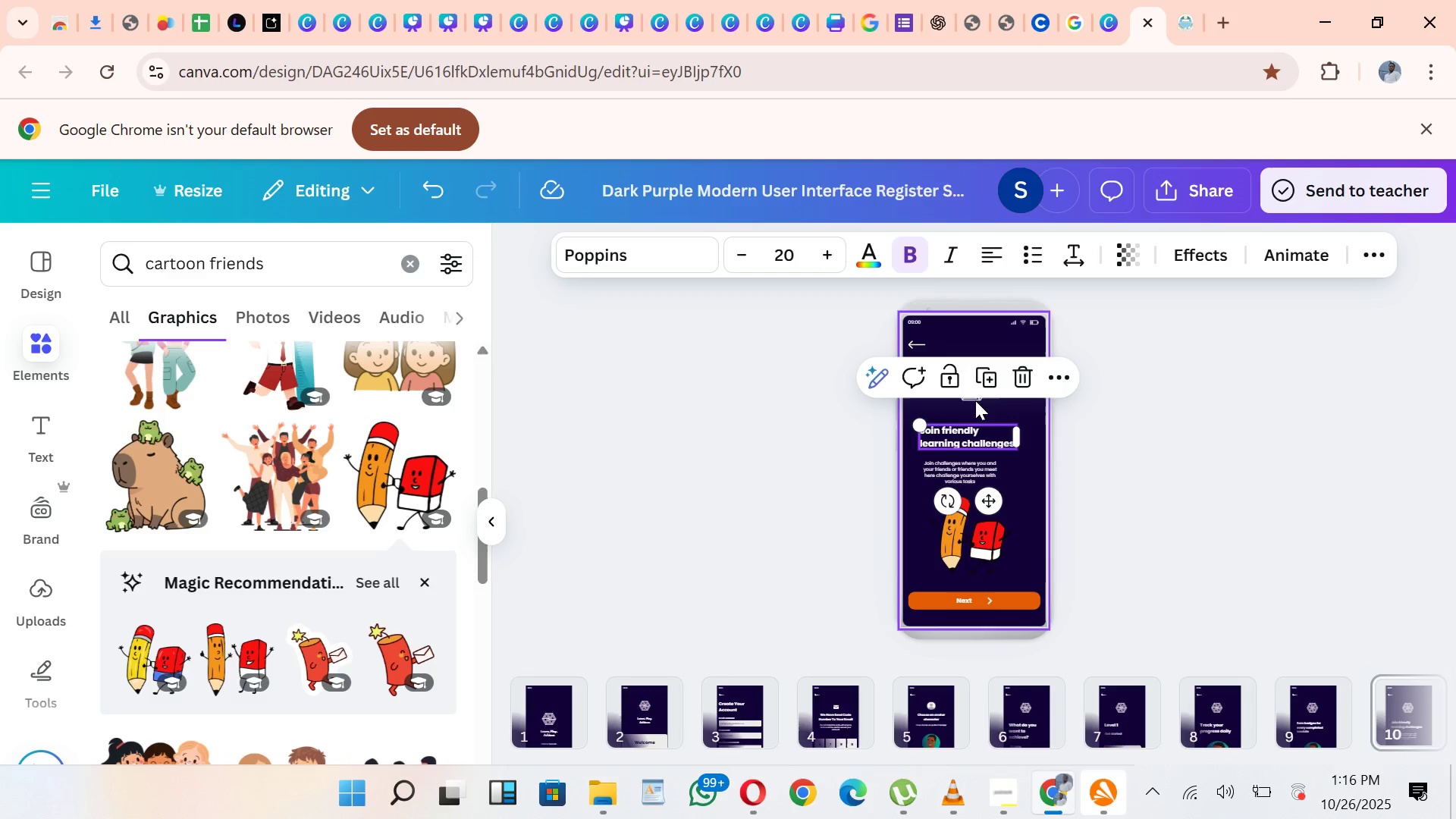 
left_click_drag(start_coordinate=[1125, 454], to_coordinate=[1129, 454])
 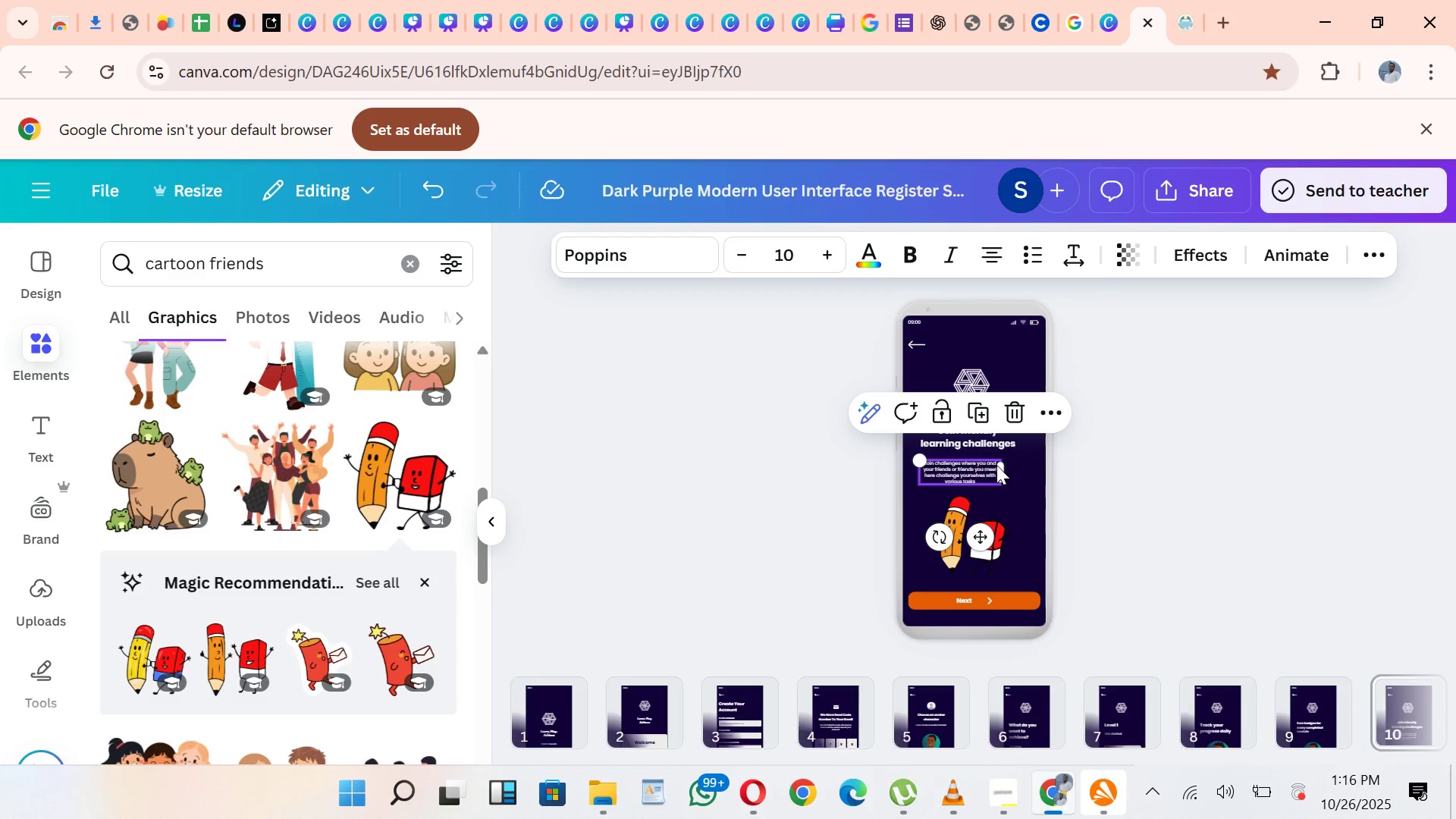 
left_click_drag(start_coordinate=[960, 472], to_coordinate=[966, 469])
 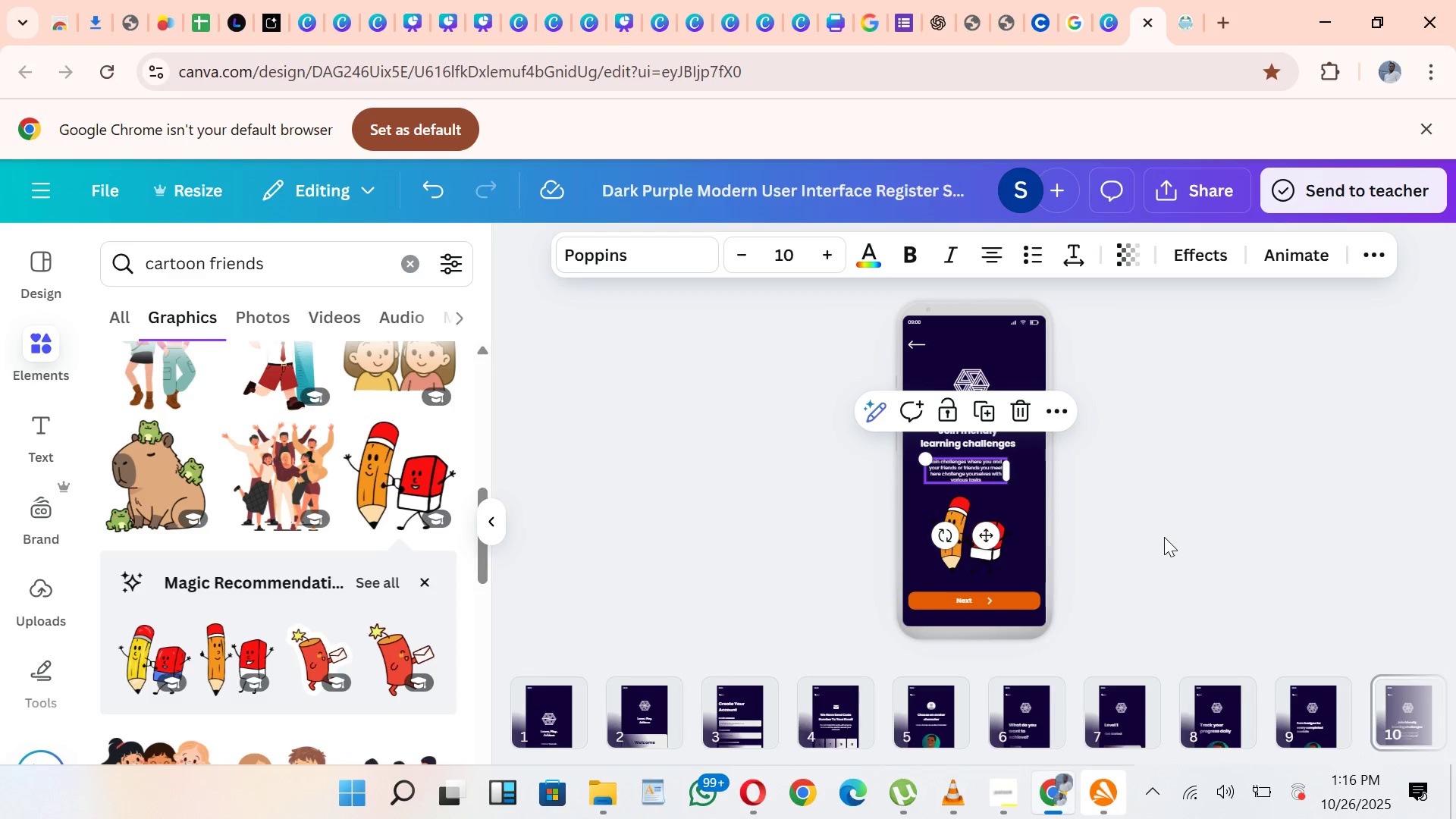 
left_click([1164, 537])
 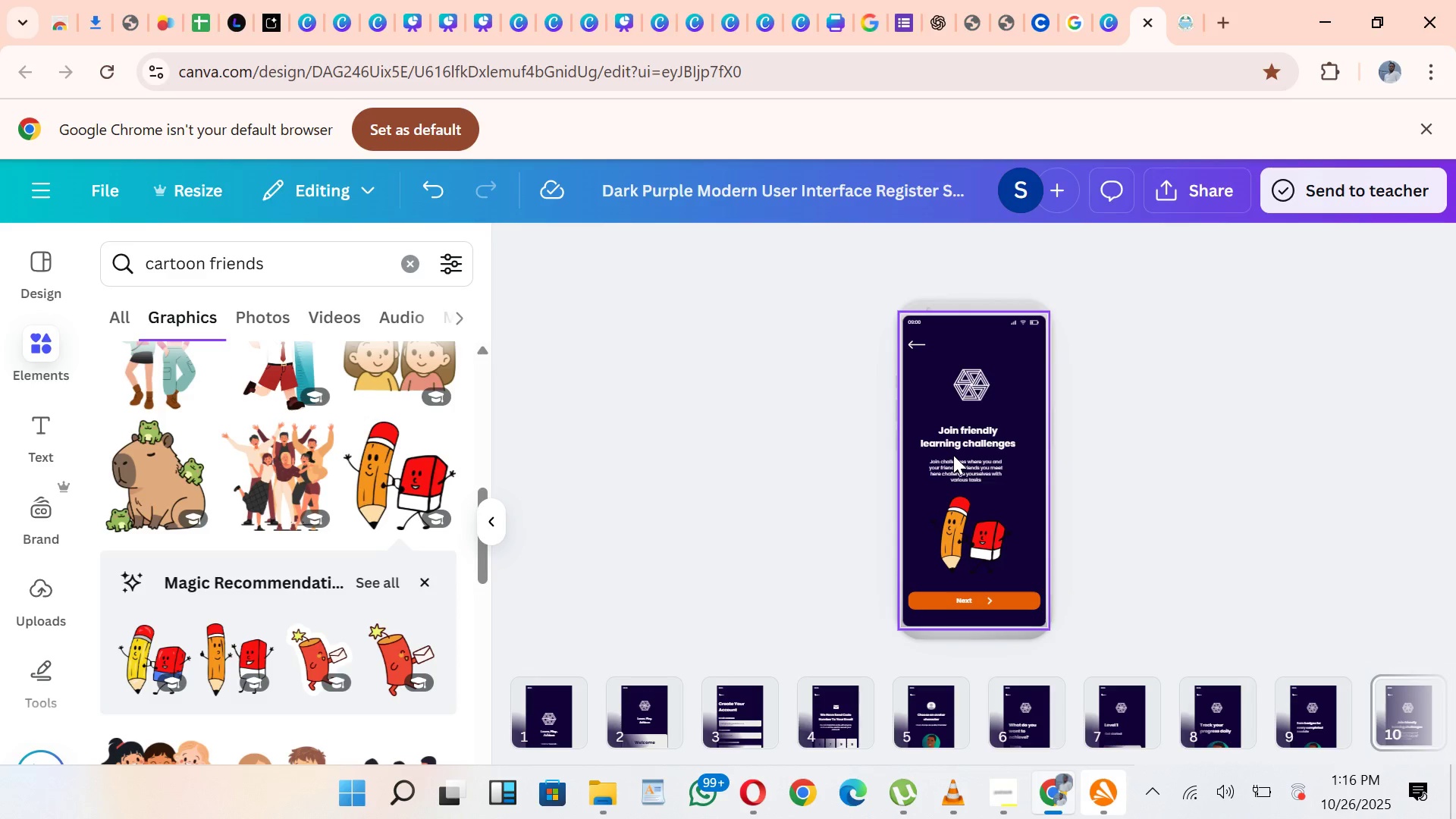 
left_click_drag(start_coordinate=[967, 434], to_coordinate=[971, 438])
 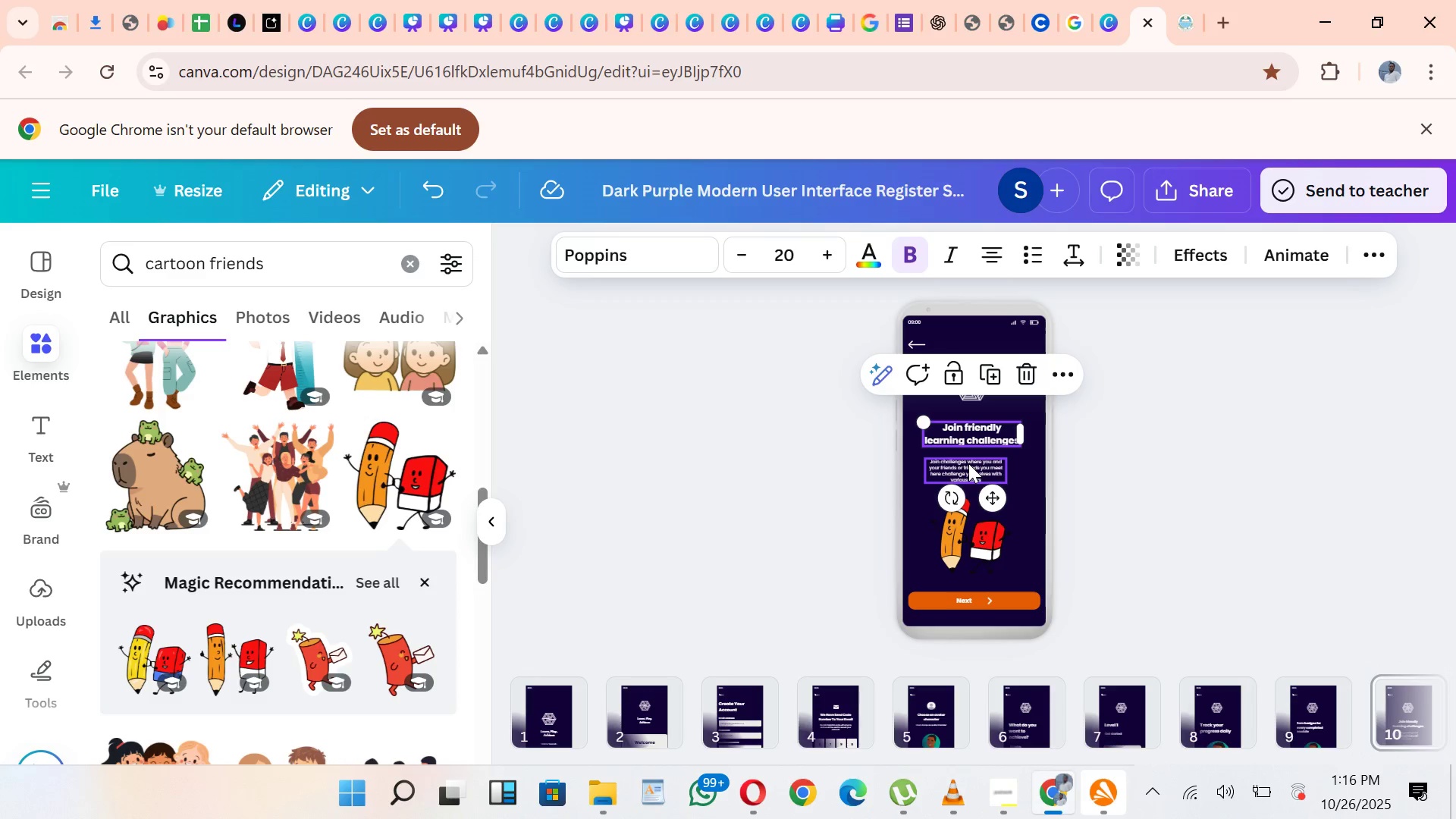 
left_click_drag(start_coordinate=[968, 463], to_coordinate=[976, 461])
 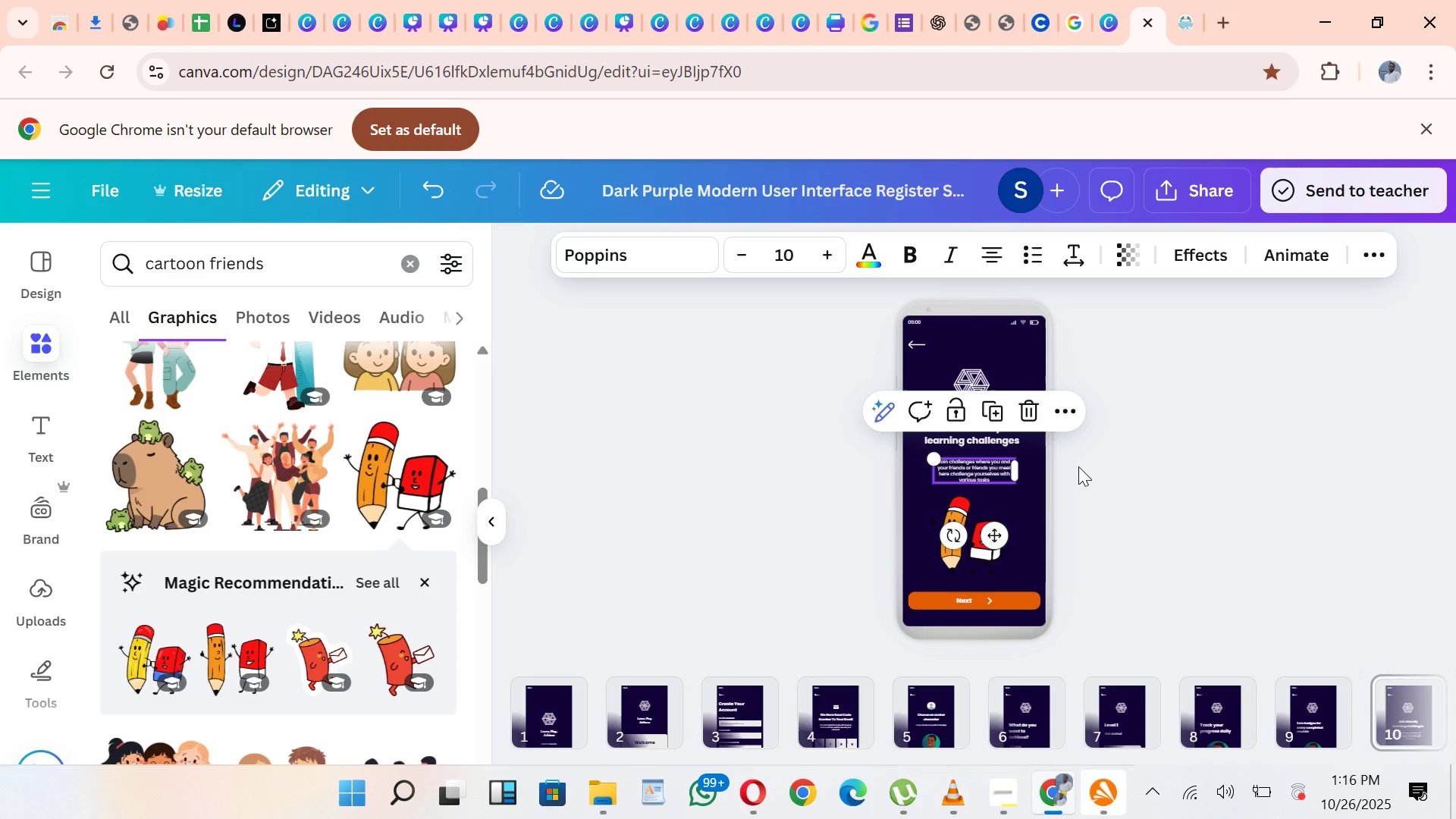 
left_click_drag(start_coordinate=[1081, 466], to_coordinate=[1090, 461])
 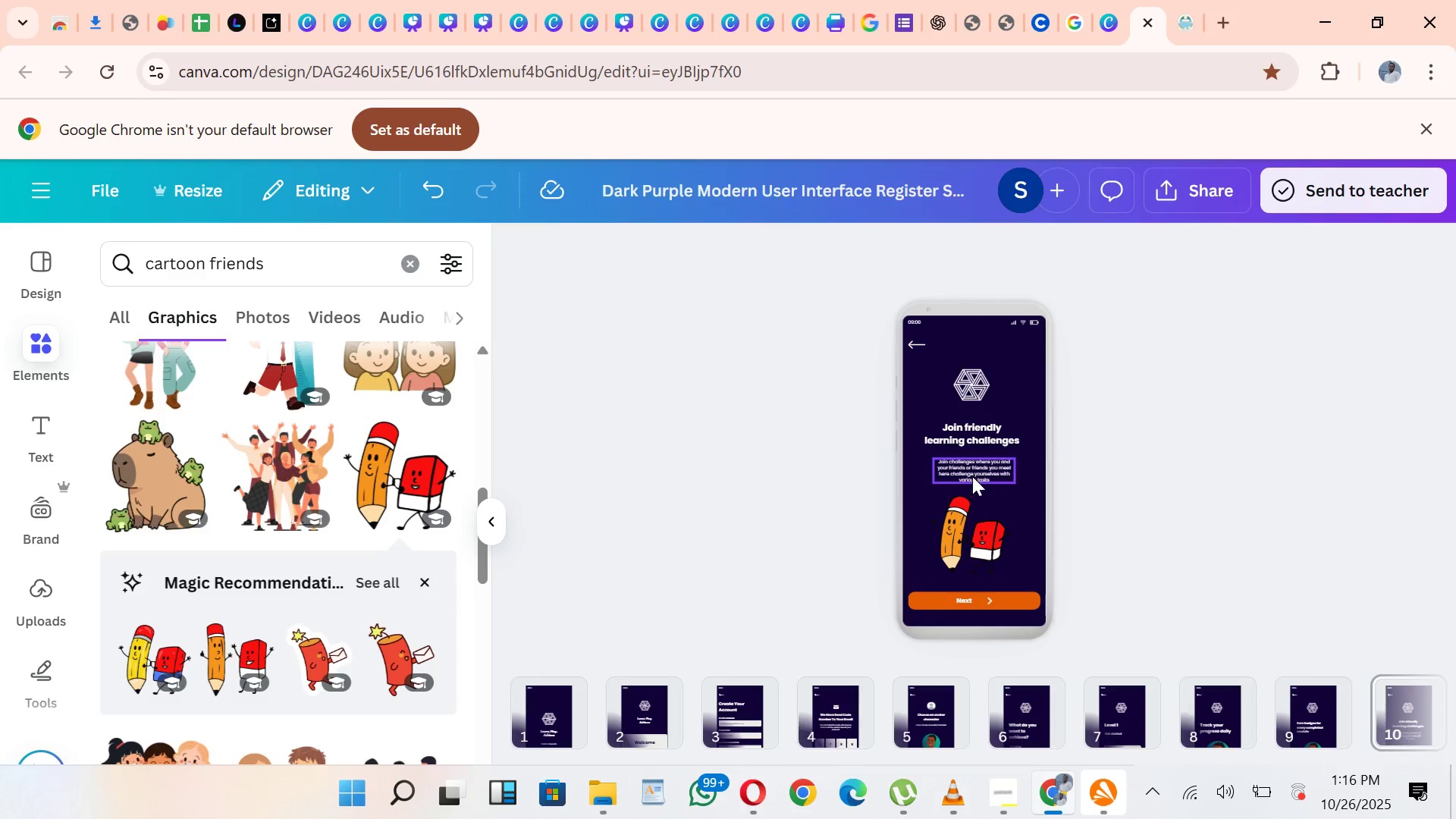 
left_click([972, 476])
 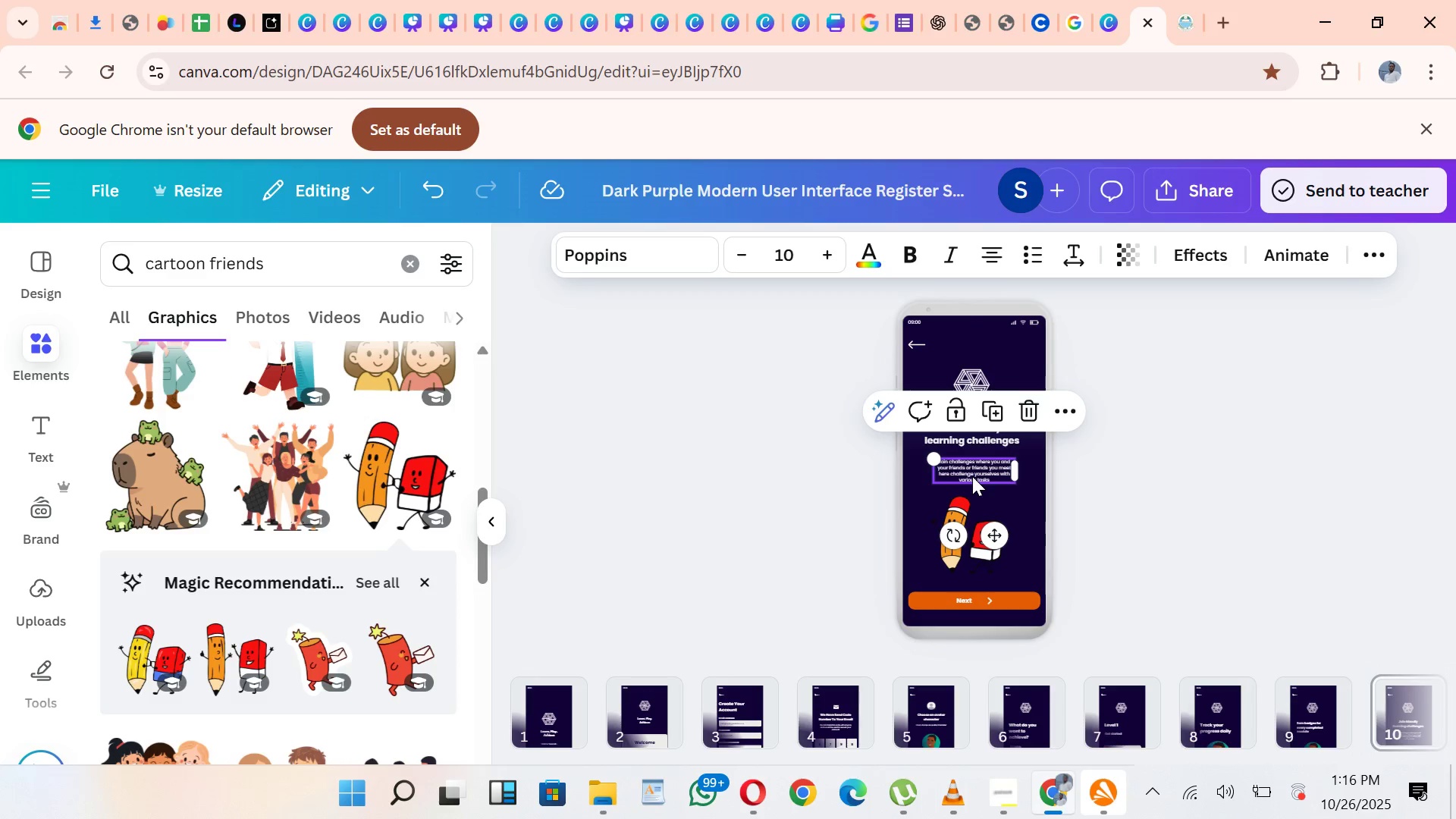 
key(ArrowUp)
 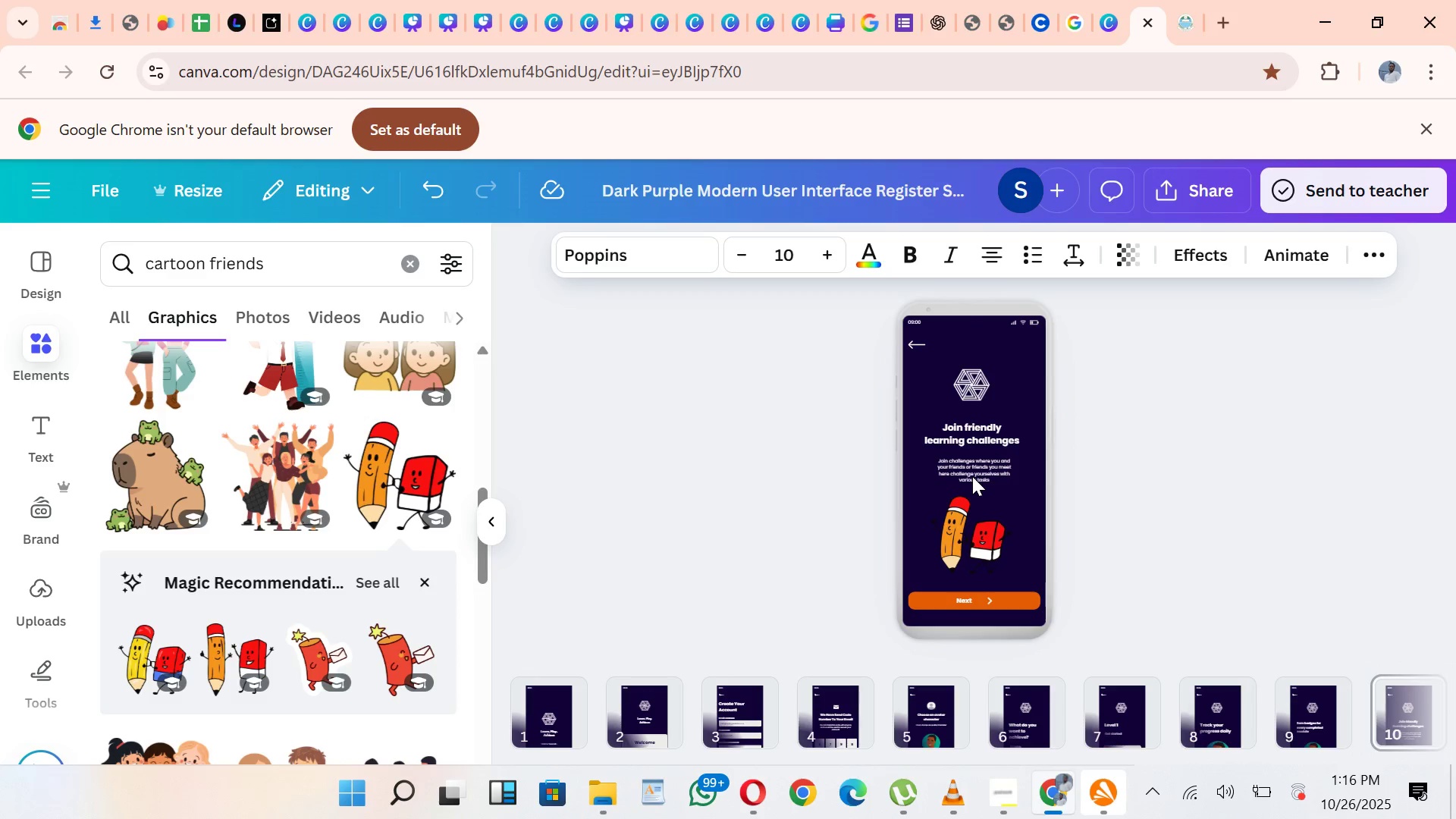 
hold_key(key=ArrowUp, duration=0.85)
 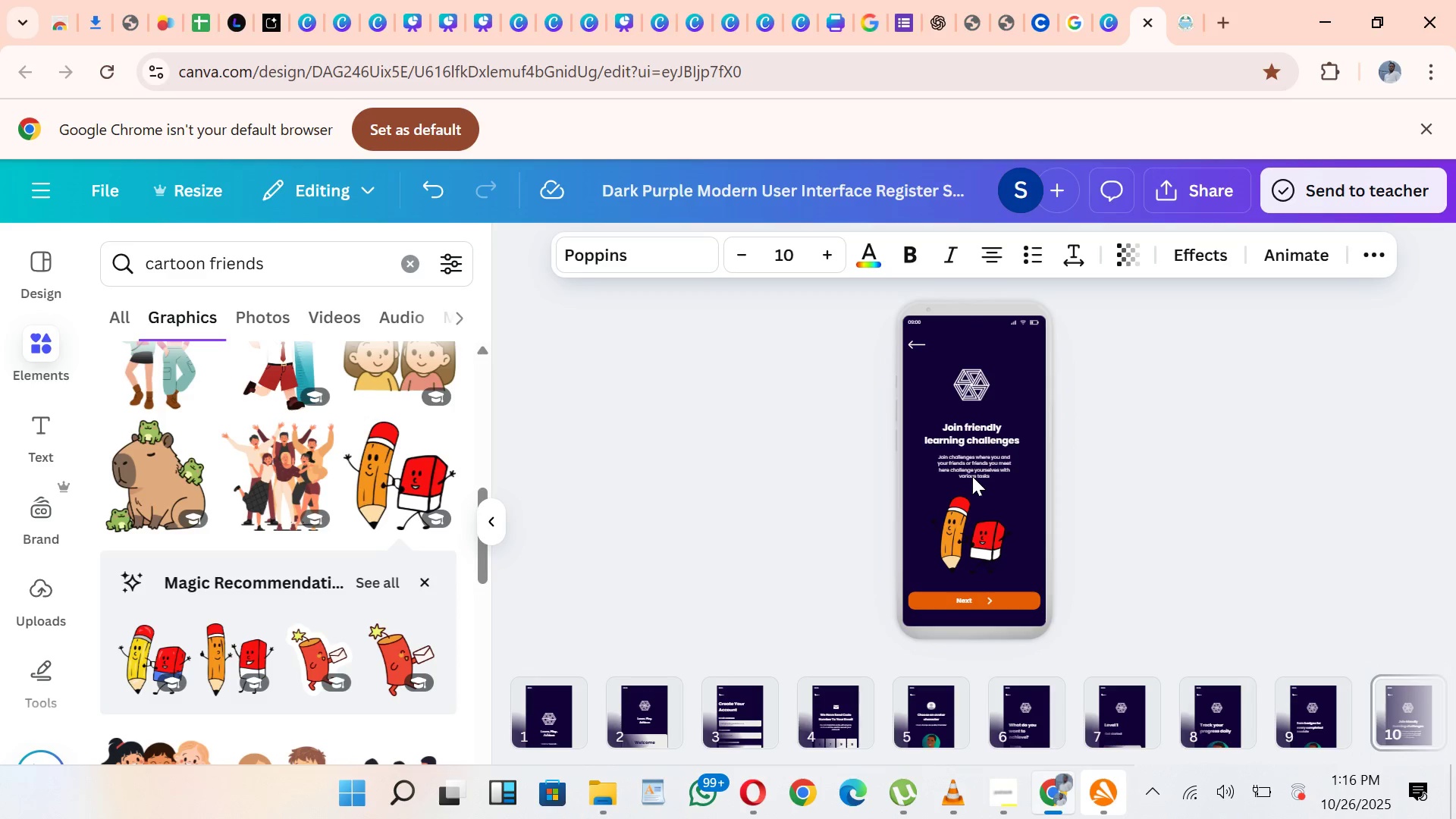 
key(ArrowUp)
 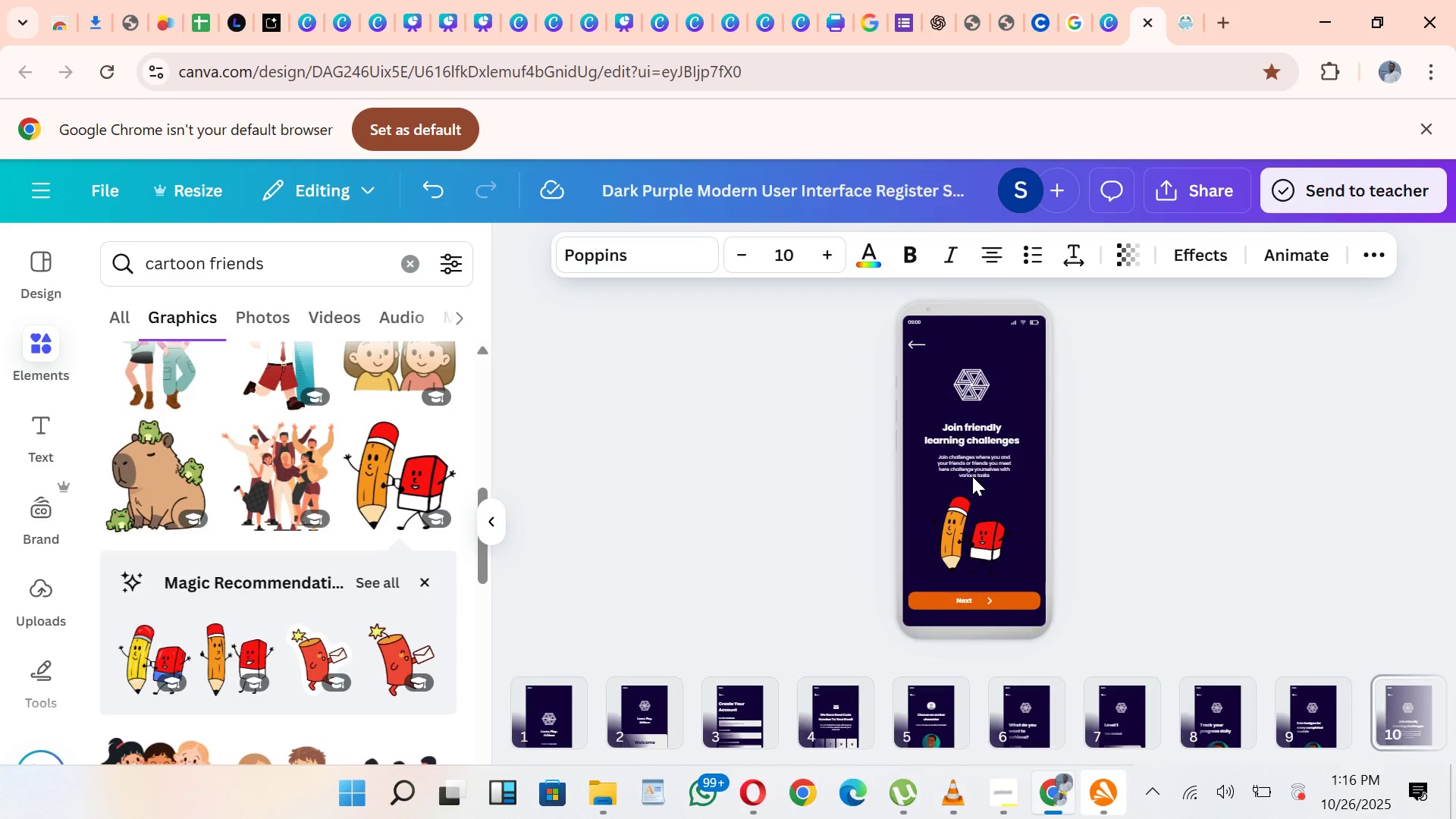 
key(ArrowUp)
 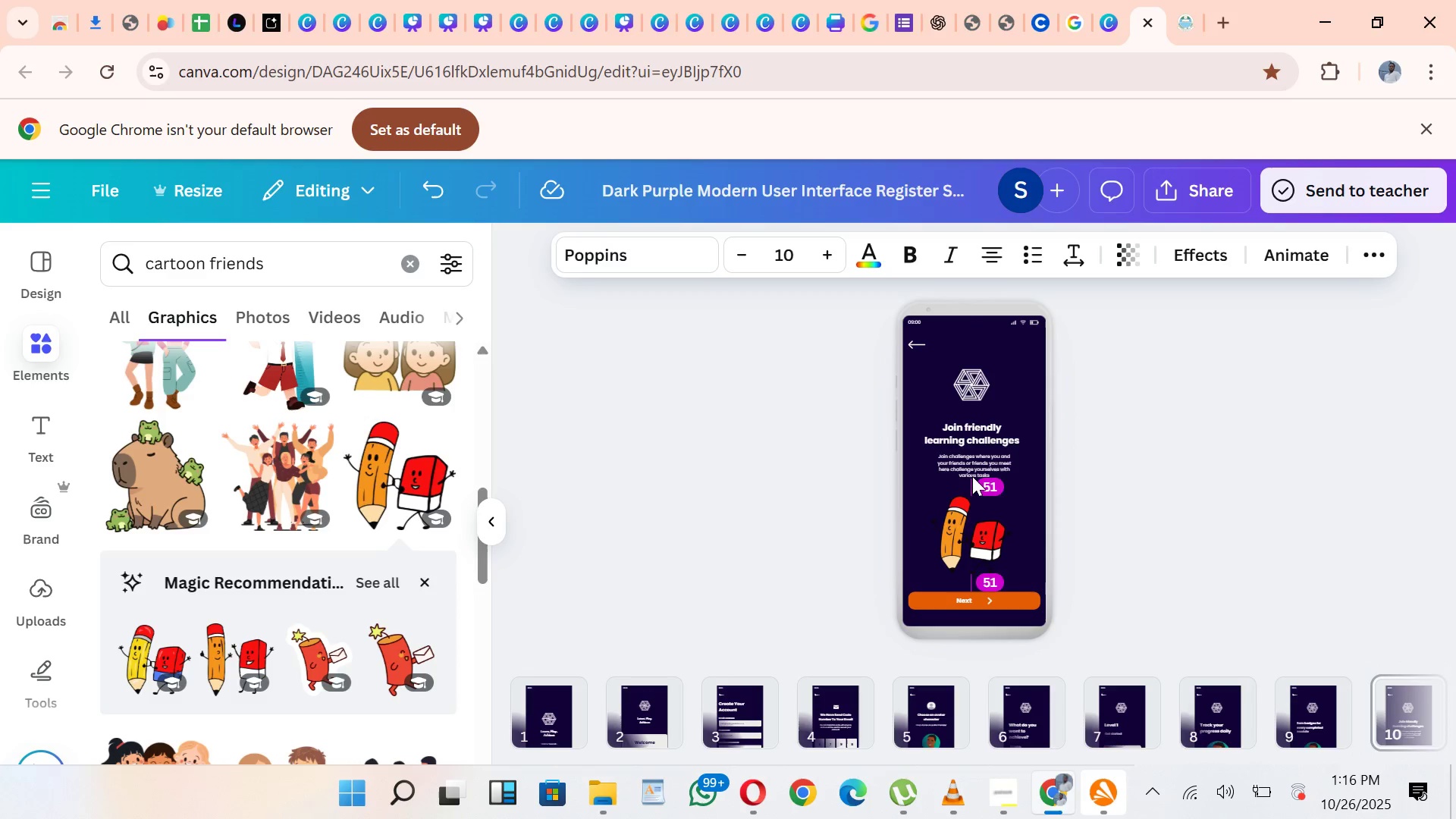 
key(ArrowUp)
 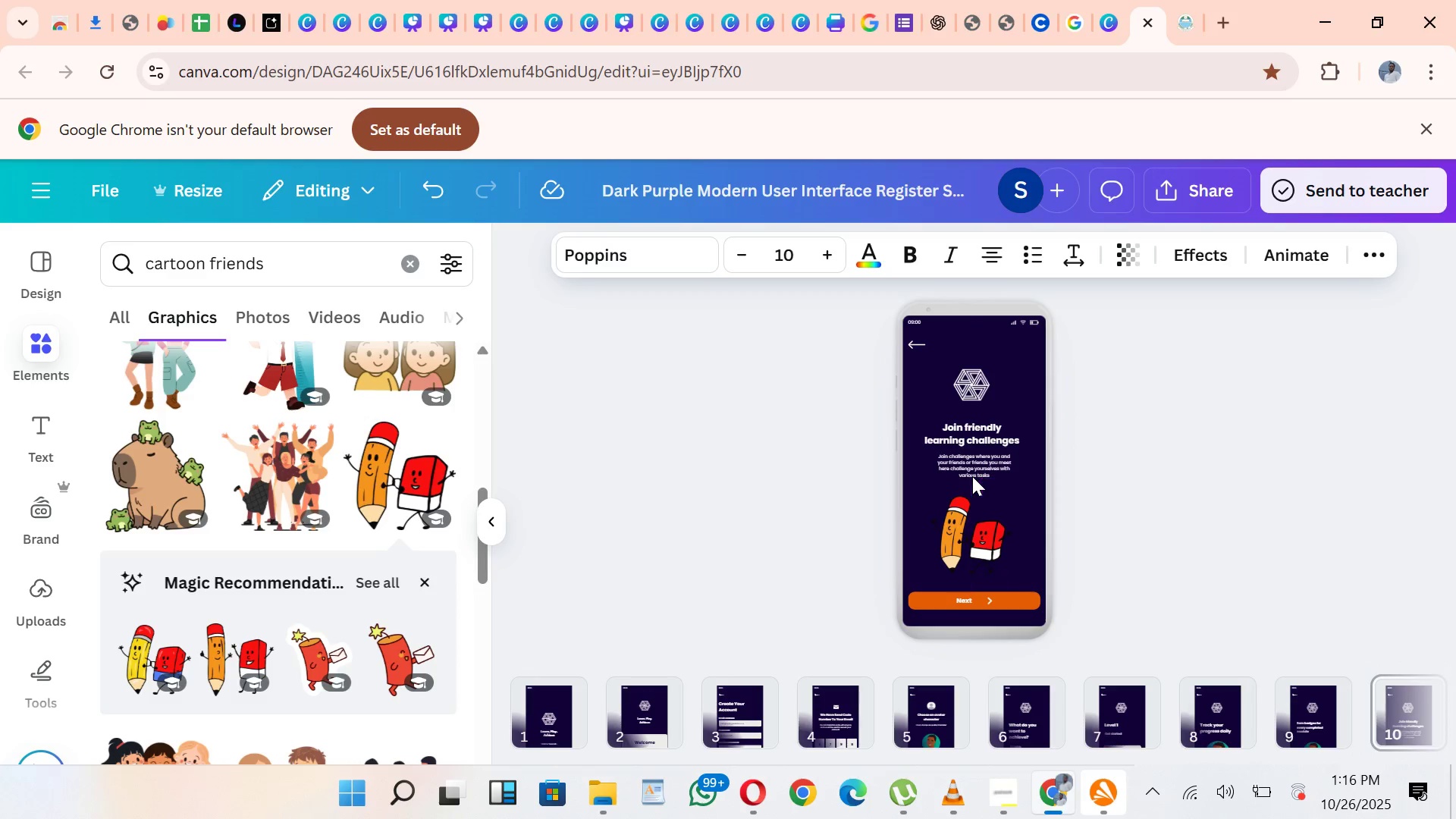 
key(ArrowUp)
 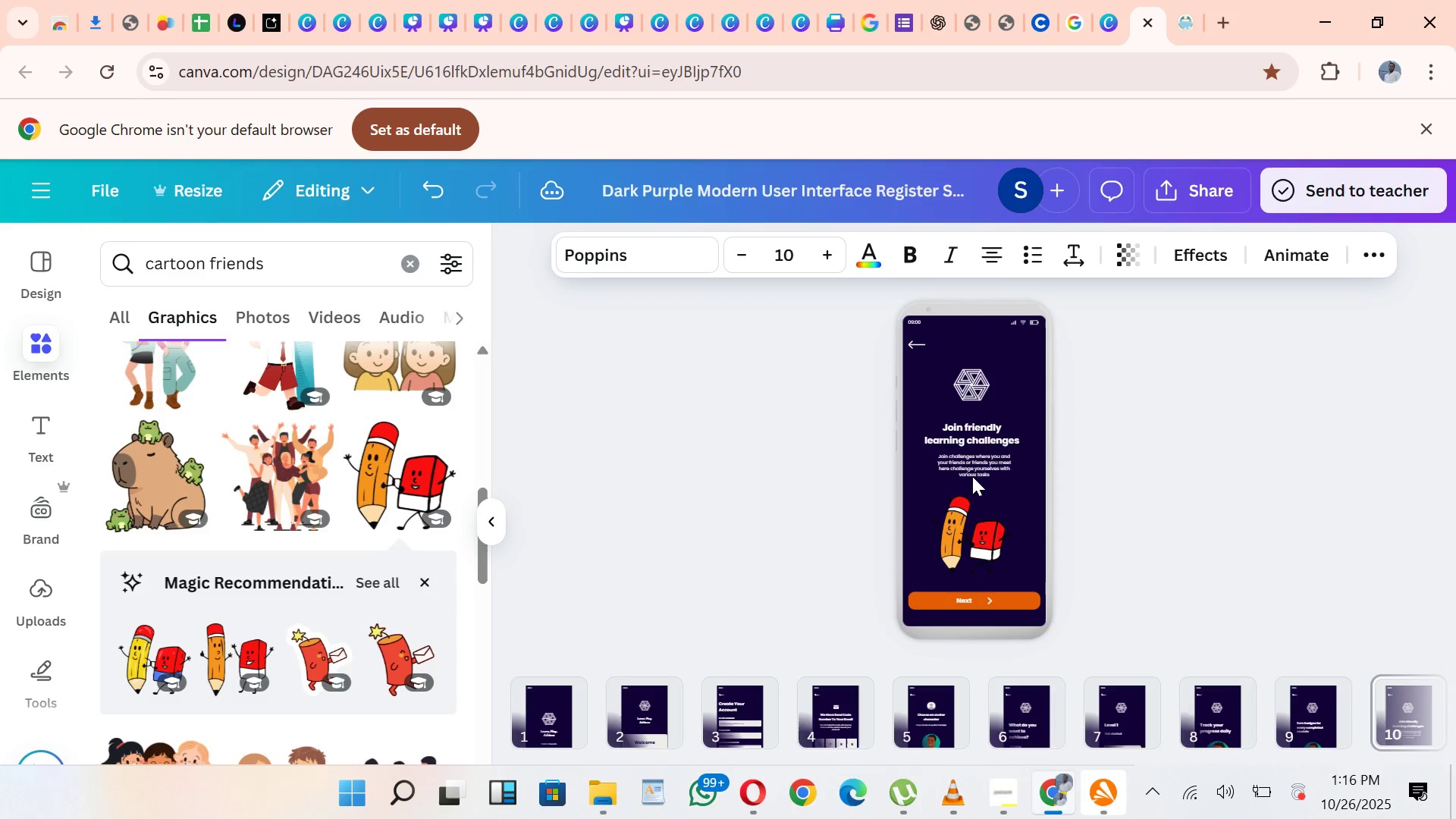 
key(ArrowUp)
 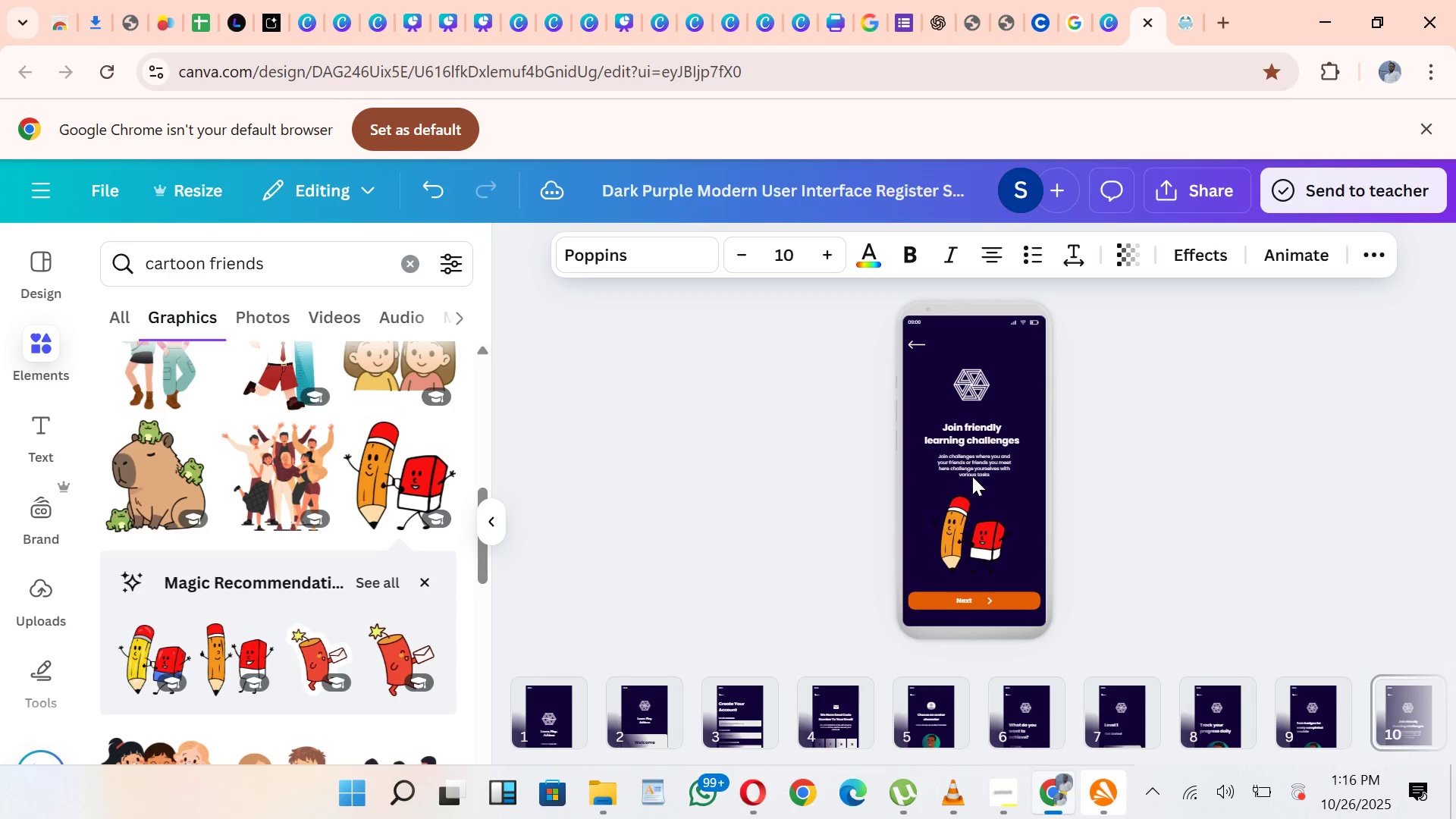 
key(ArrowUp)
 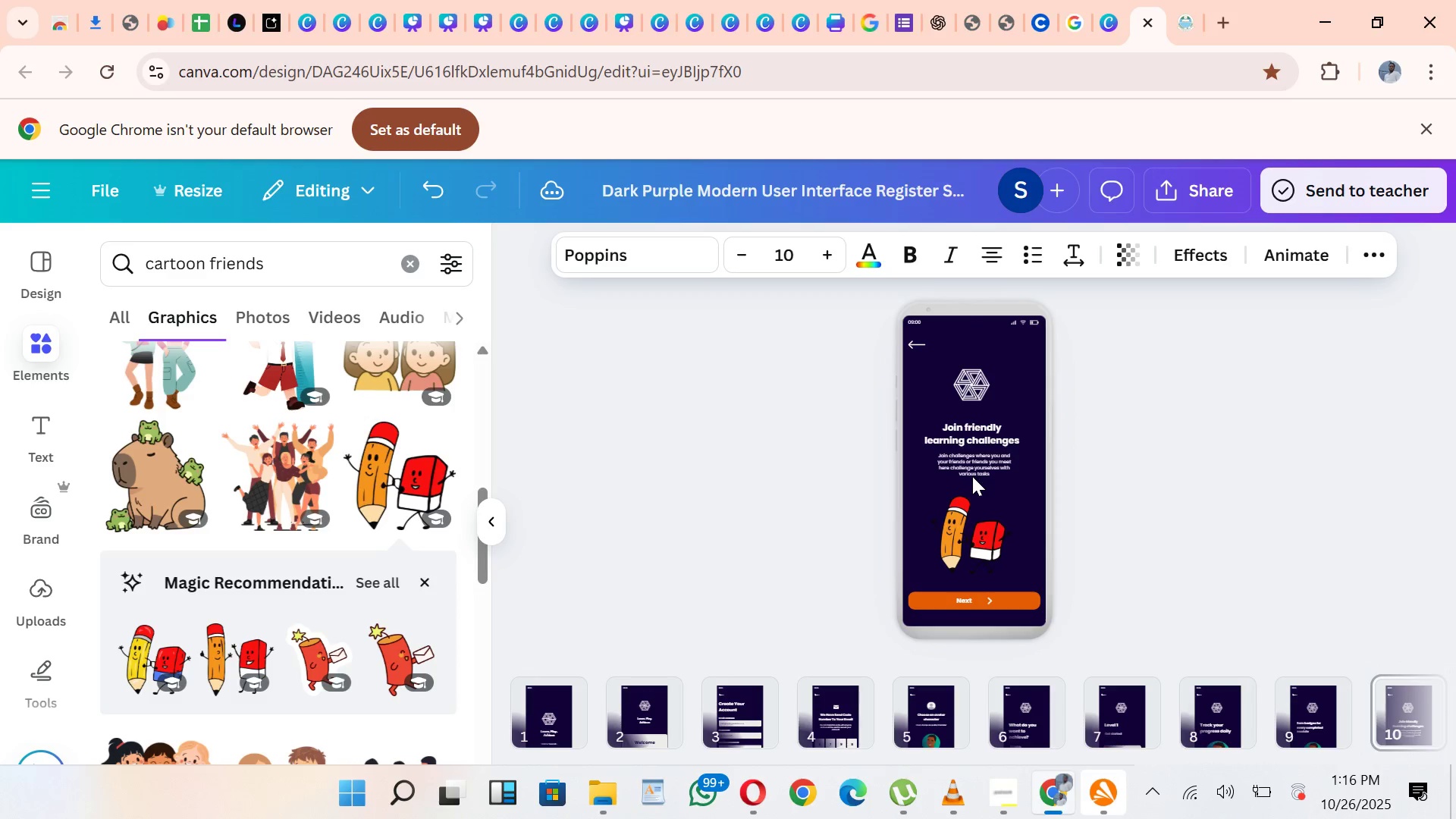 
key(ArrowUp)
 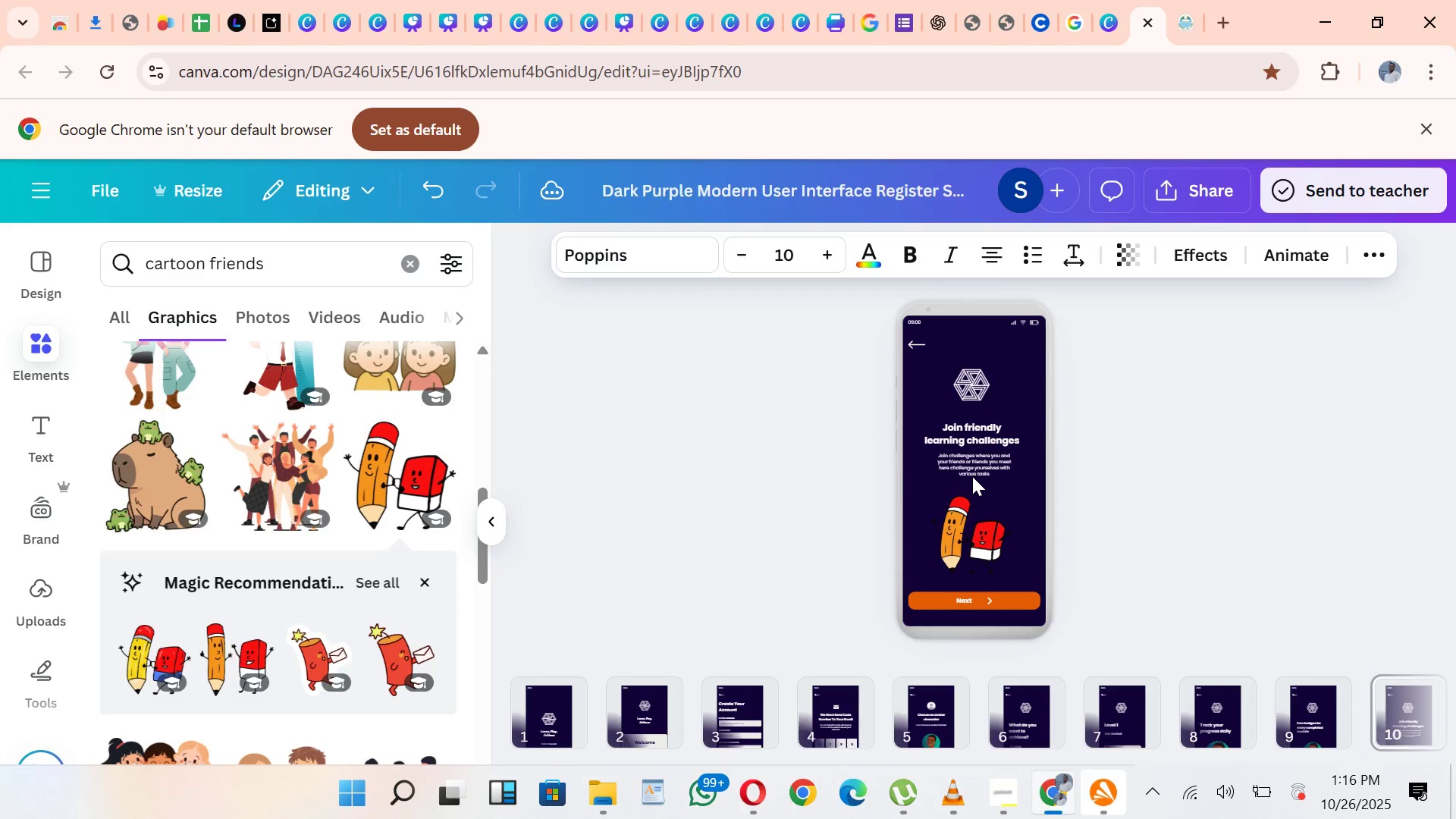 
key(ArrowUp)
 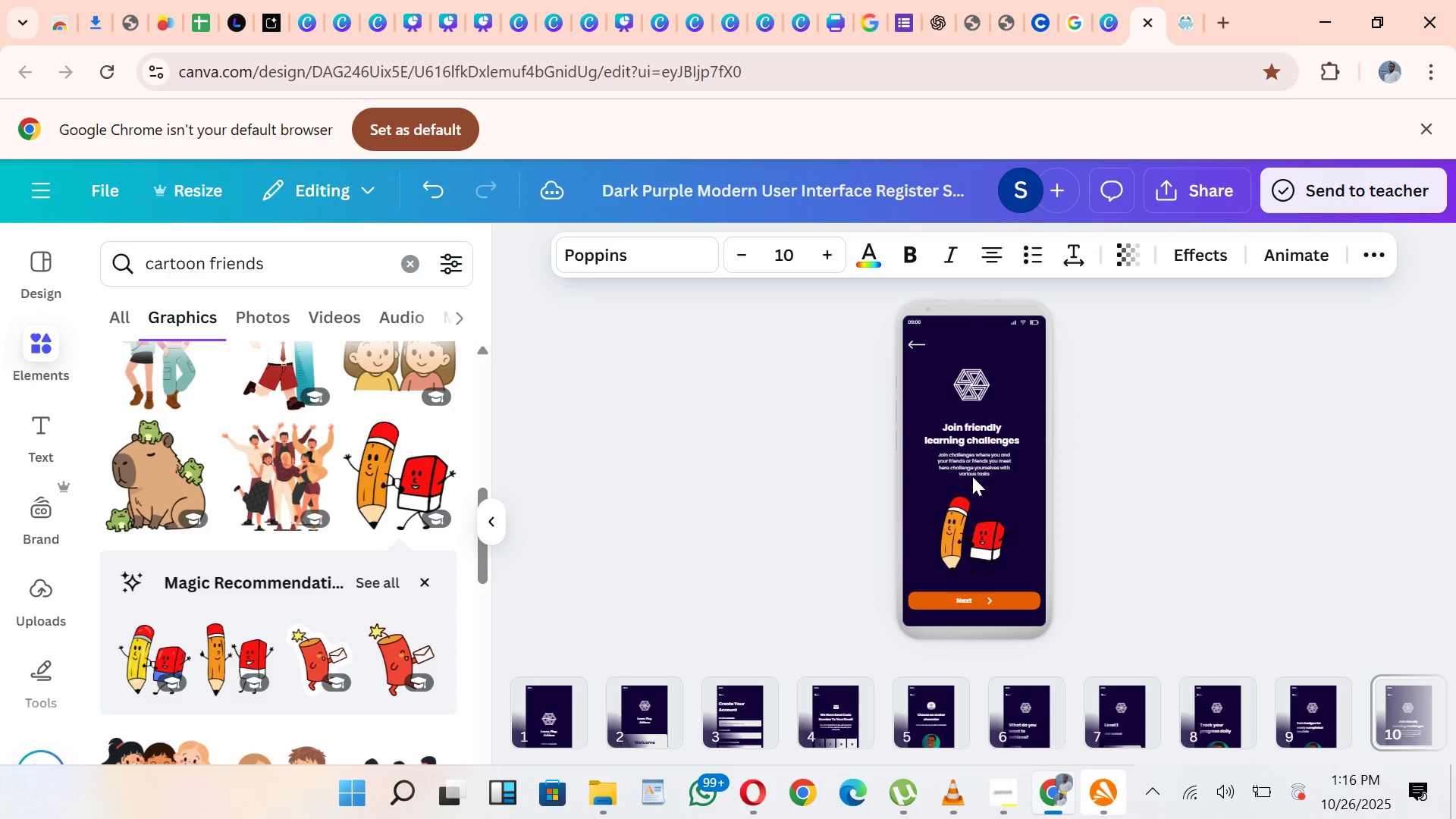 
key(ArrowUp)
 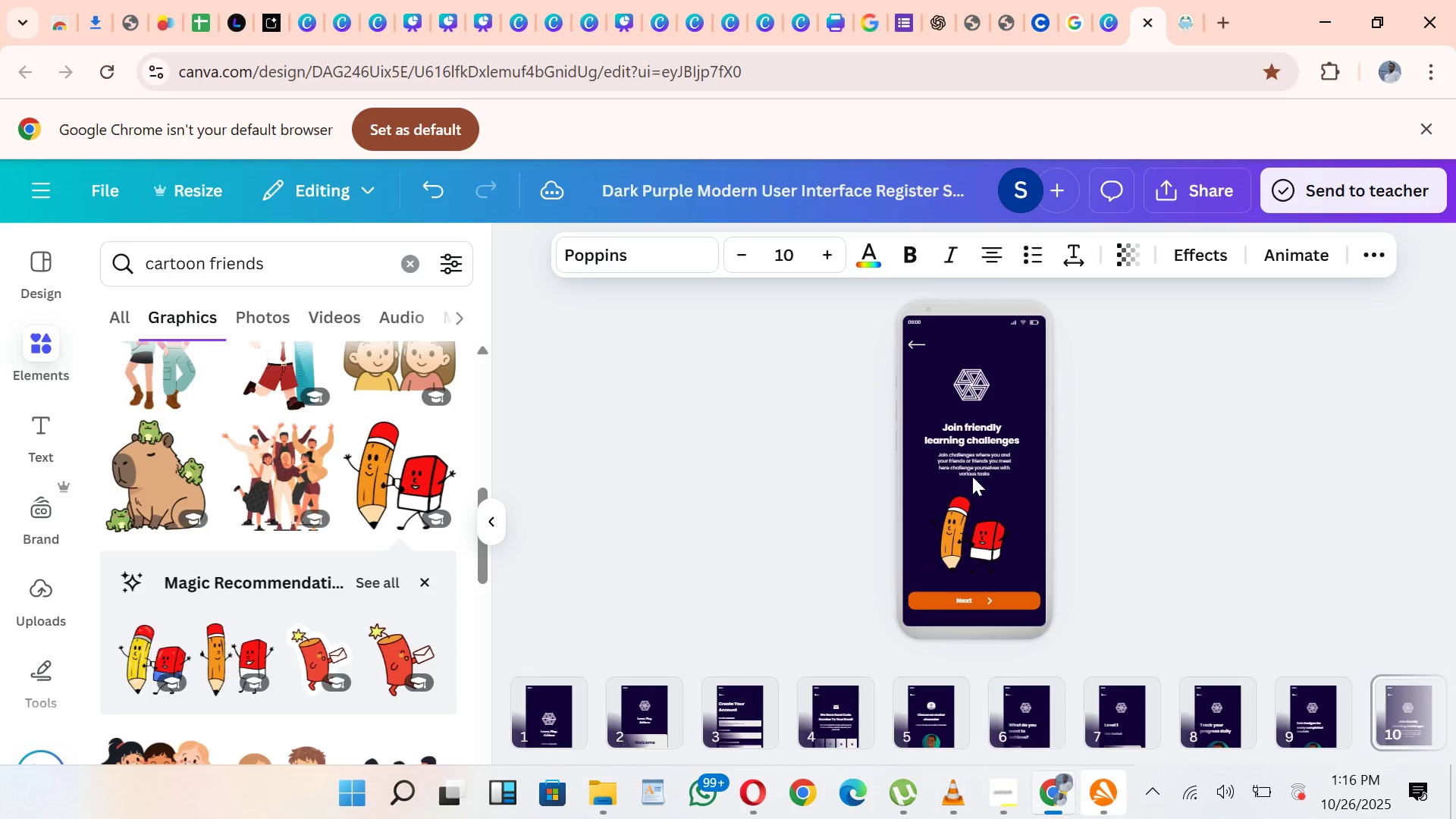 
key(ArrowDown)
 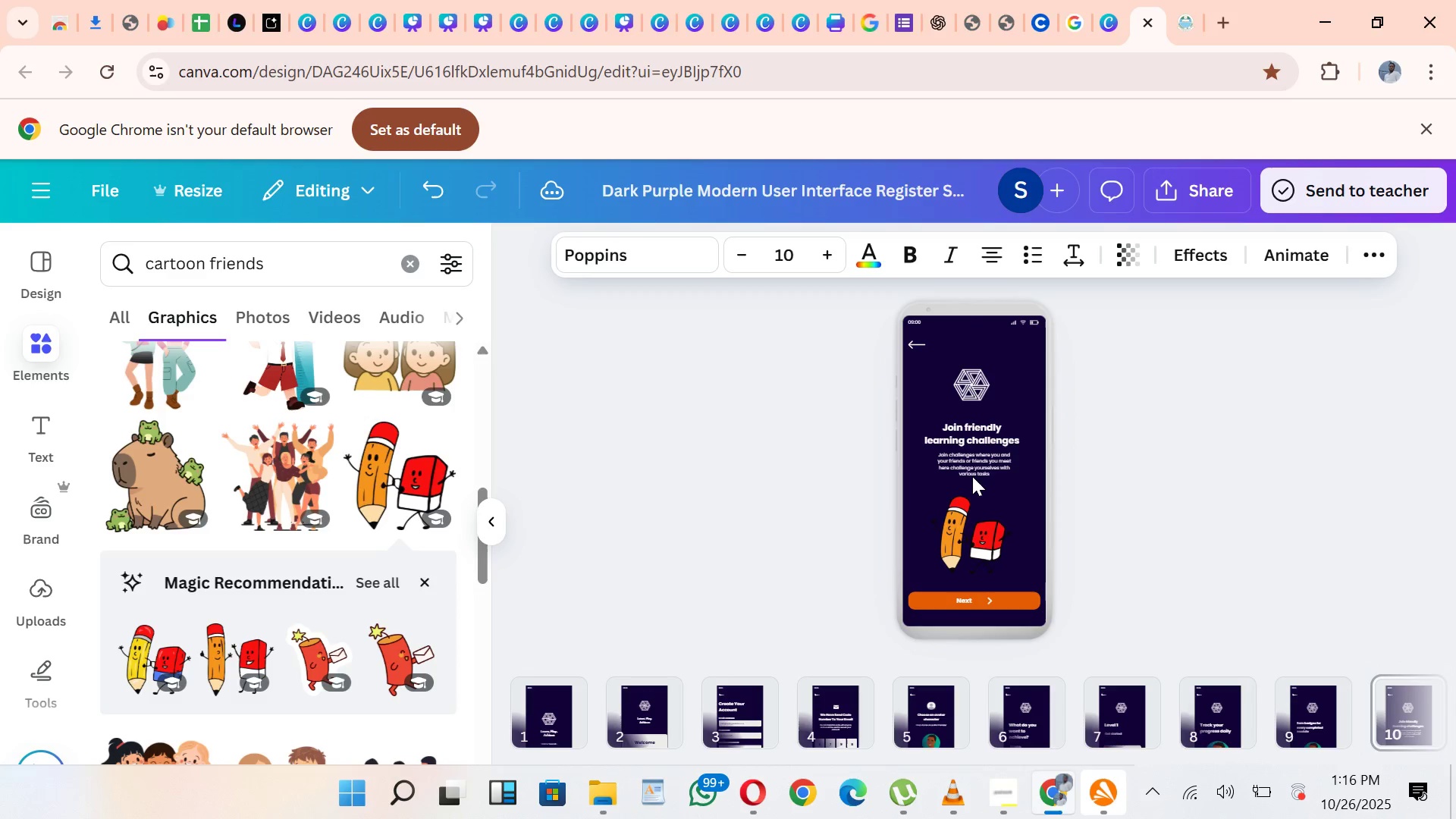 
key(ArrowUp)
 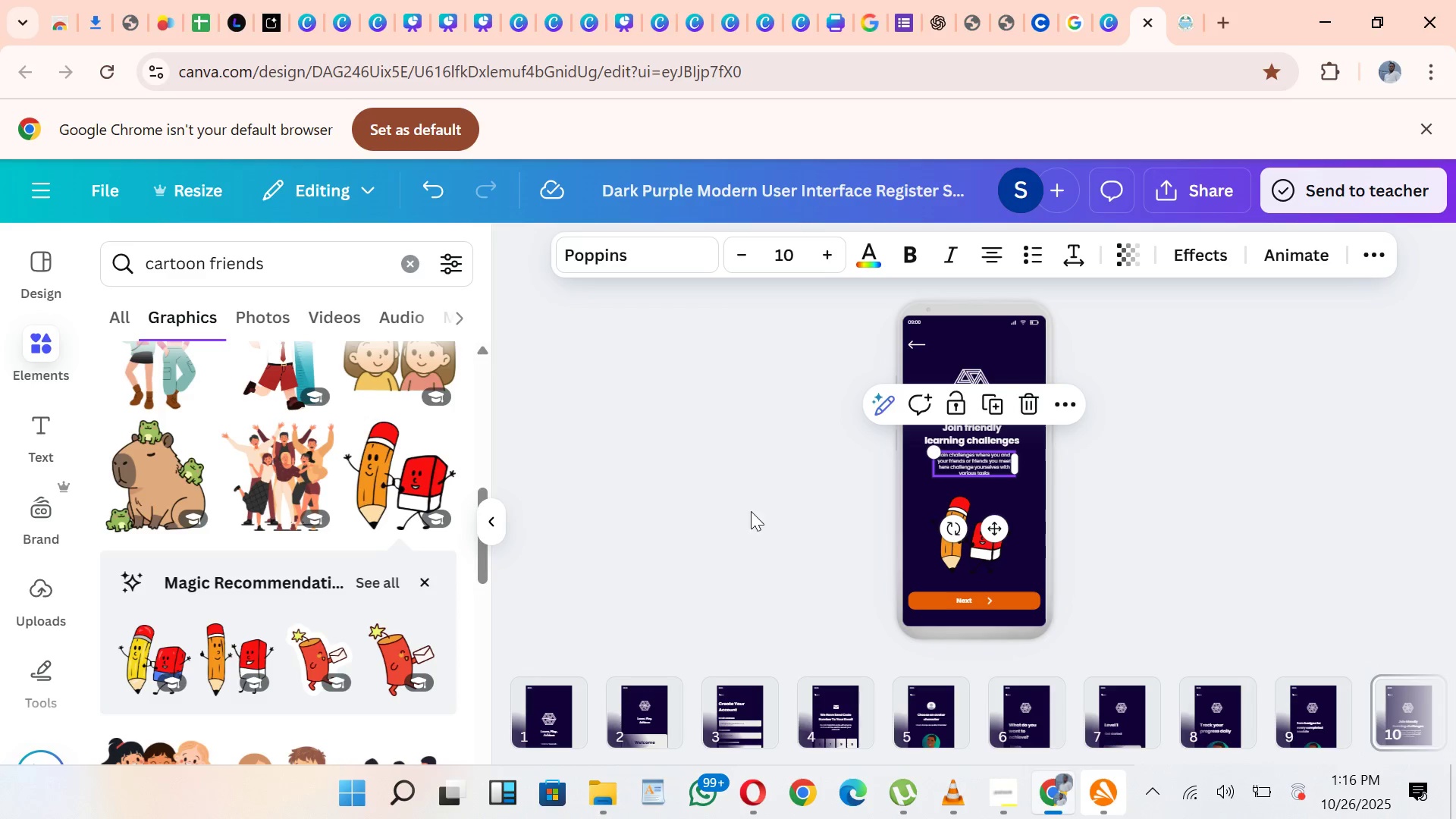 
wait(11.84)
 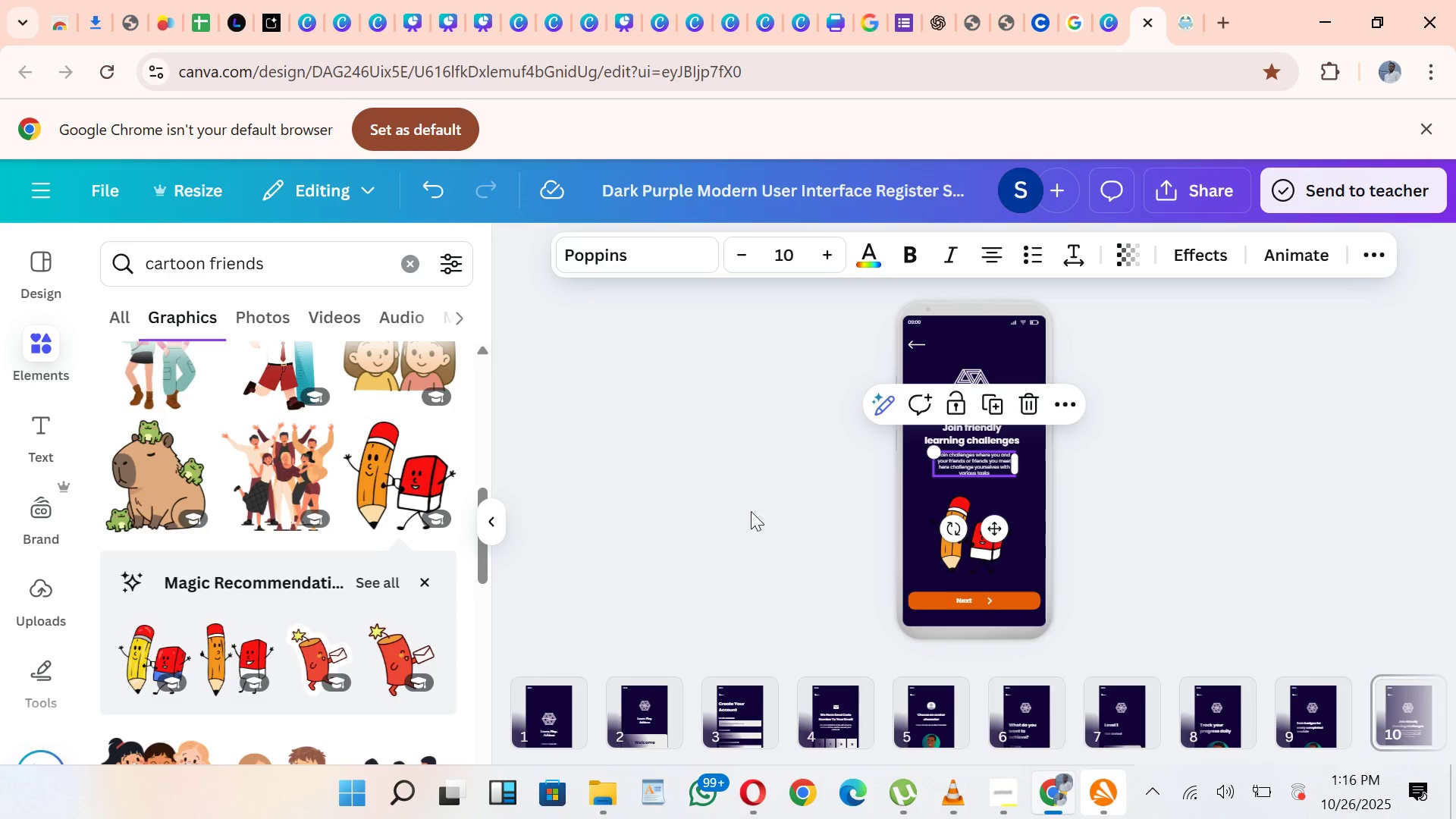 
left_click([1029, 751])
 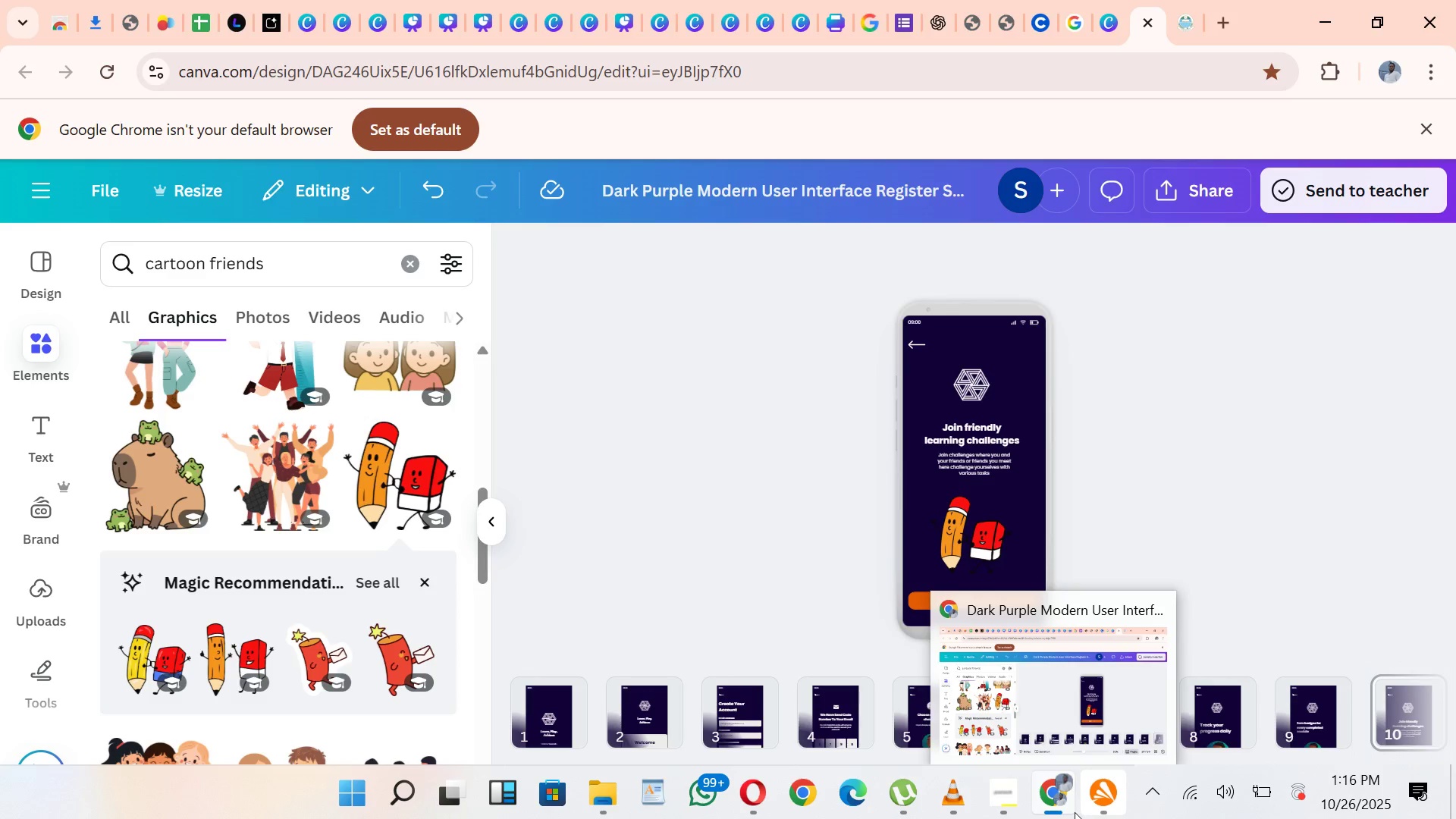 
wait(8.46)
 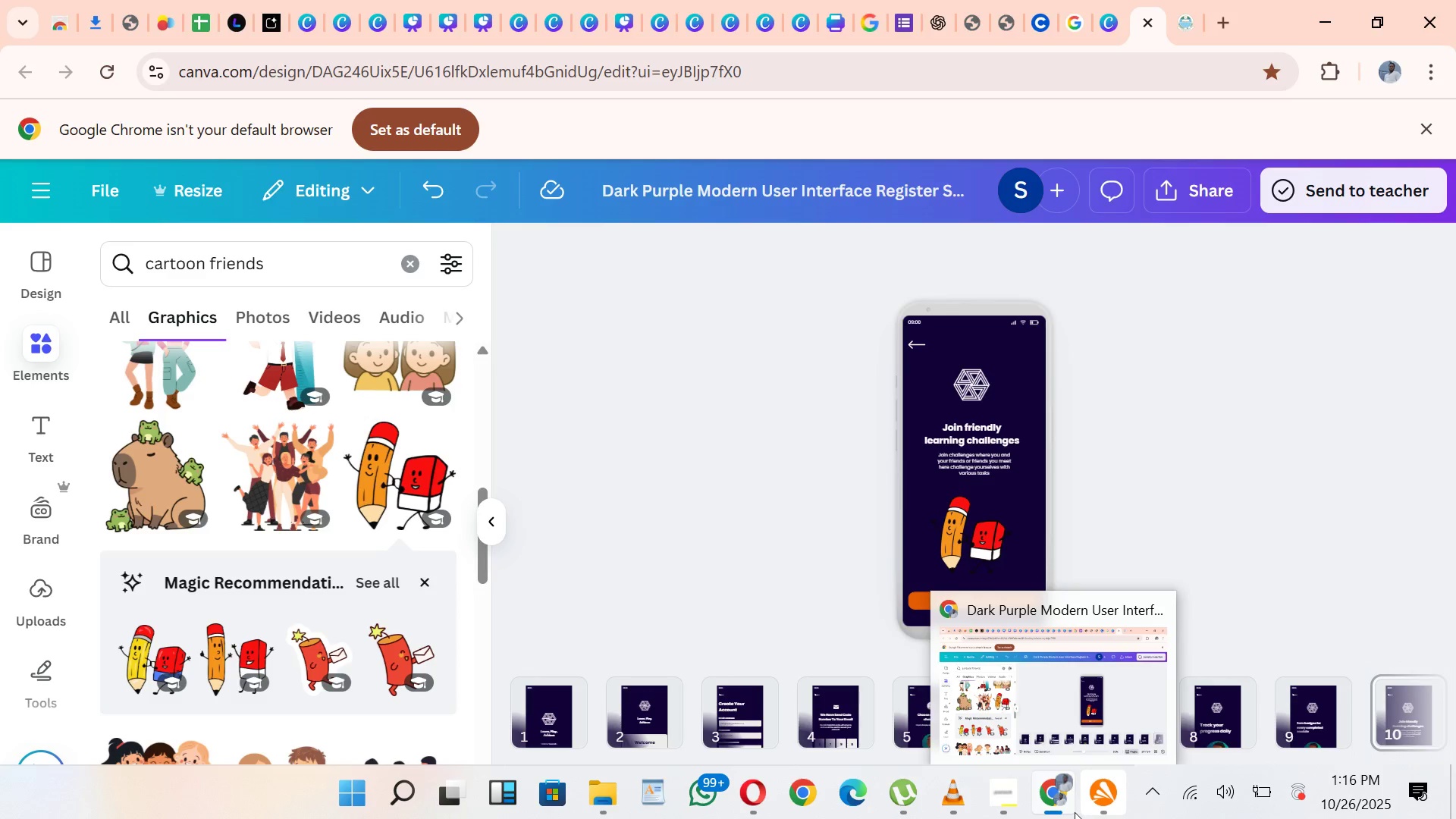 
mouse_move([989, 10])
 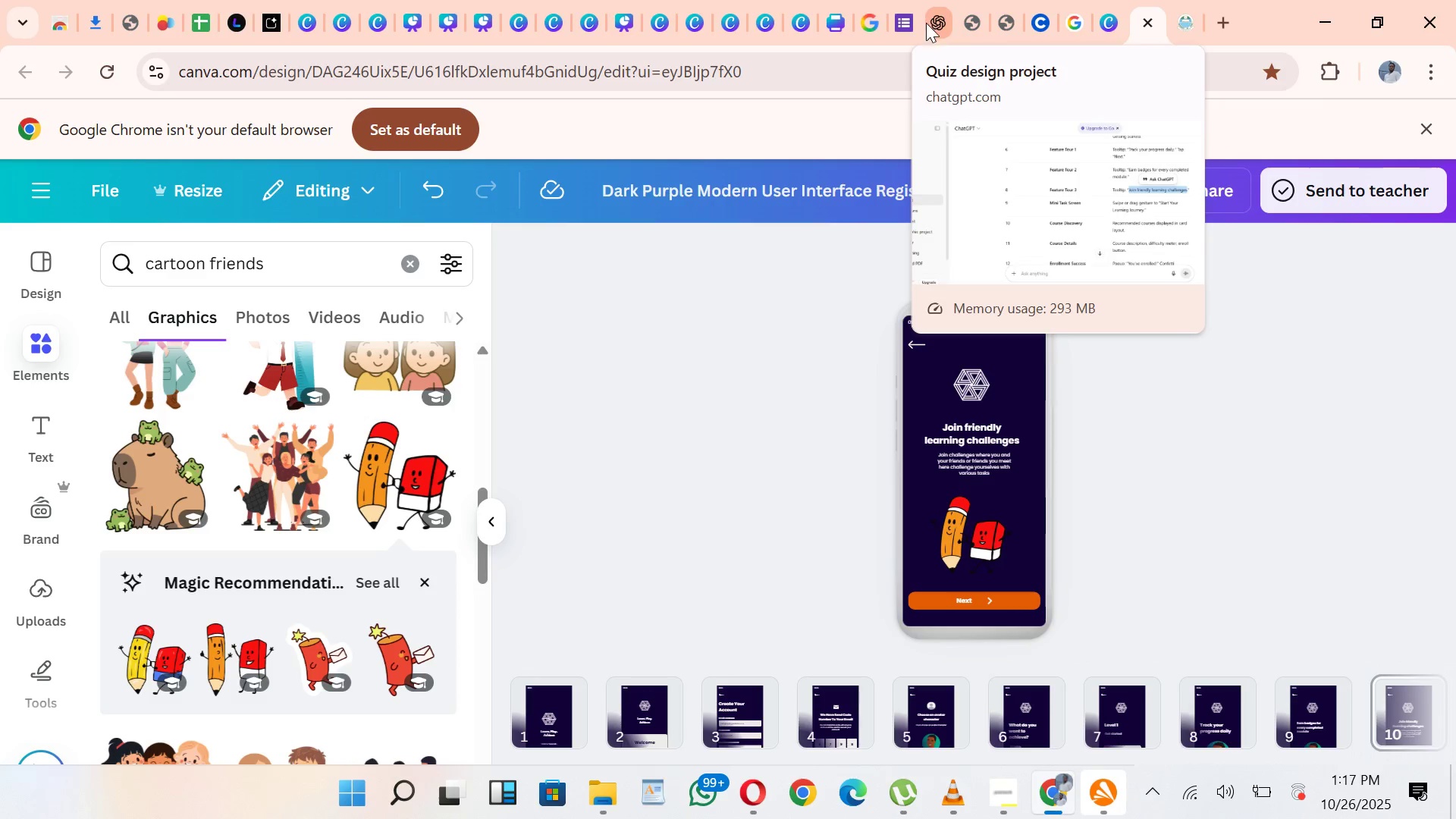 
left_click_drag(start_coordinate=[930, 23], to_coordinate=[934, 23])
 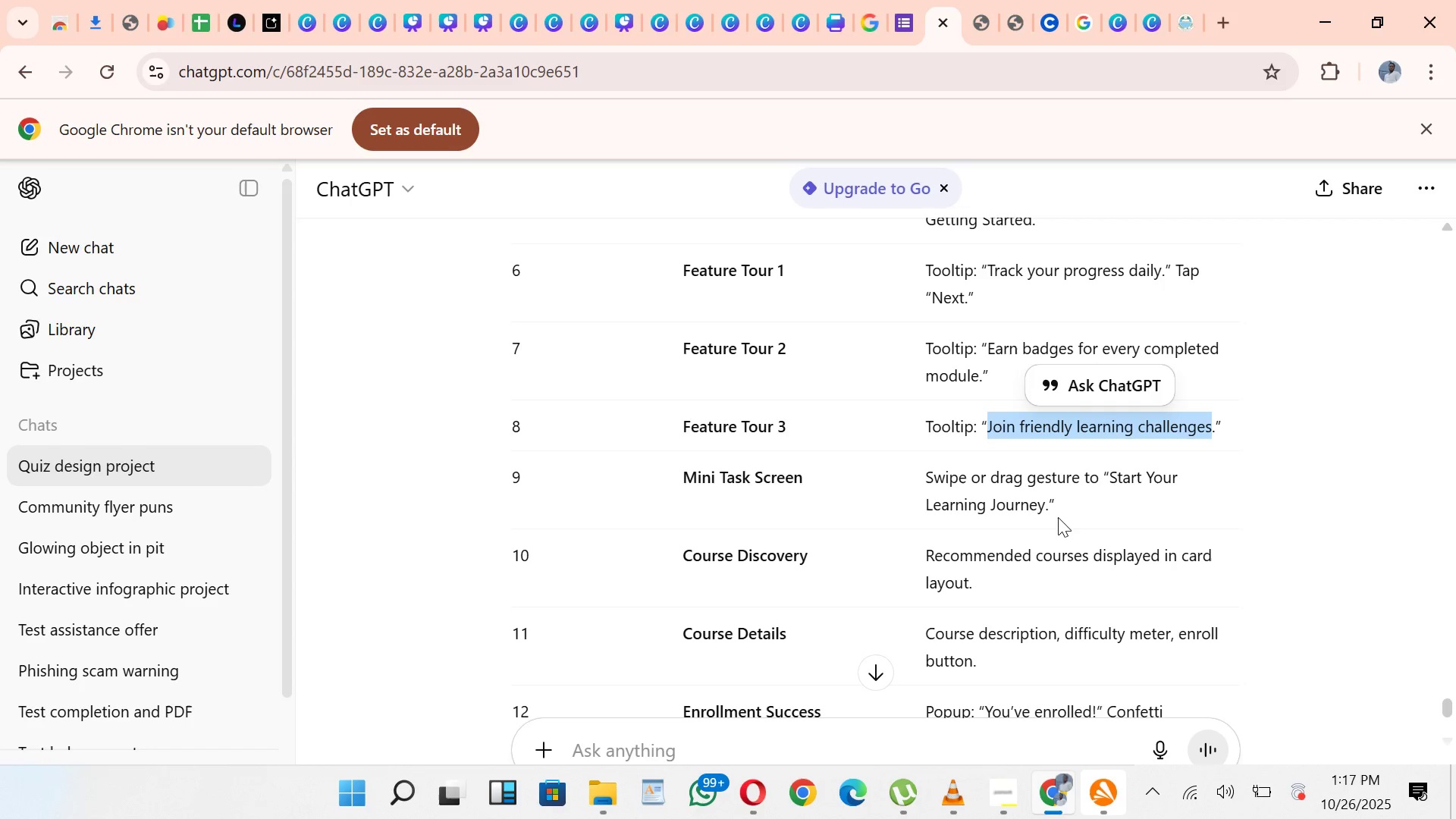 
wait(20.7)
 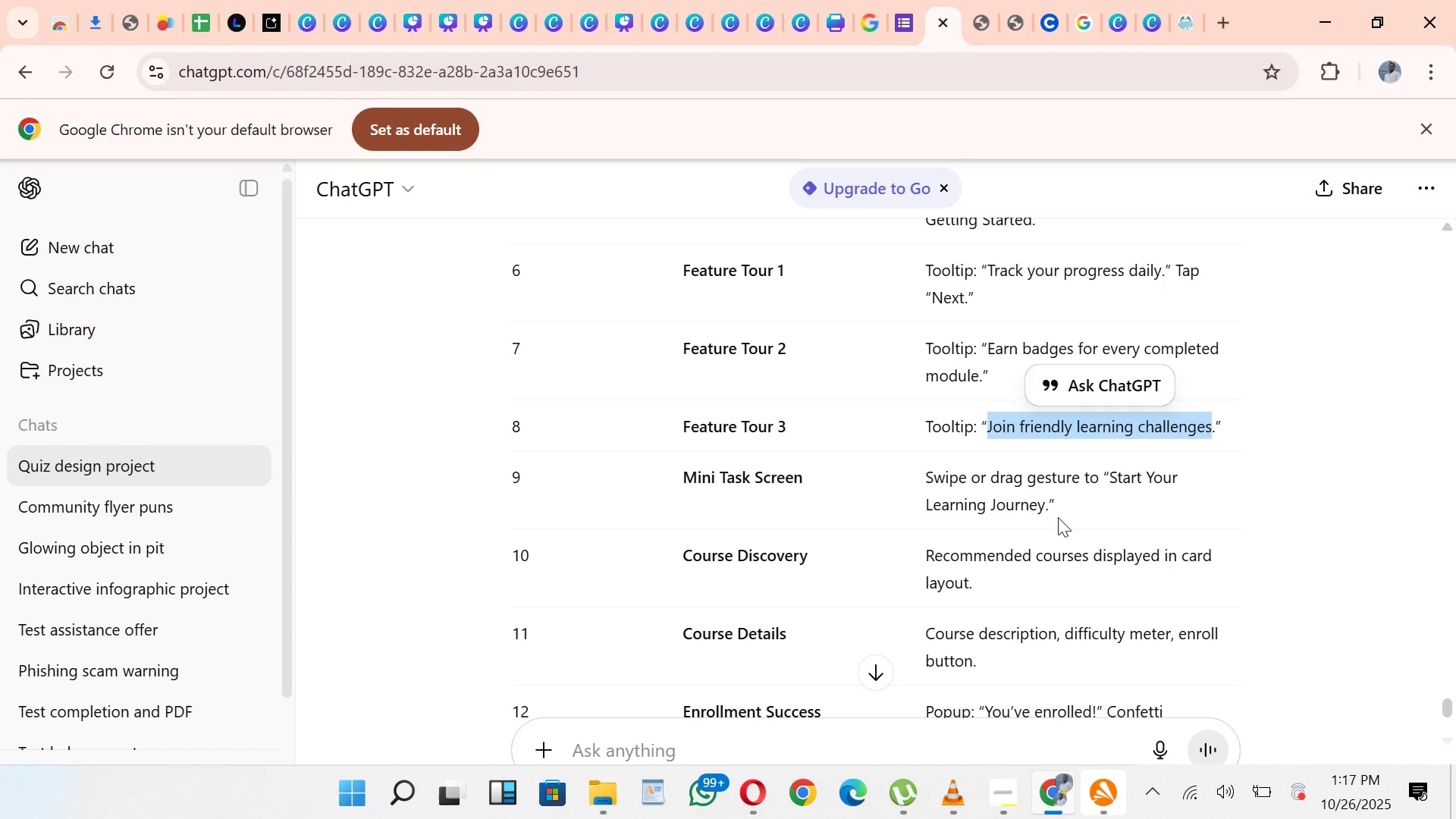 
left_click([1116, 22])
 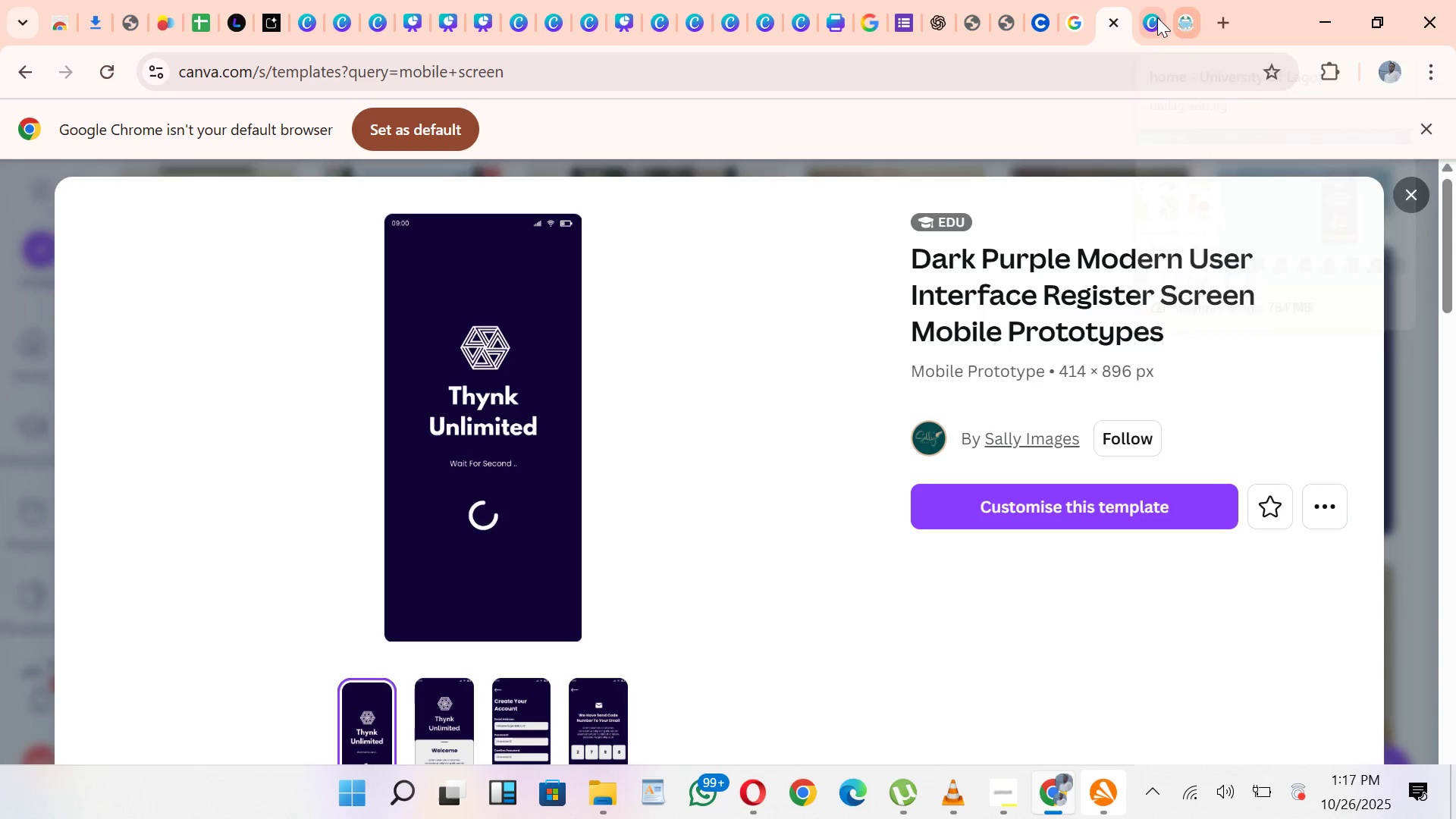 
left_click([1155, 17])
 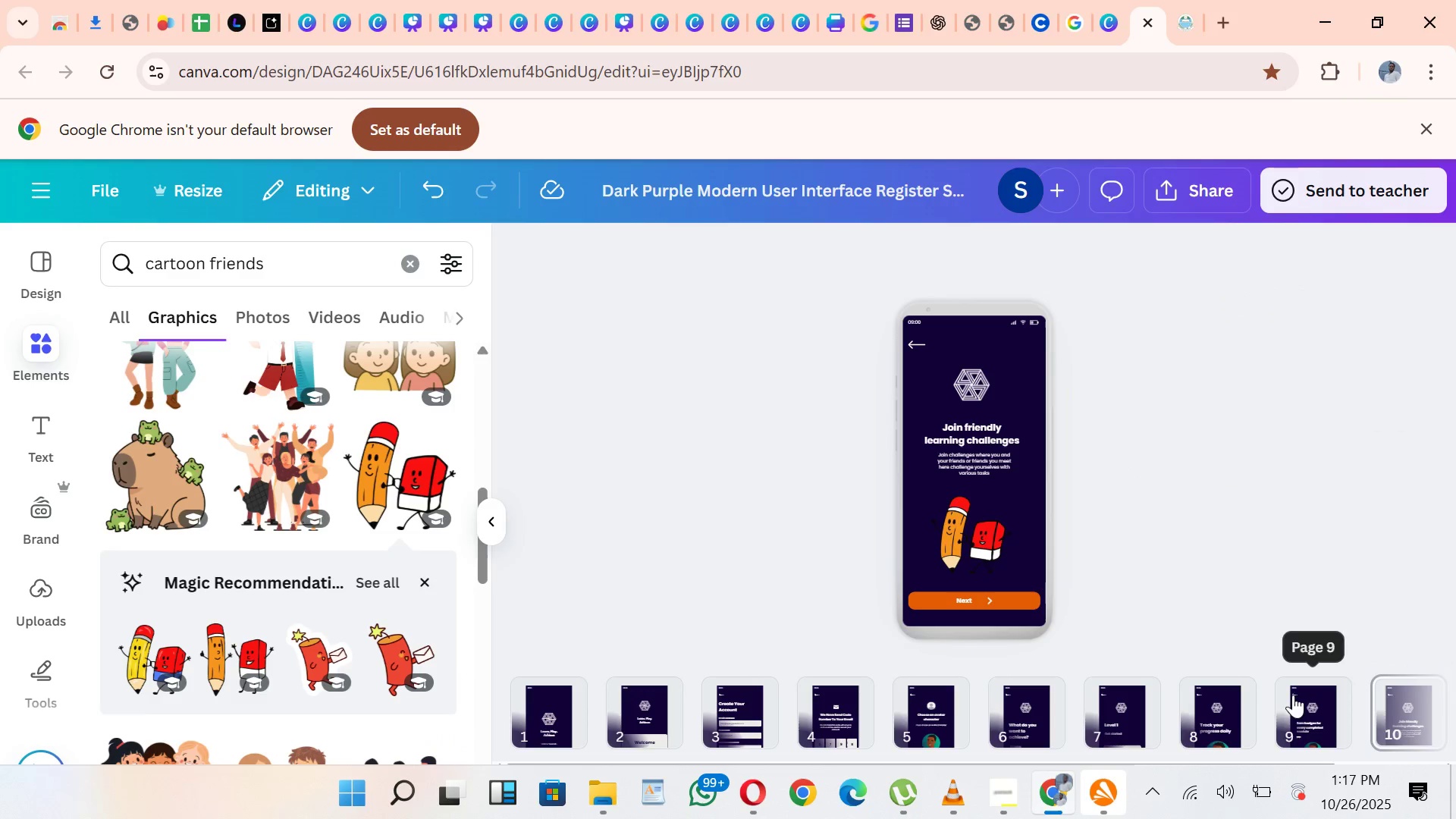 
mouse_move([1305, 699])
 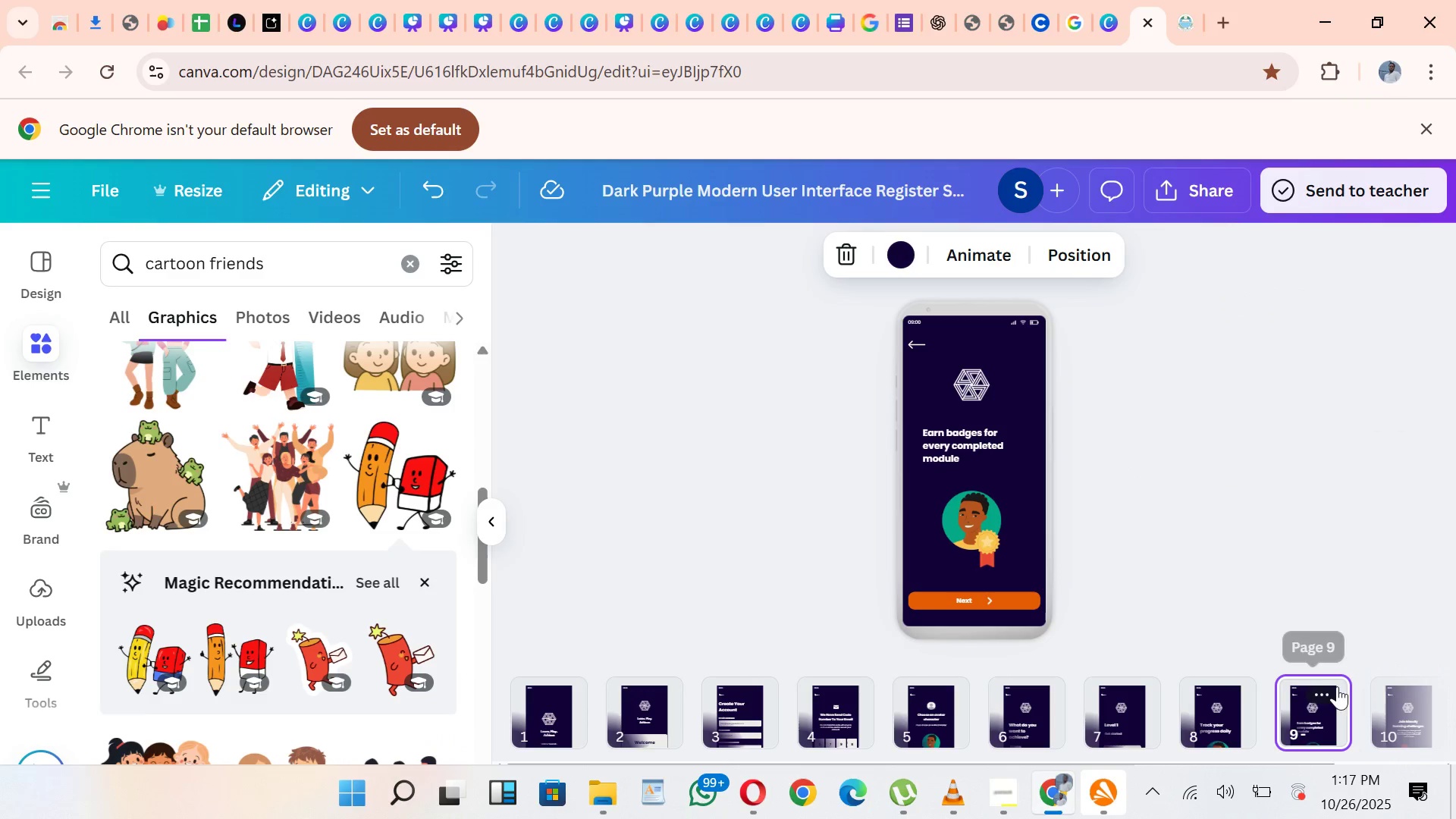 
left_click([1331, 689])
 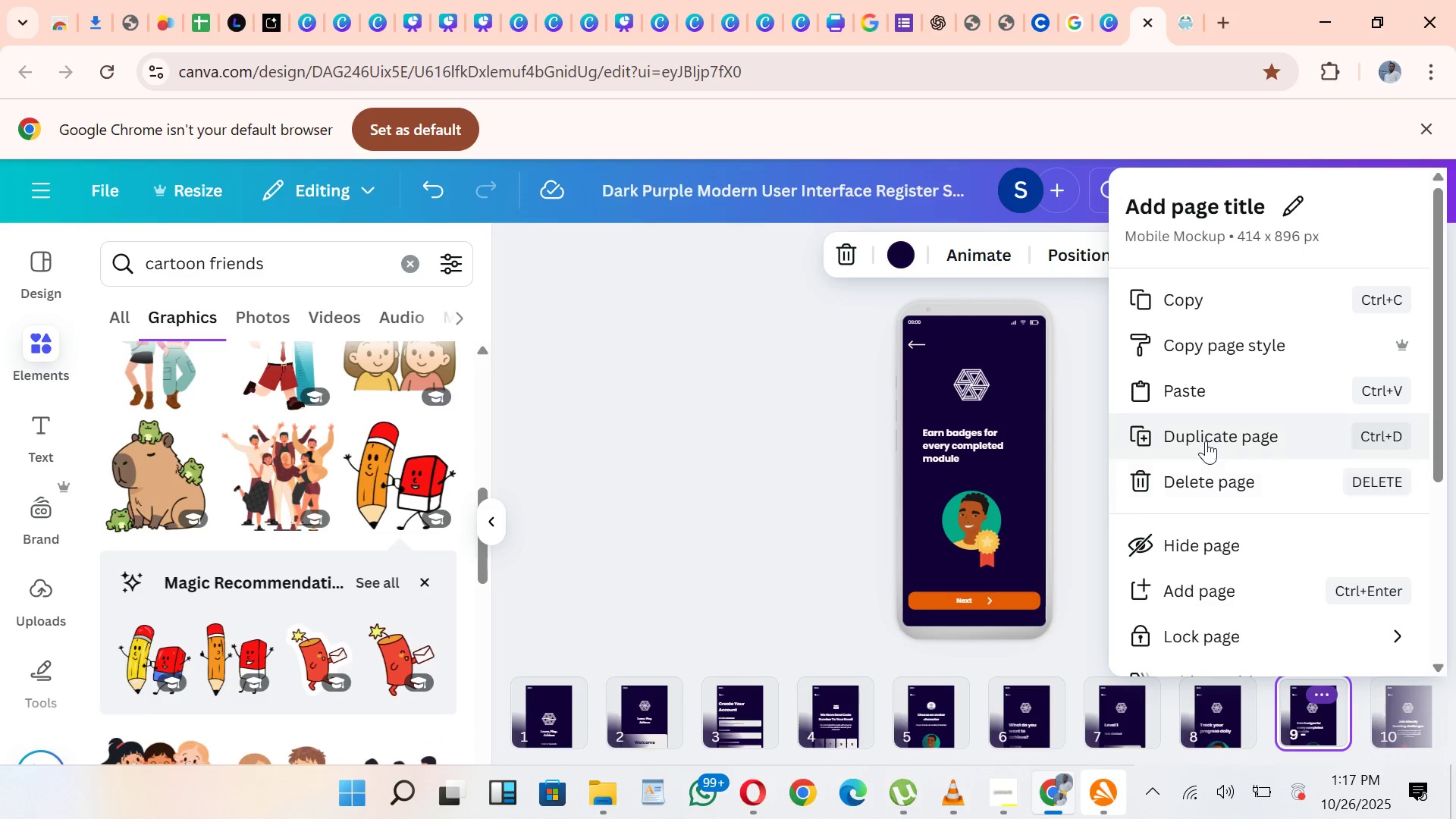 
left_click([1206, 441])
 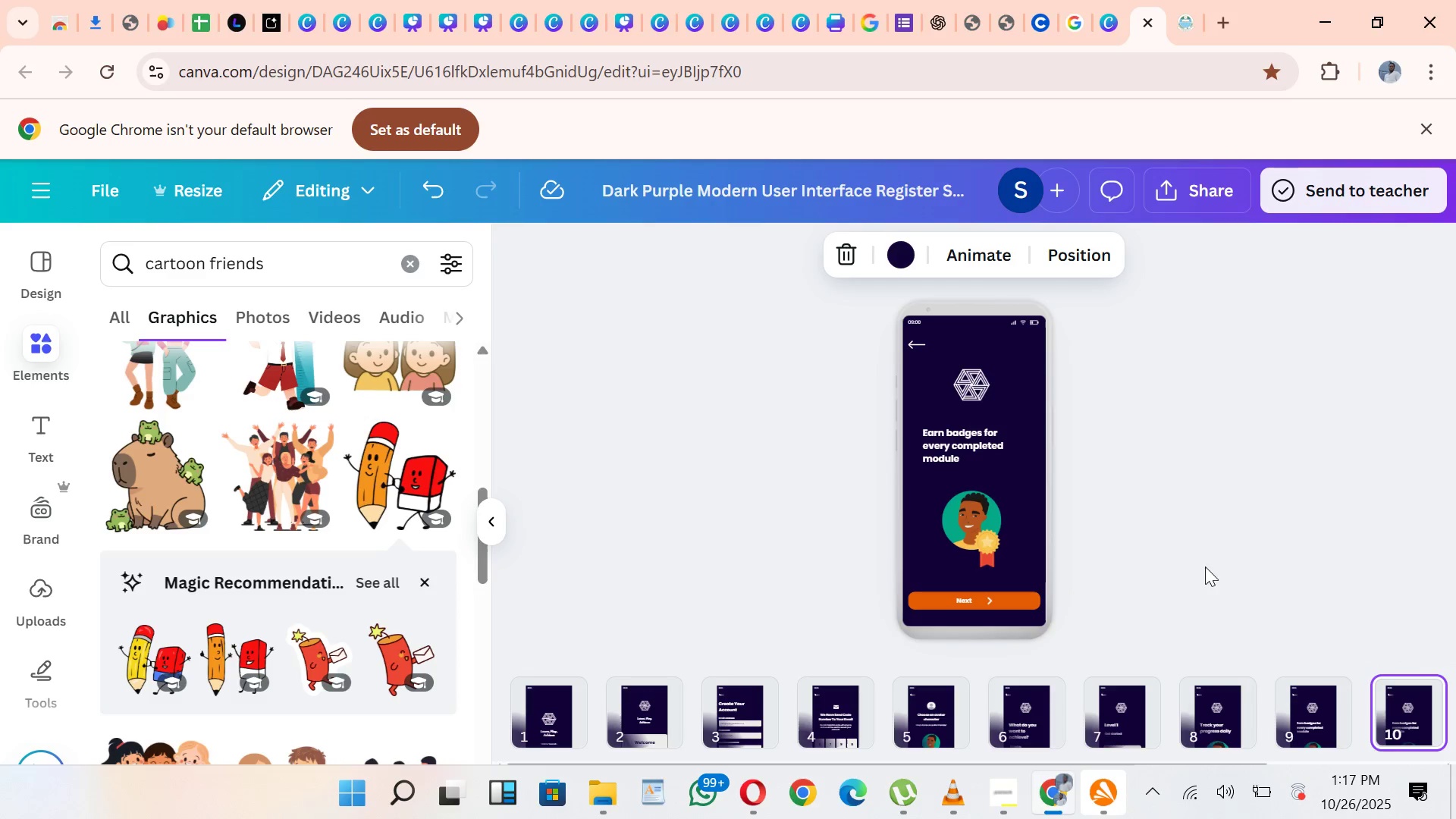 
left_click_drag(start_coordinate=[1358, 27], to_coordinate=[1365, 26])
 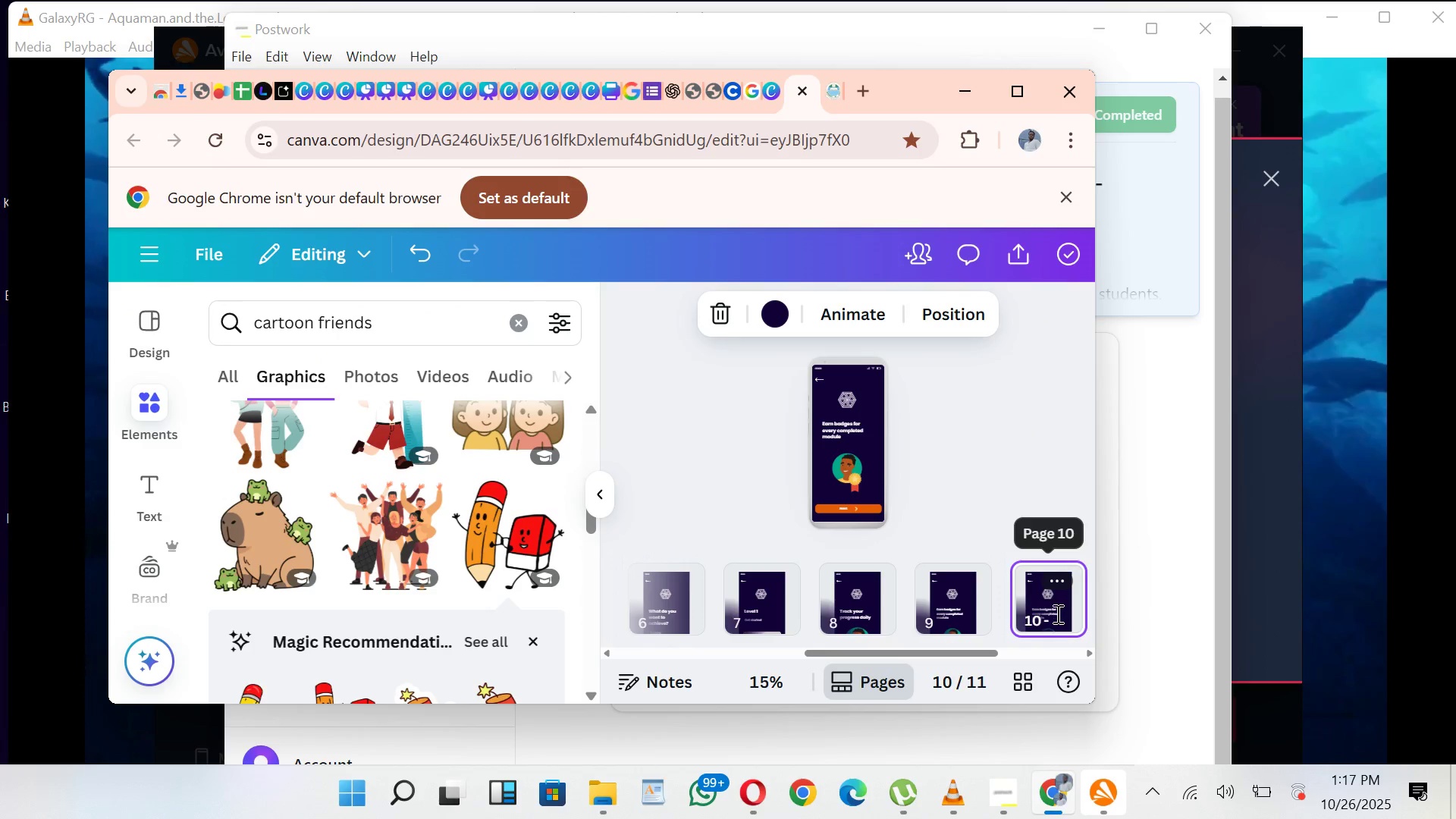 
left_click_drag(start_coordinate=[1003, 657], to_coordinate=[1014, 657])
 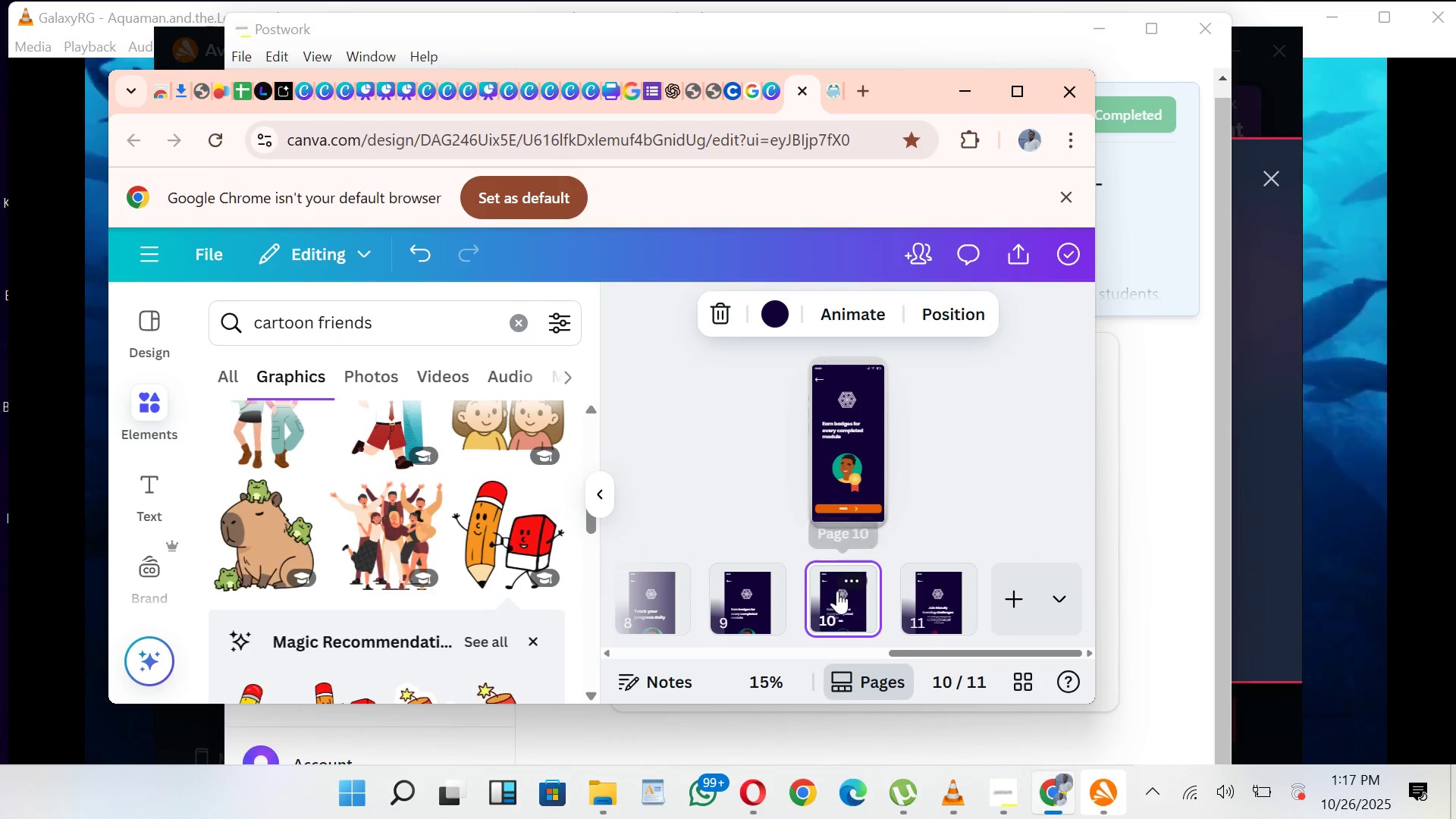 
left_click_drag(start_coordinate=[837, 591], to_coordinate=[976, 600])
 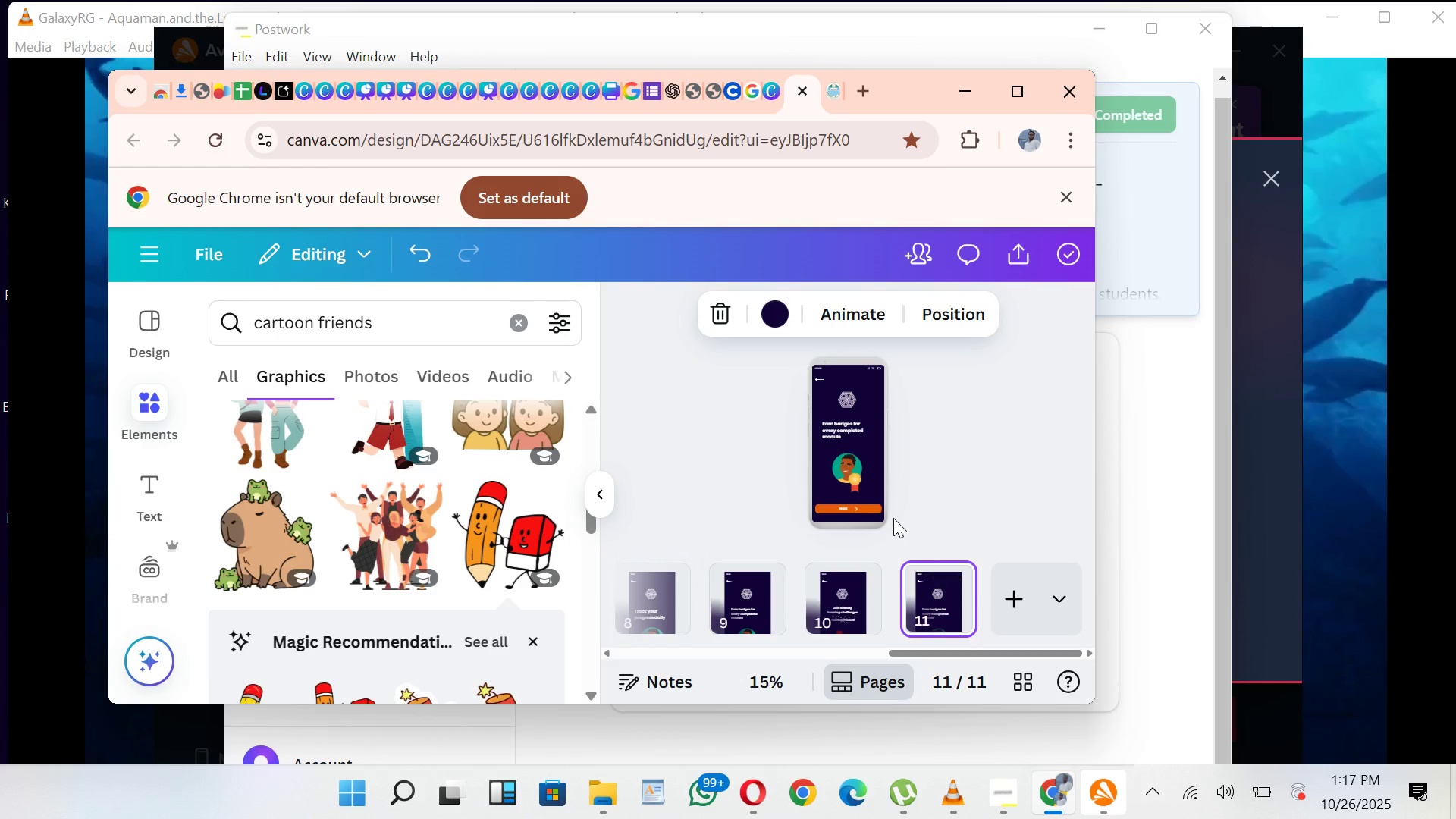 
left_click([877, 466])
 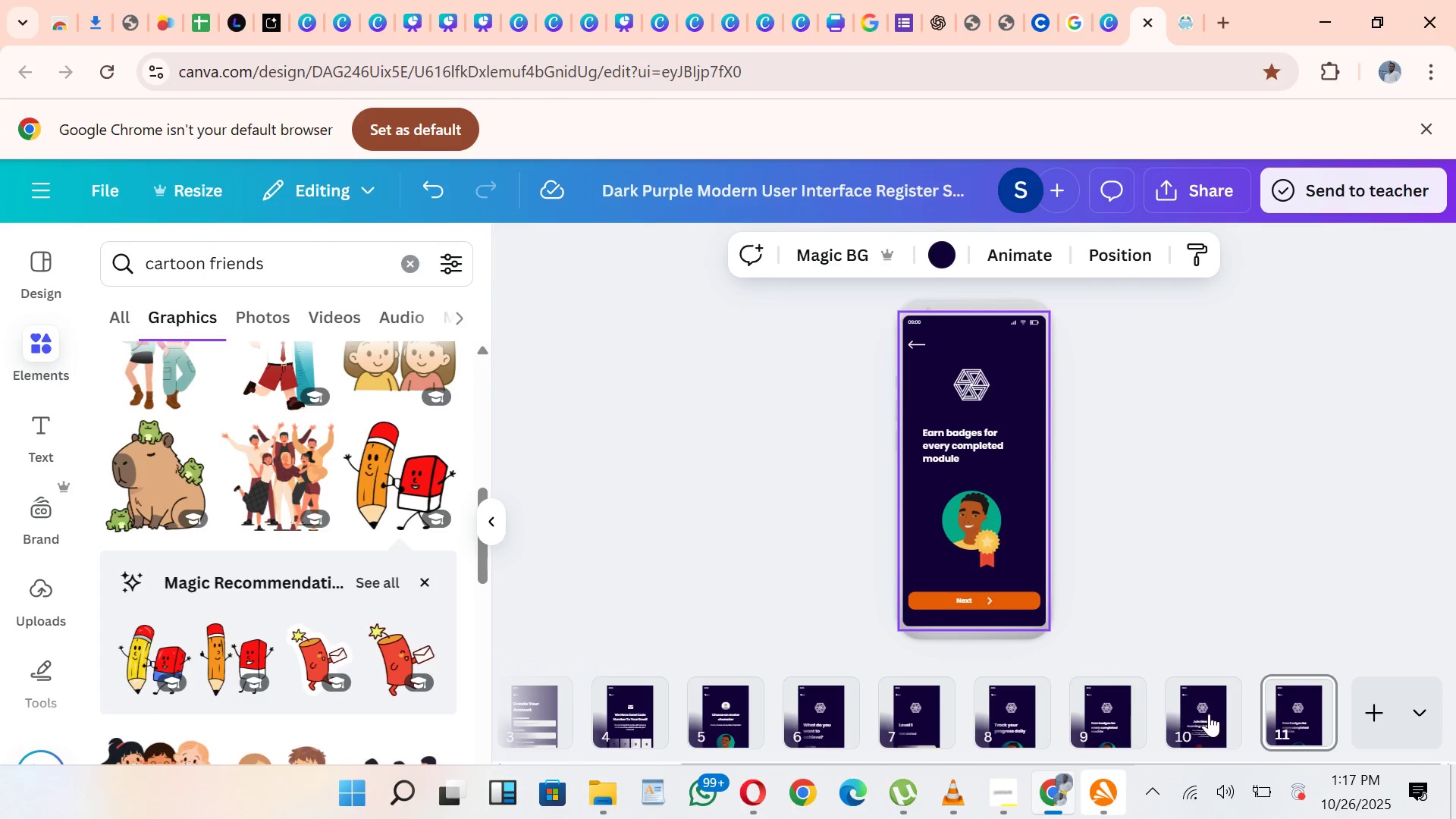 
wait(5.87)
 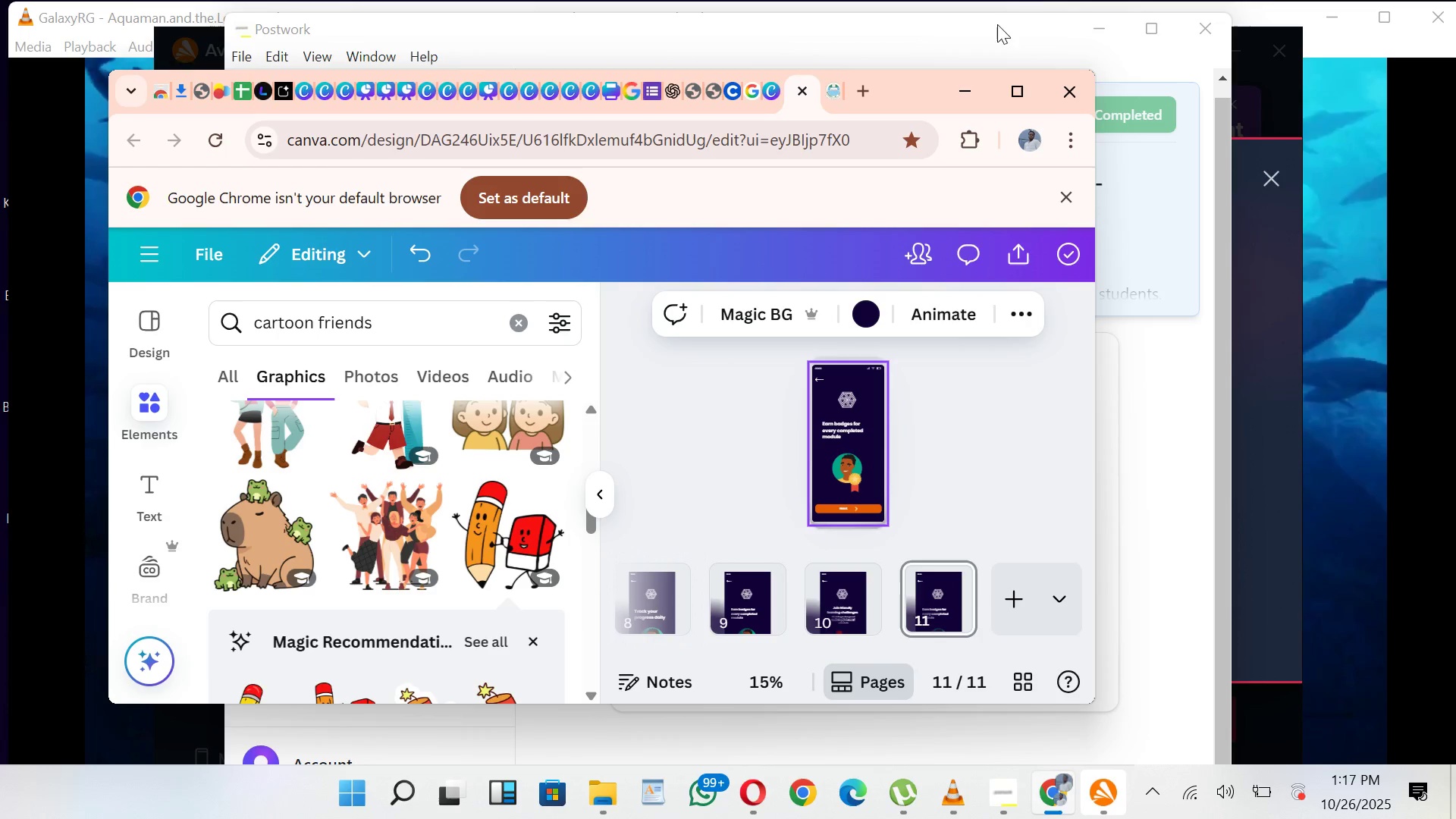 
left_click([952, 455])
 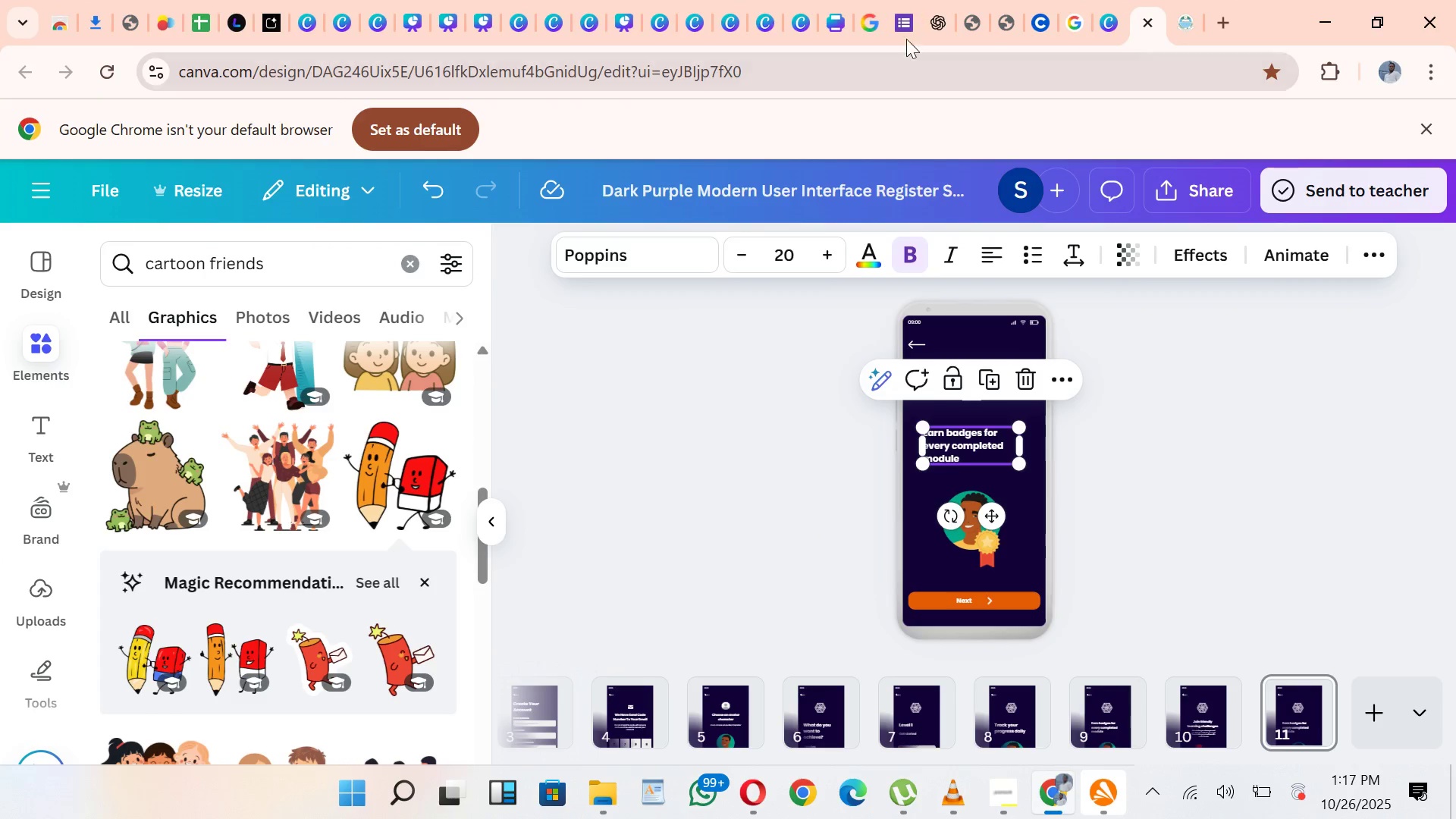 
left_click([940, 18])
 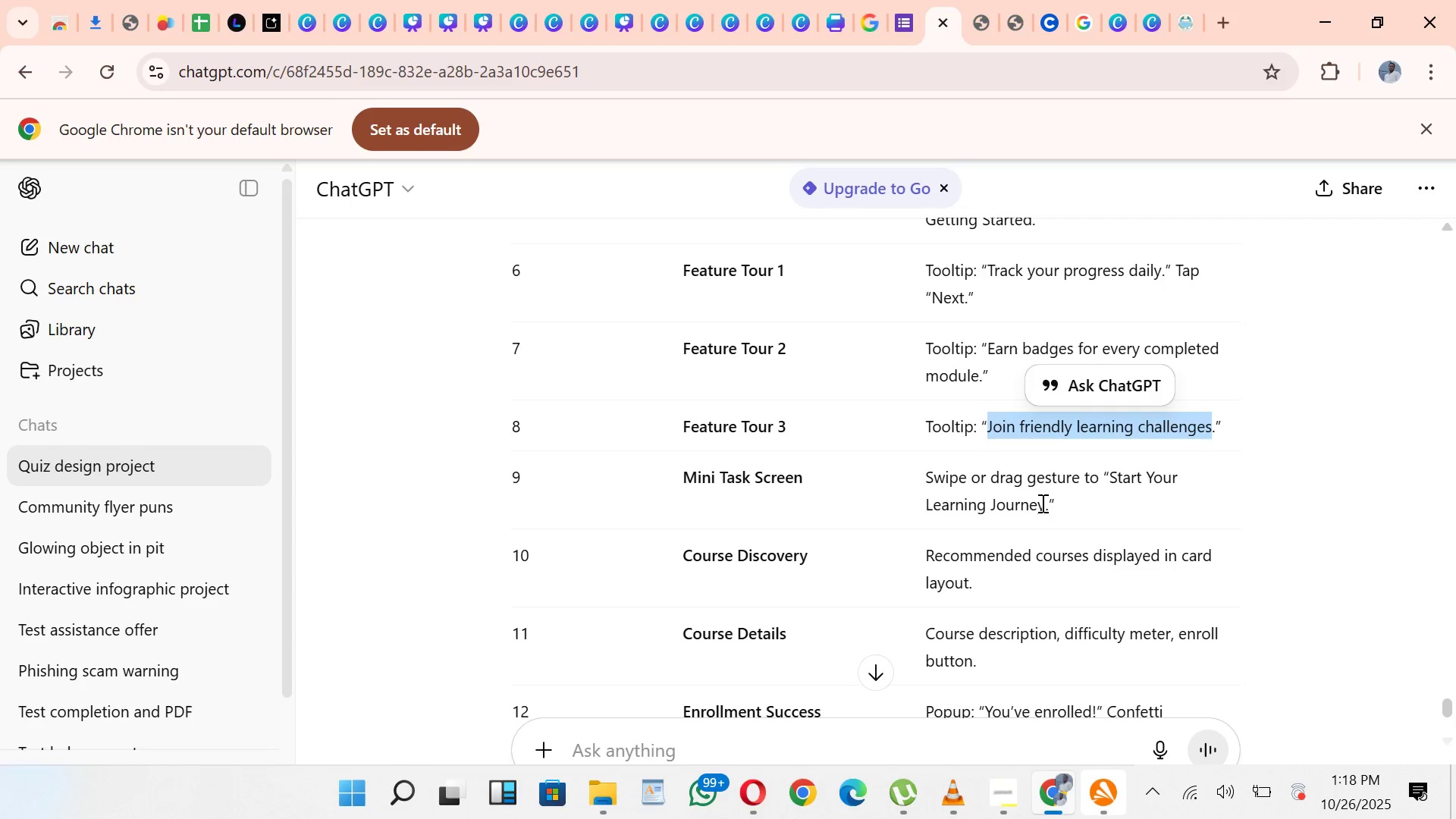 
left_click_drag(start_coordinate=[1046, 503], to_coordinate=[1111, 482])
 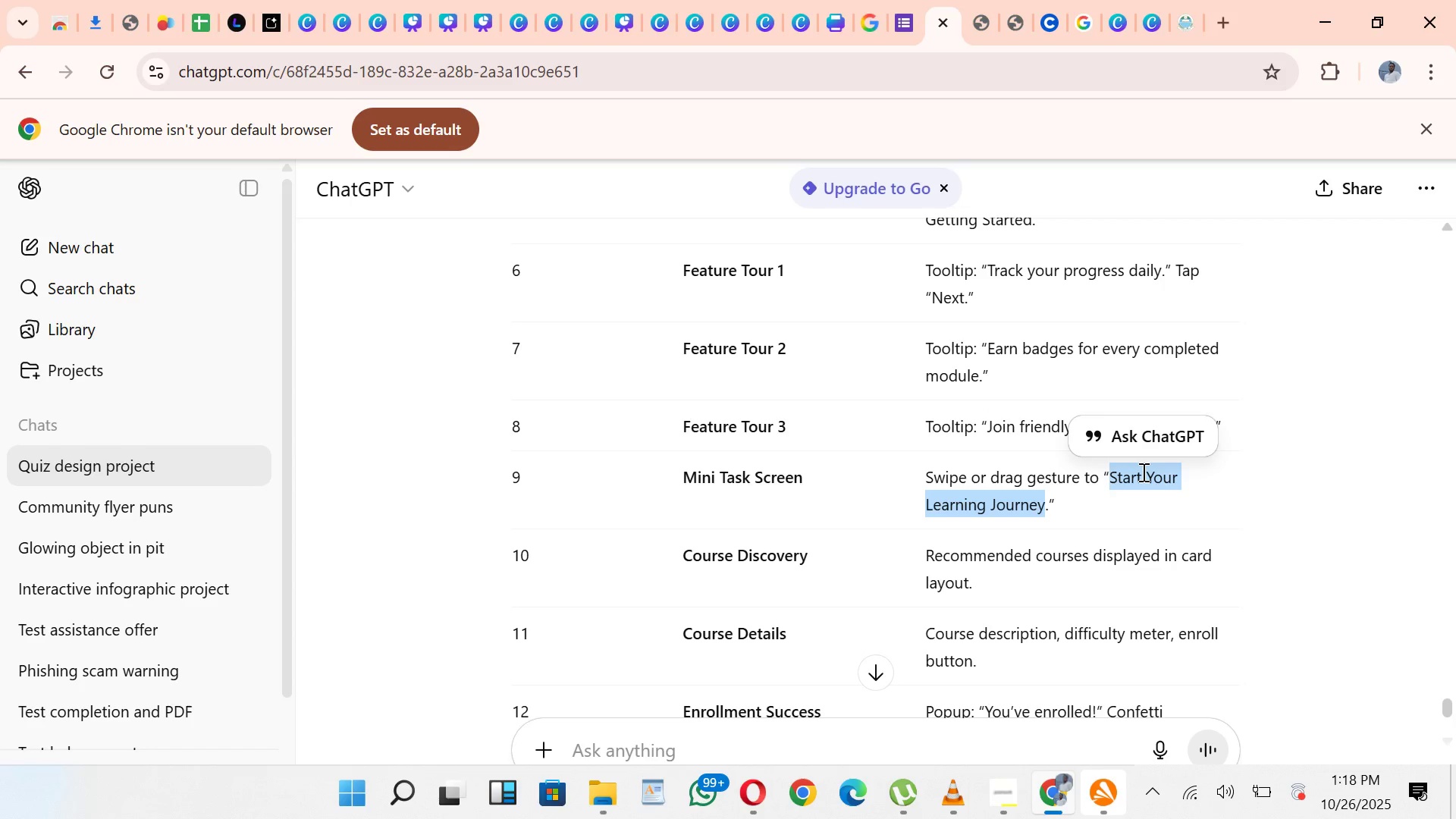 
key(Control+C)
 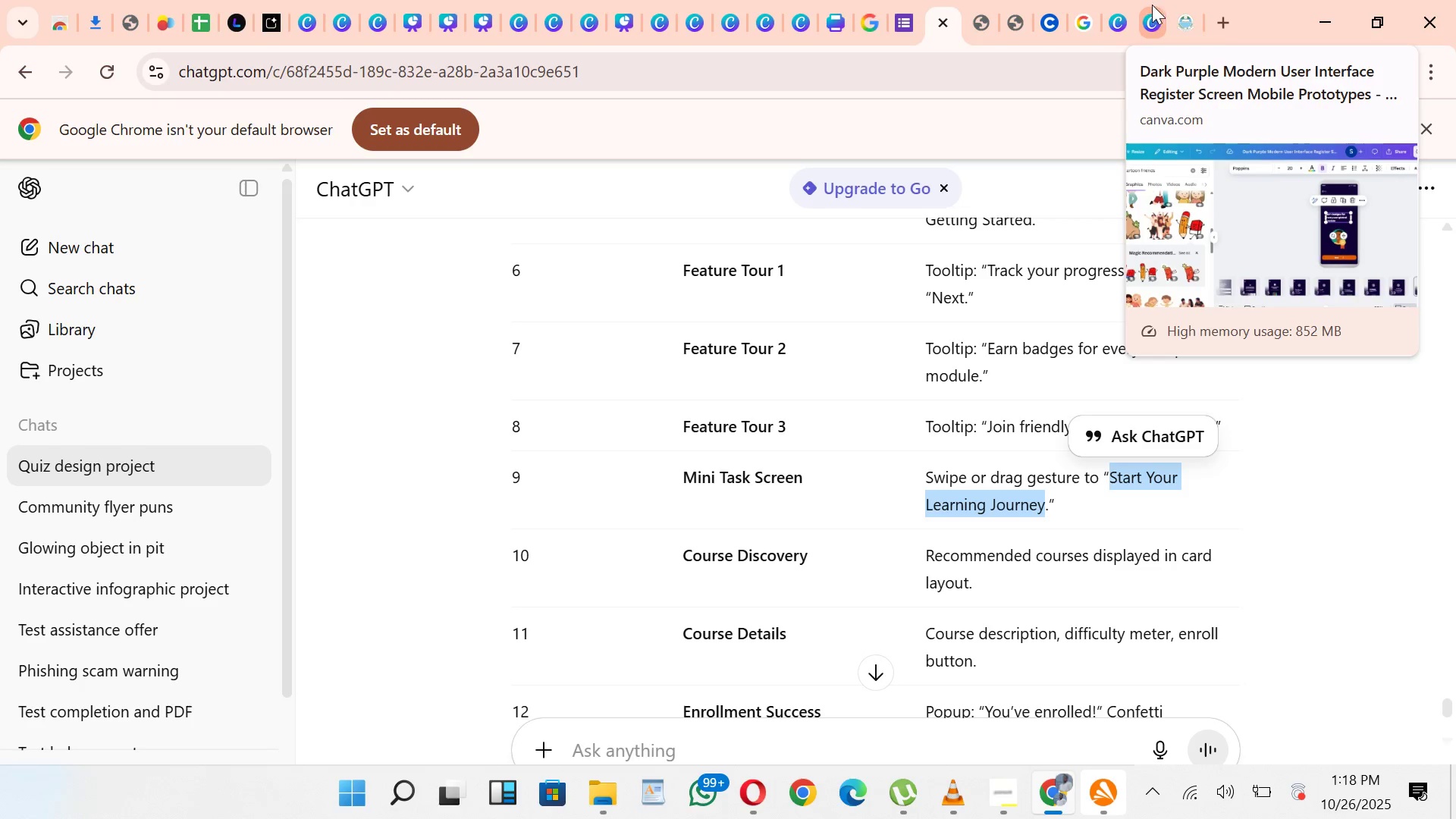 
mouse_move([1159, 34])
 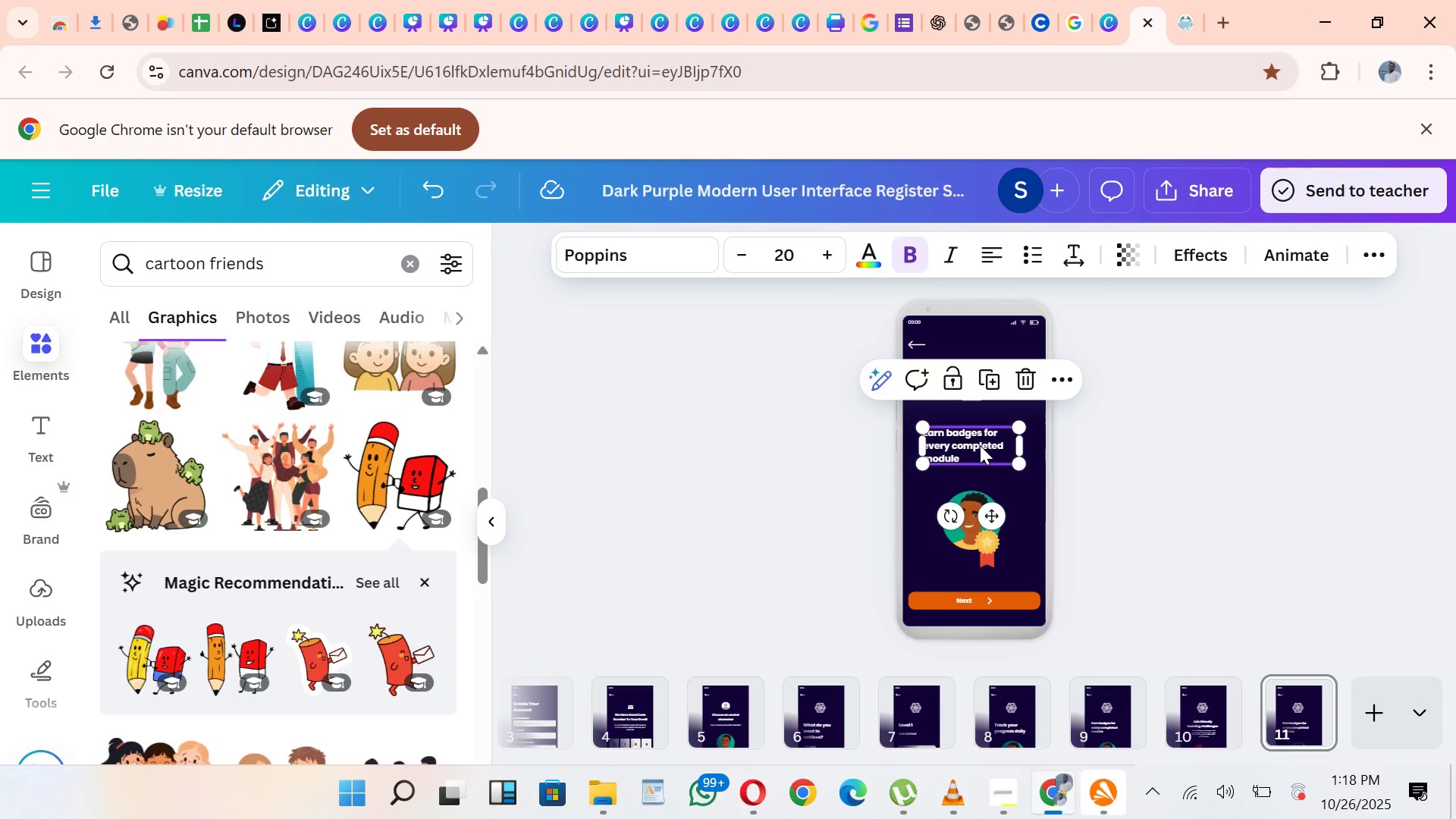 
left_click([980, 445])
 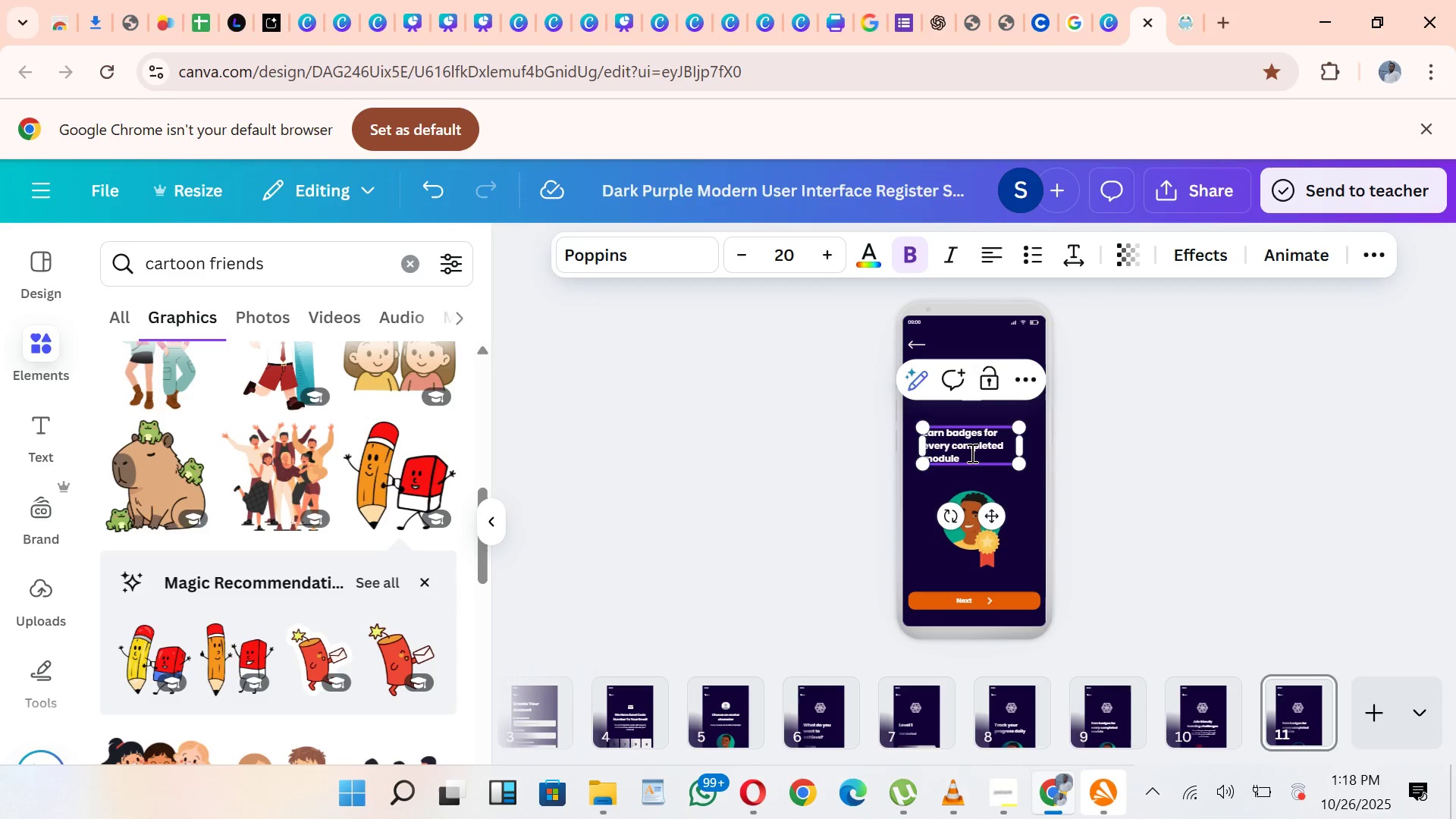 
left_click_drag(start_coordinate=[968, 453], to_coordinate=[919, 440])
 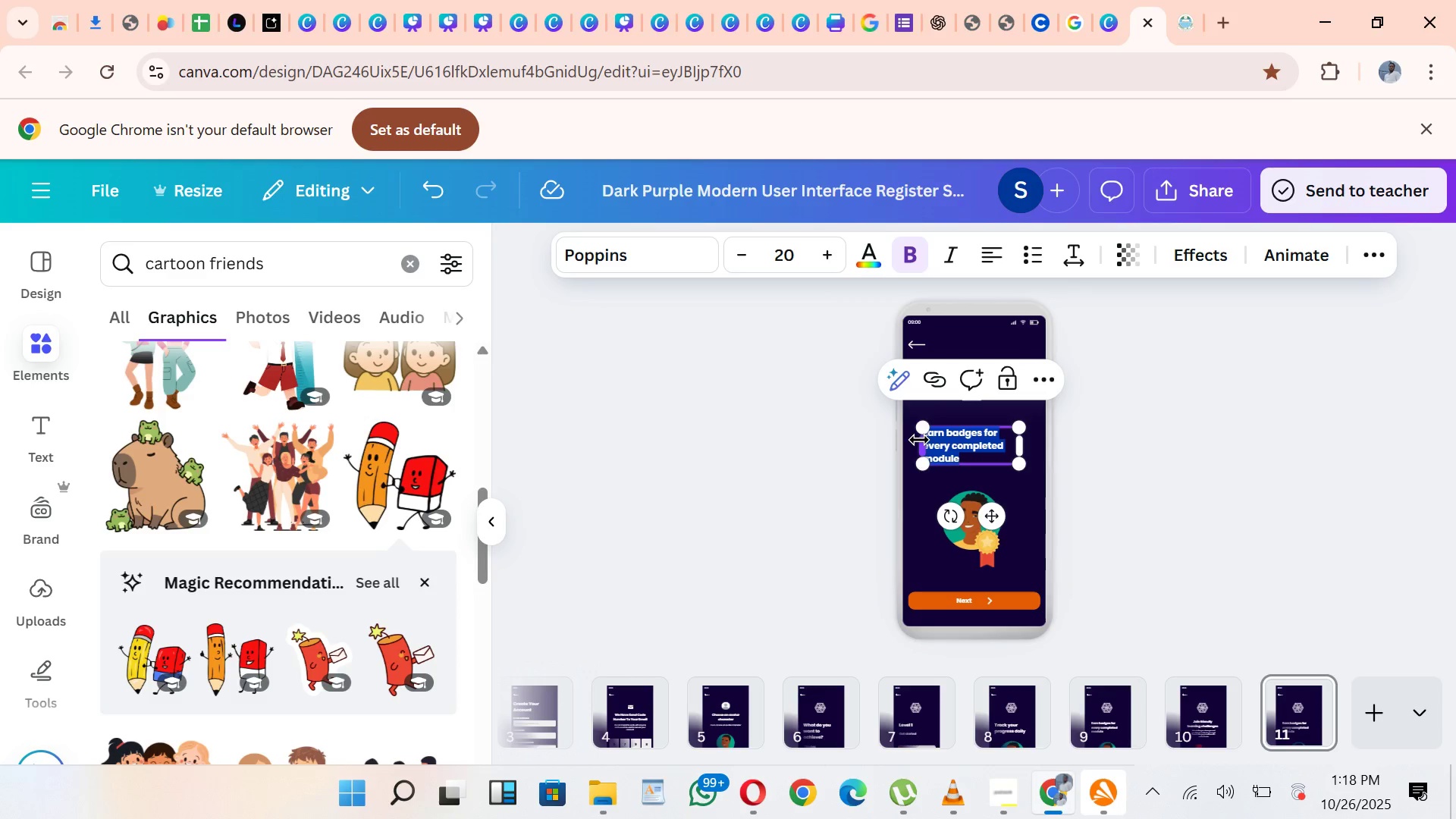 
key(Control+V)
 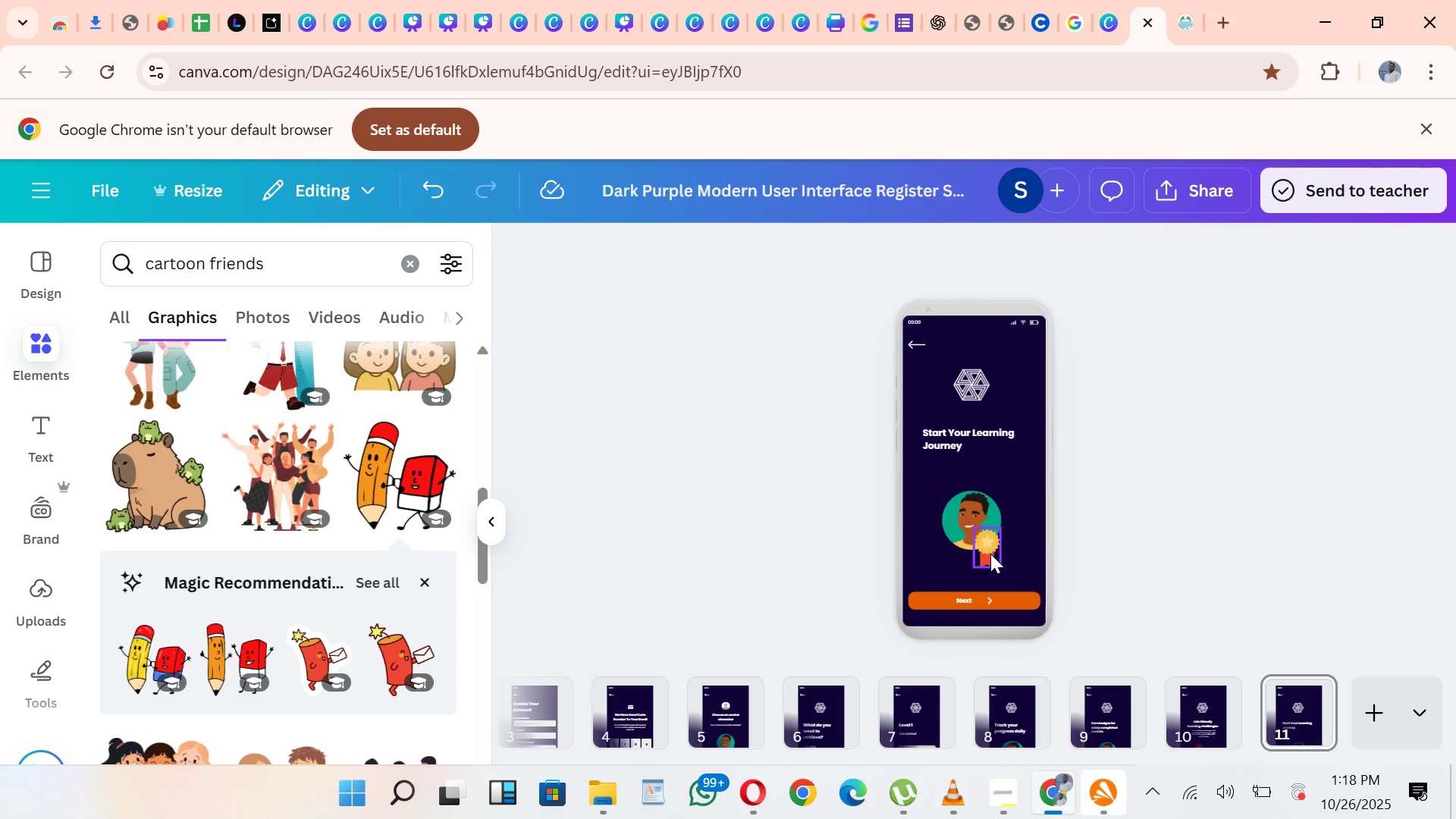 
left_click([972, 443])
 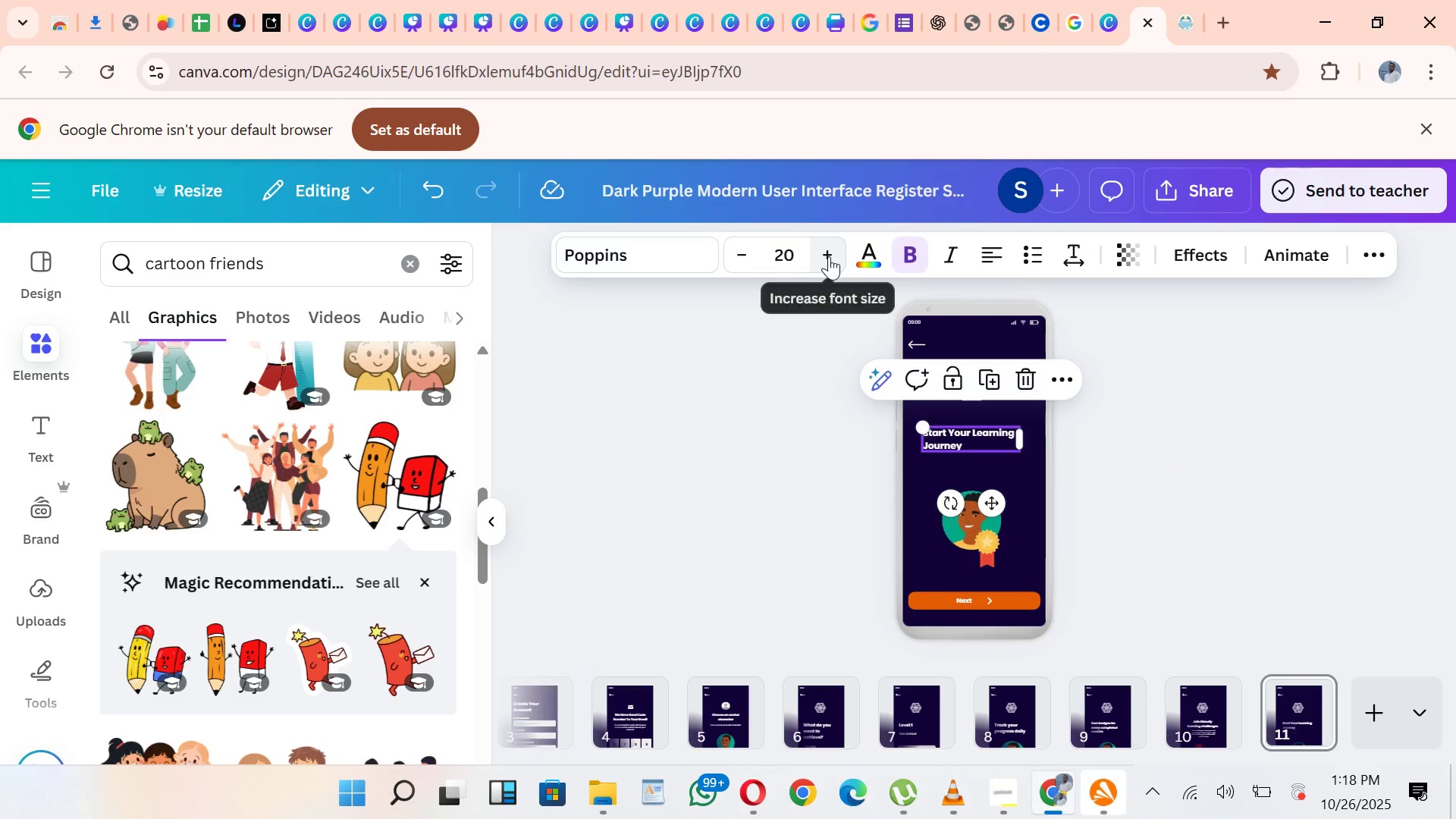 
double_click([832, 256])
 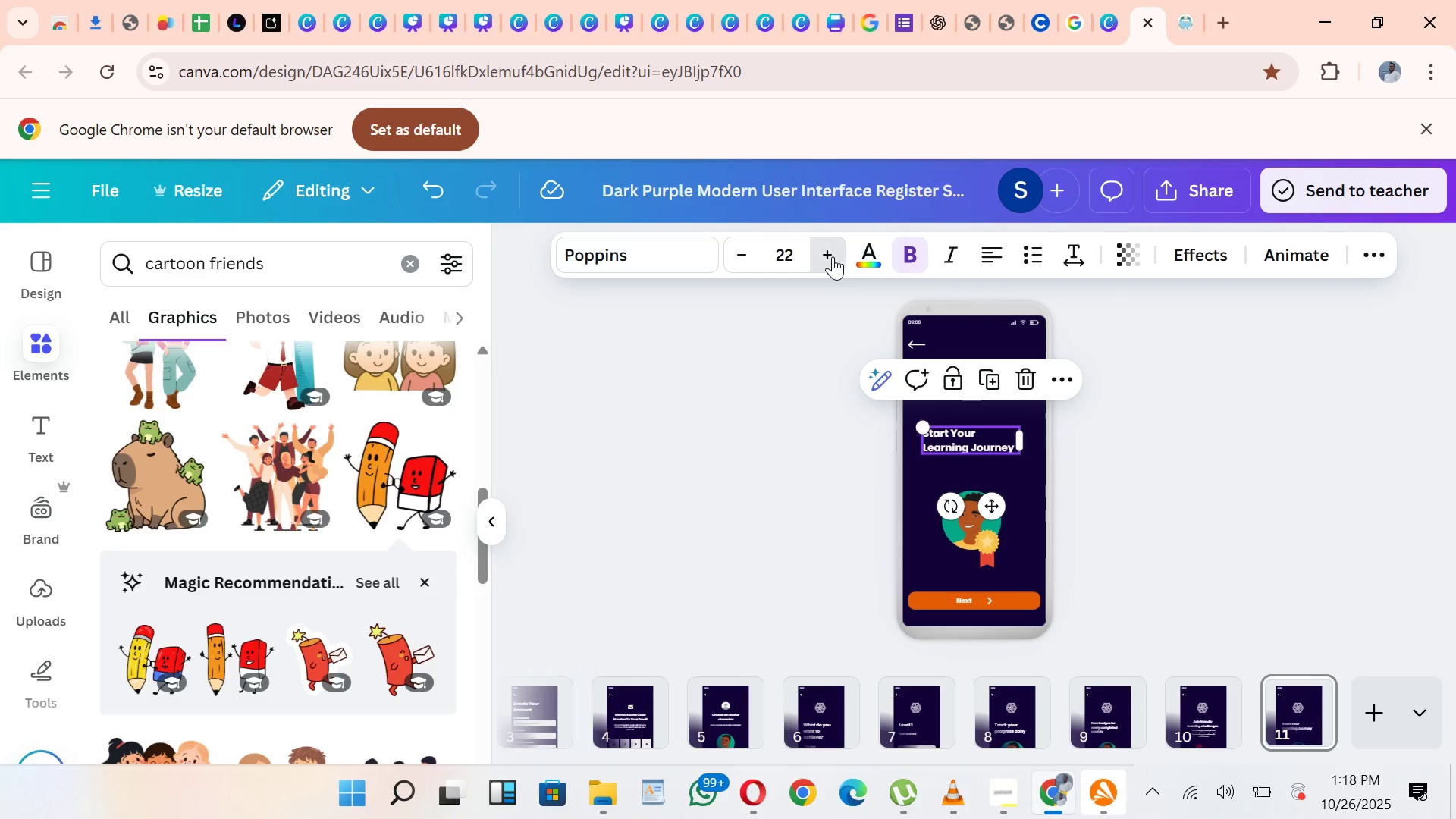 
triple_click([833, 256])
 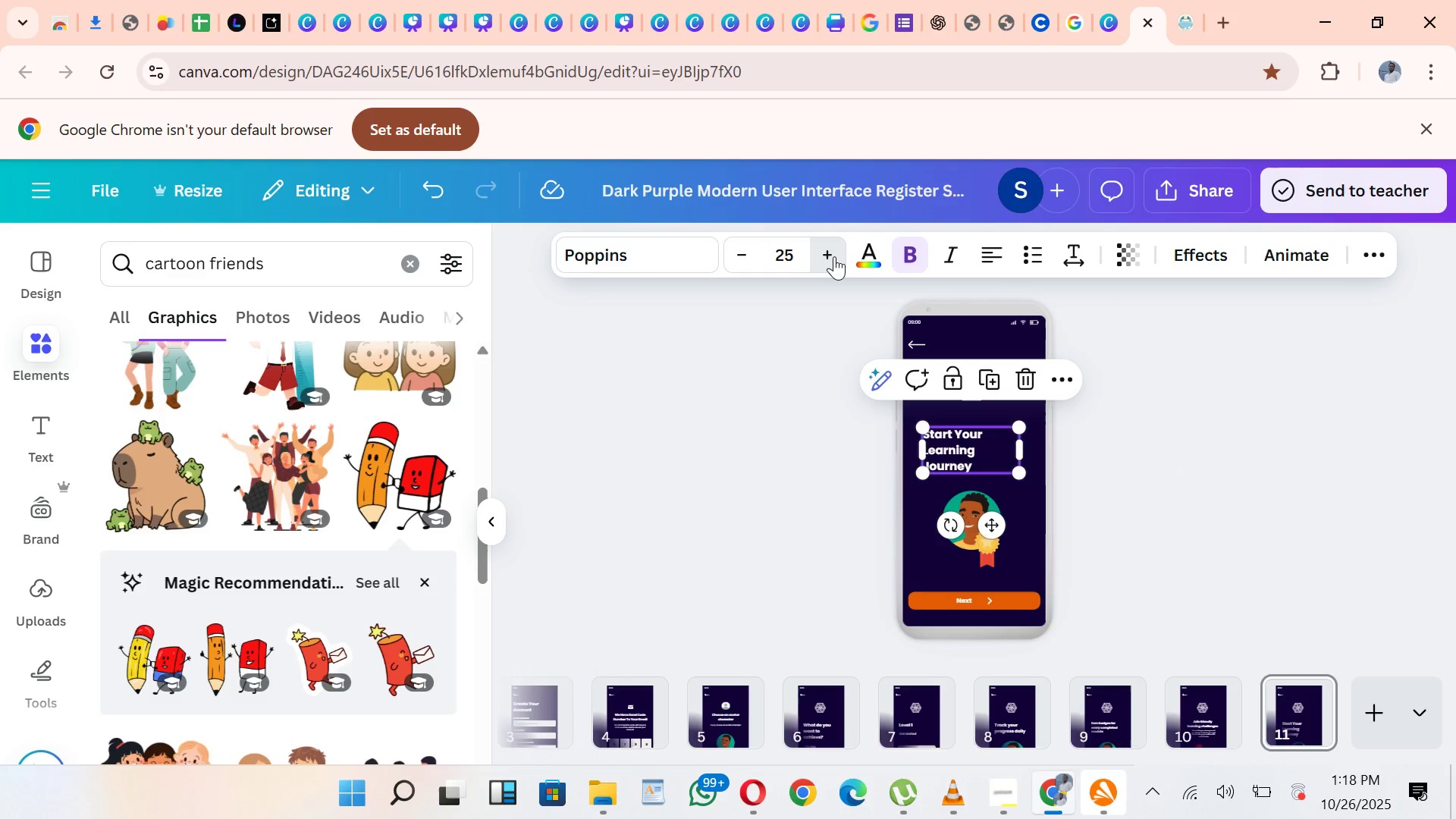 
triple_click([834, 256])
 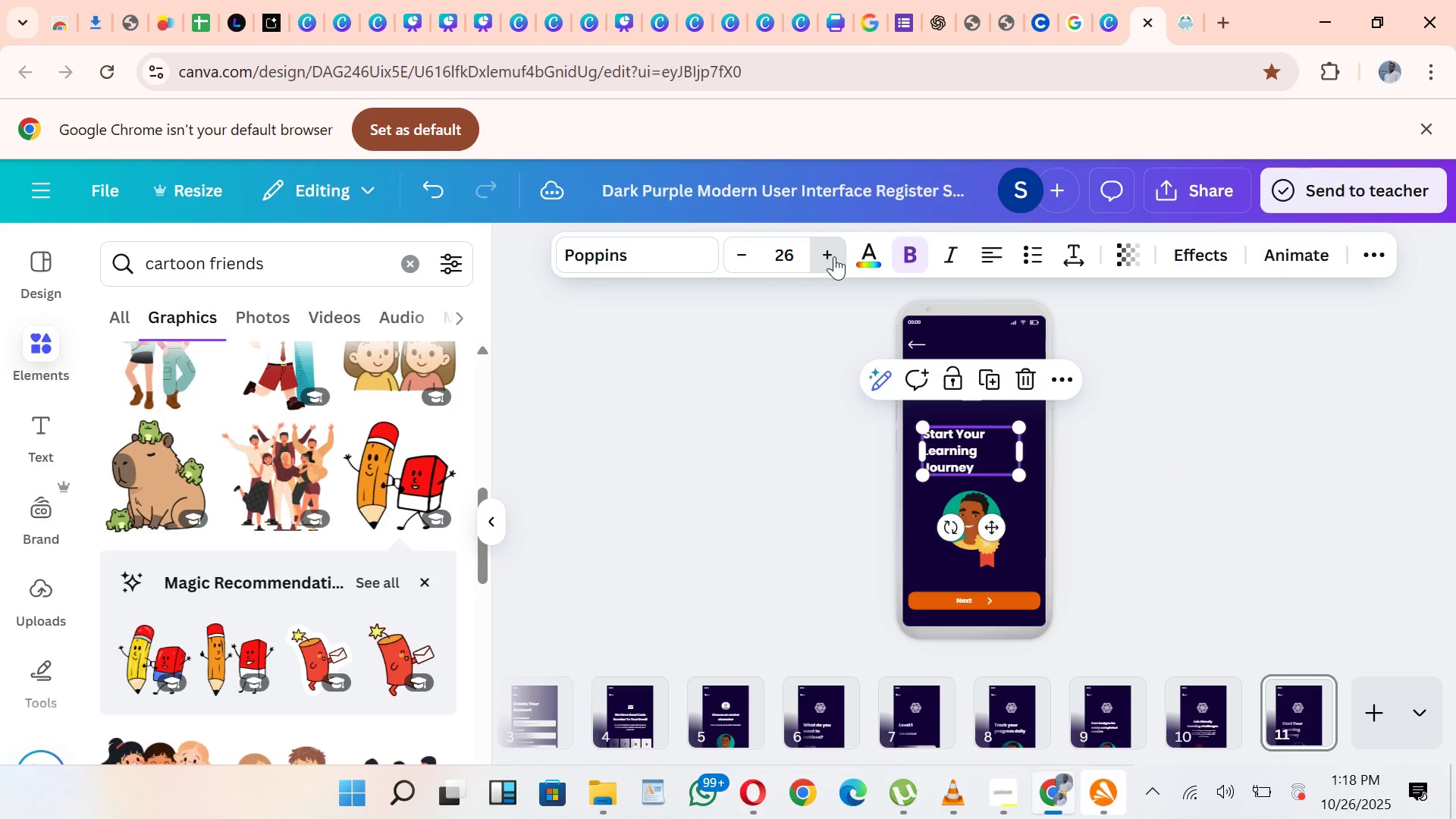 
triple_click([834, 256])
 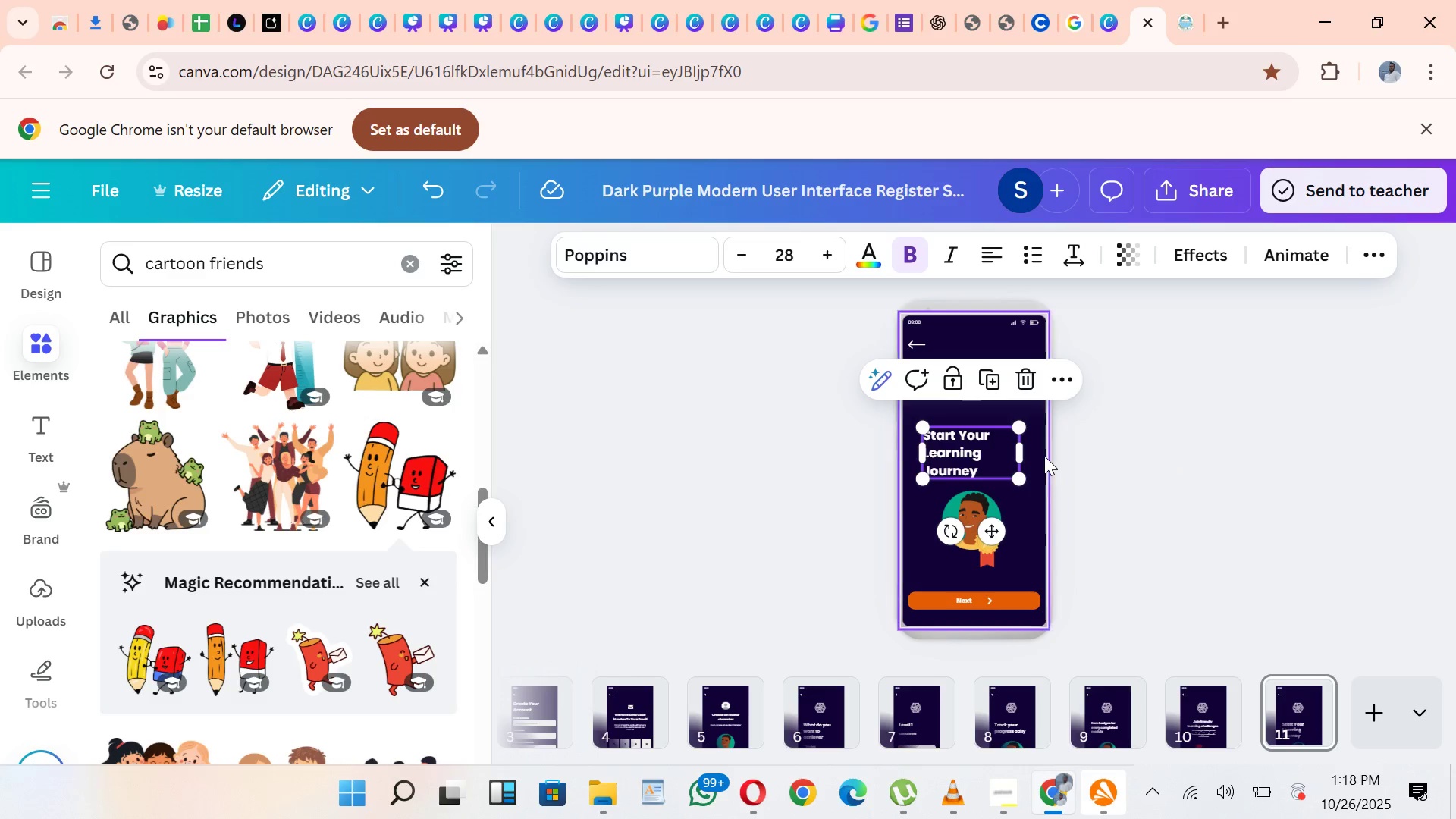 
left_click_drag(start_coordinate=[1025, 446], to_coordinate=[1048, 453])
 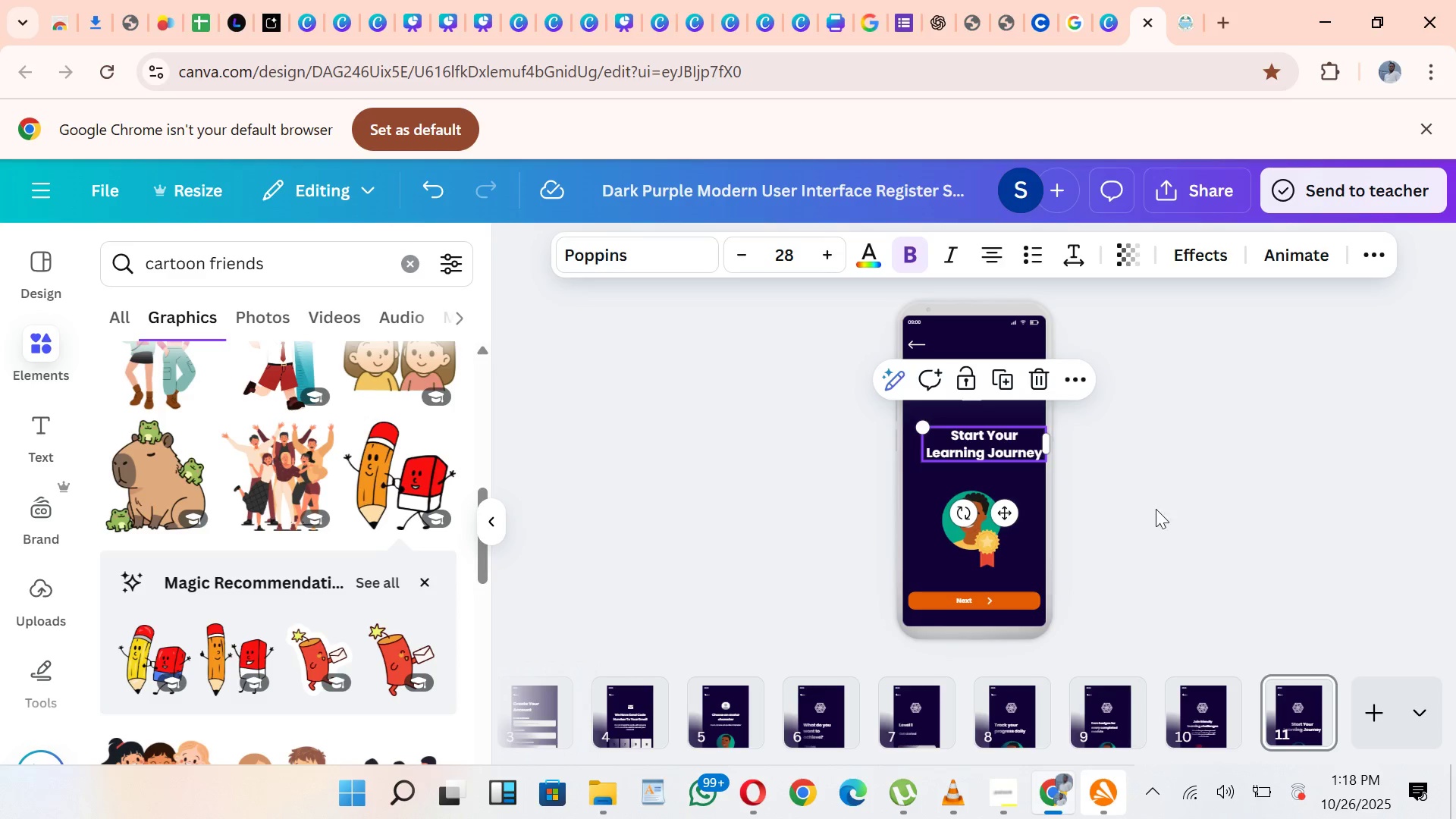 
left_click_drag(start_coordinate=[1006, 437], to_coordinate=[997, 436])
 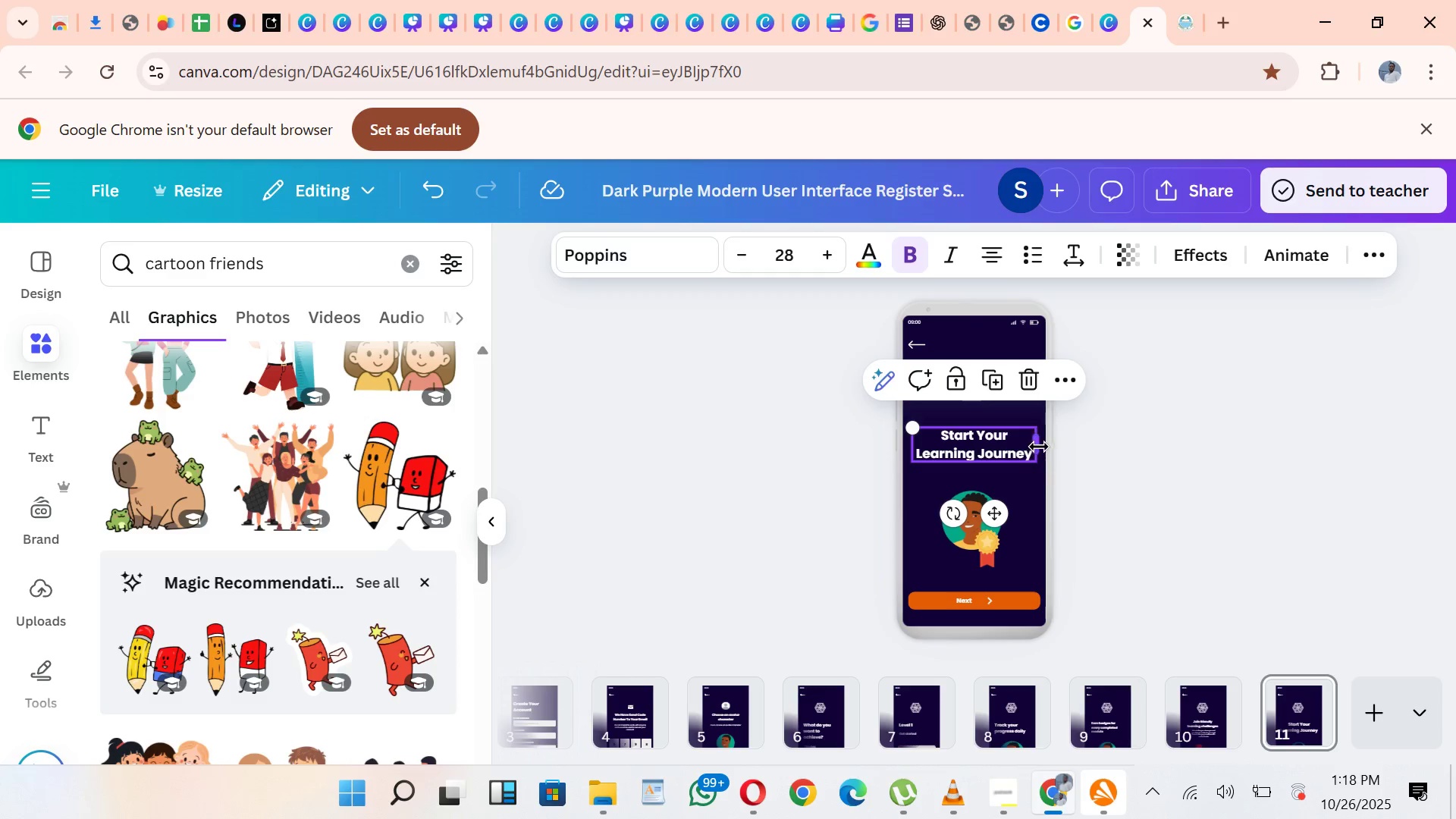 
left_click_drag(start_coordinate=[1039, 446], to_coordinate=[1027, 443])
 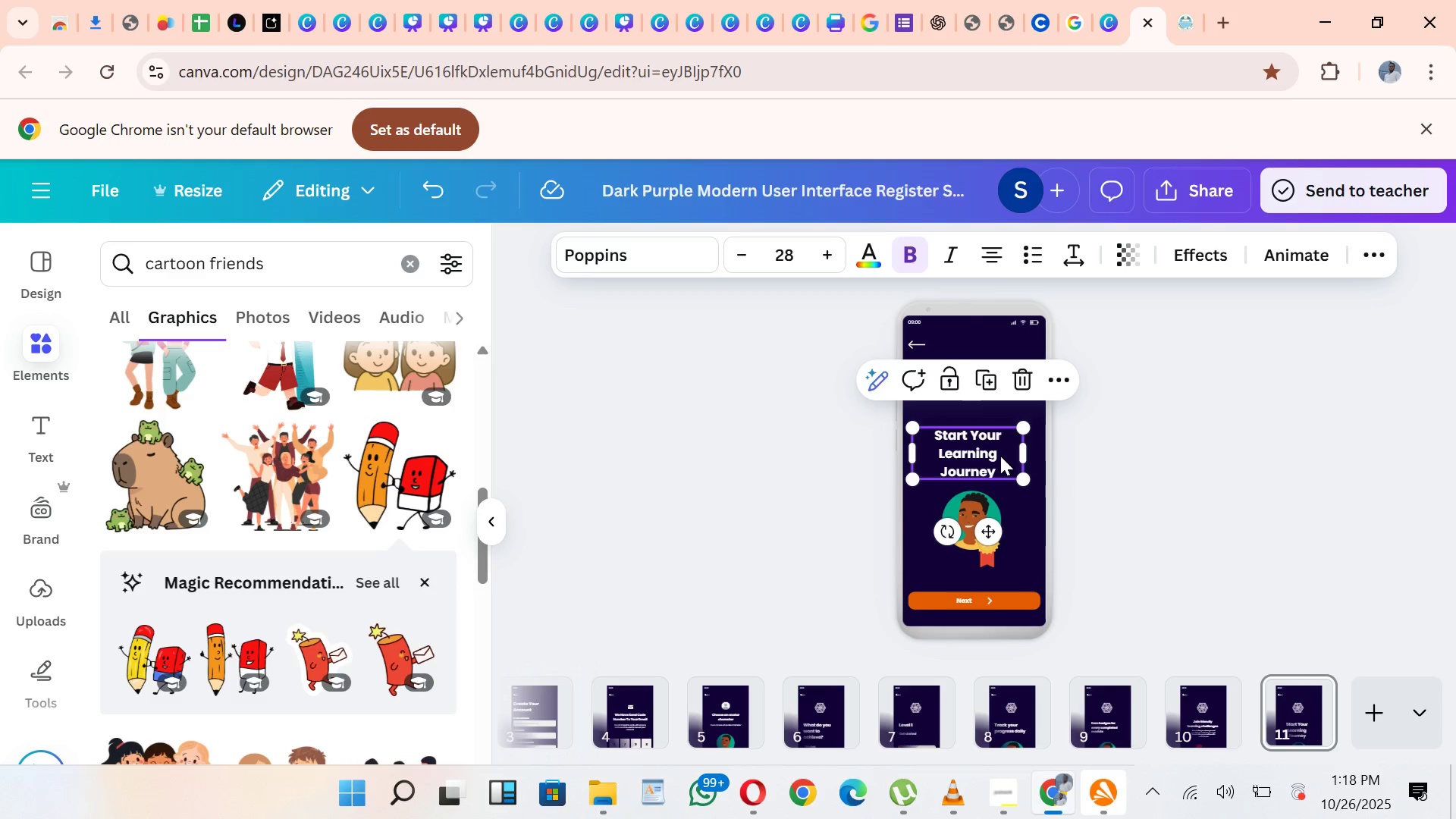 
left_click_drag(start_coordinate=[999, 456], to_coordinate=[1008, 447])
 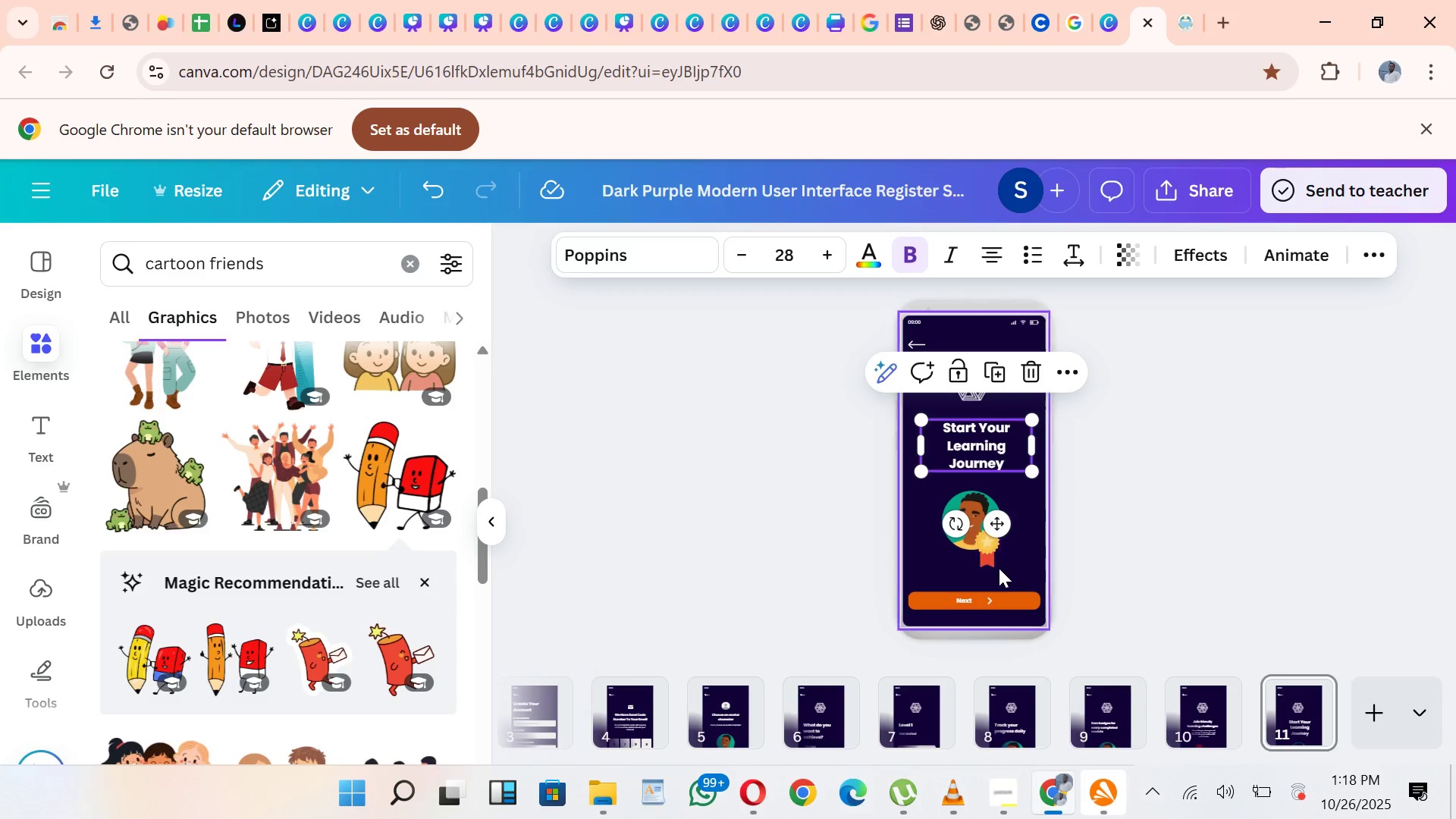 
left_click_drag(start_coordinate=[999, 568], to_coordinate=[993, 566])
 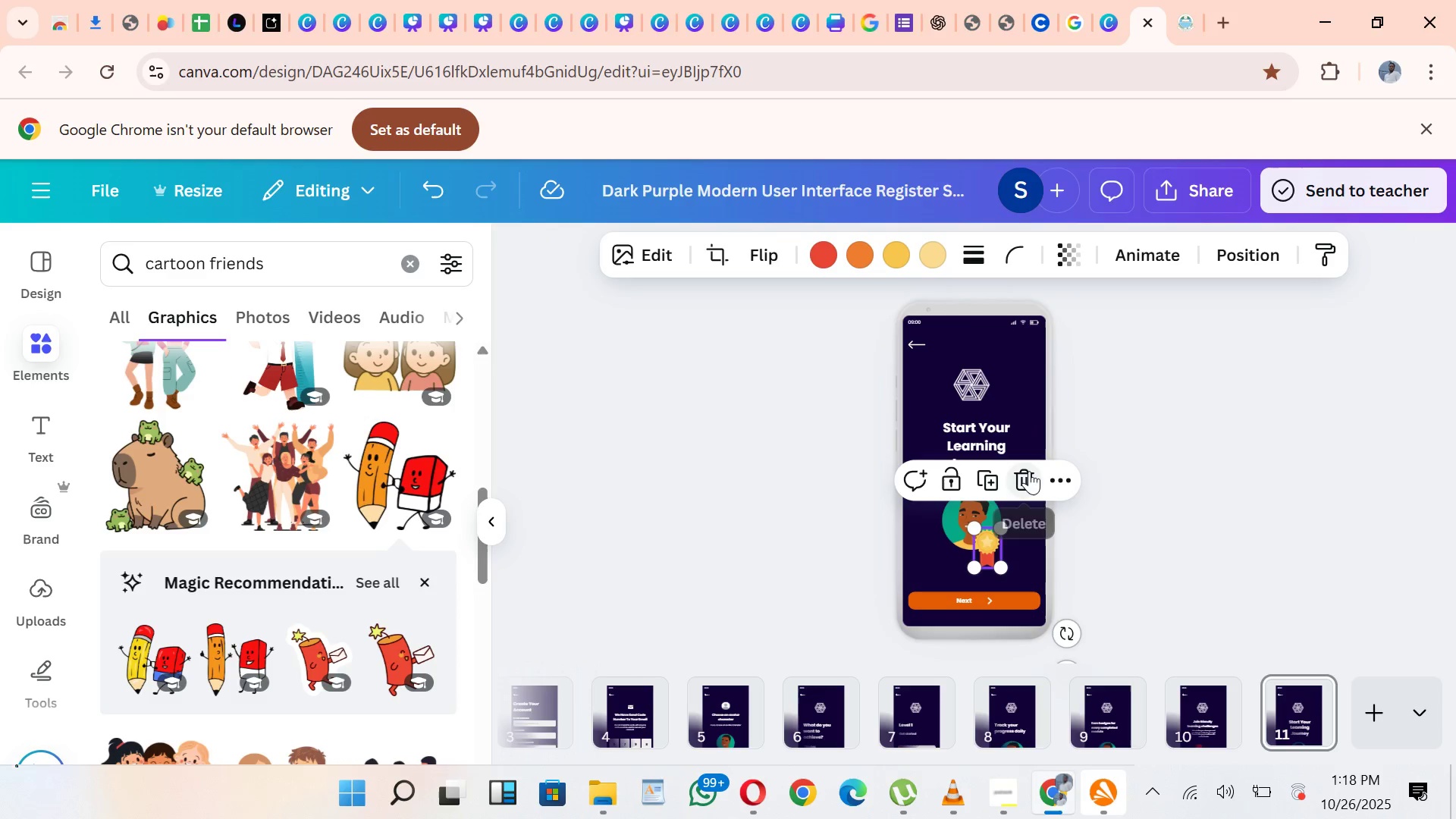 
left_click([1029, 470])
 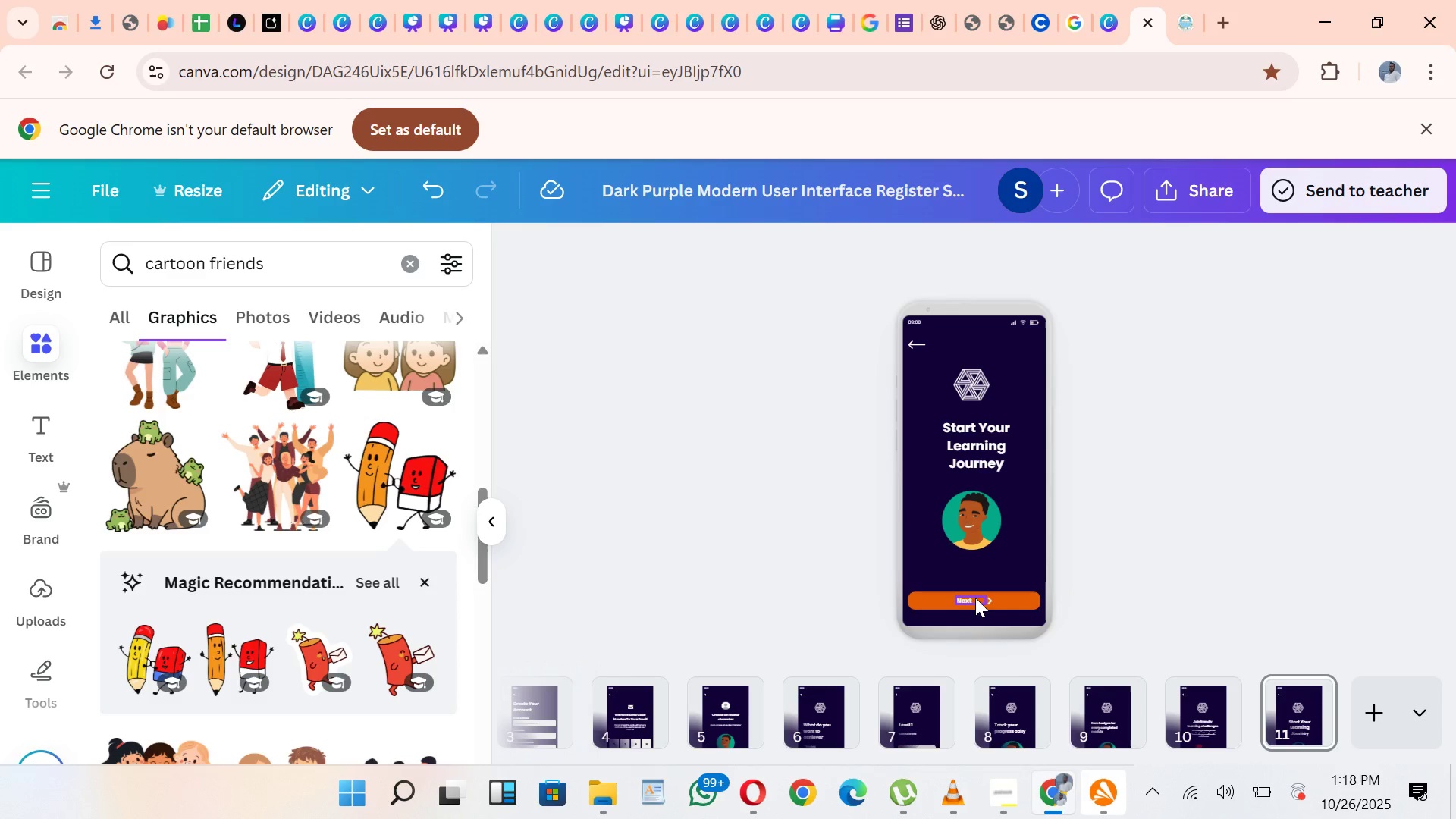 
double_click([976, 595])
 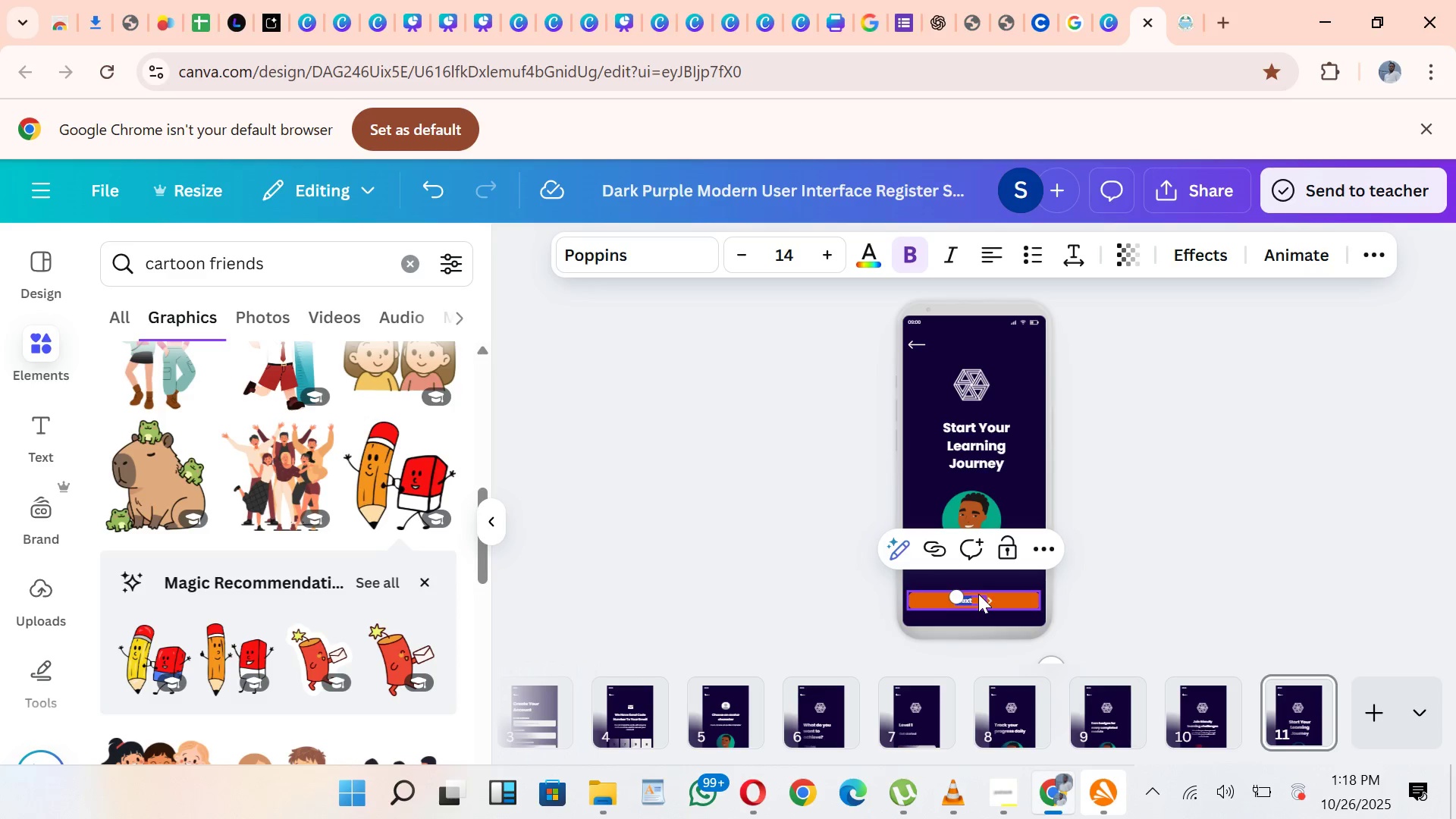 
type(swipe to continue)
 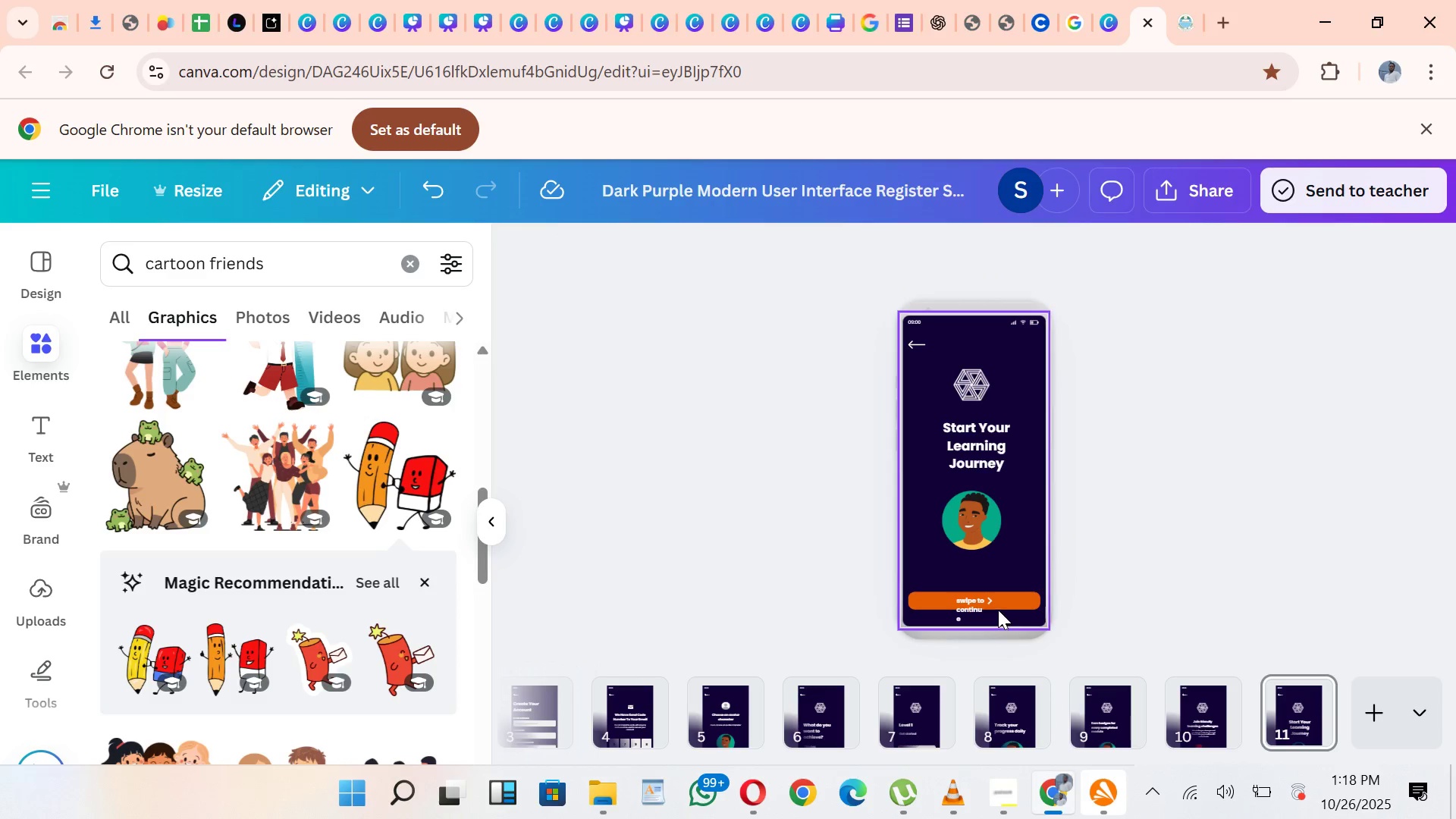 
left_click_drag(start_coordinate=[988, 601], to_coordinate=[1024, 601])
 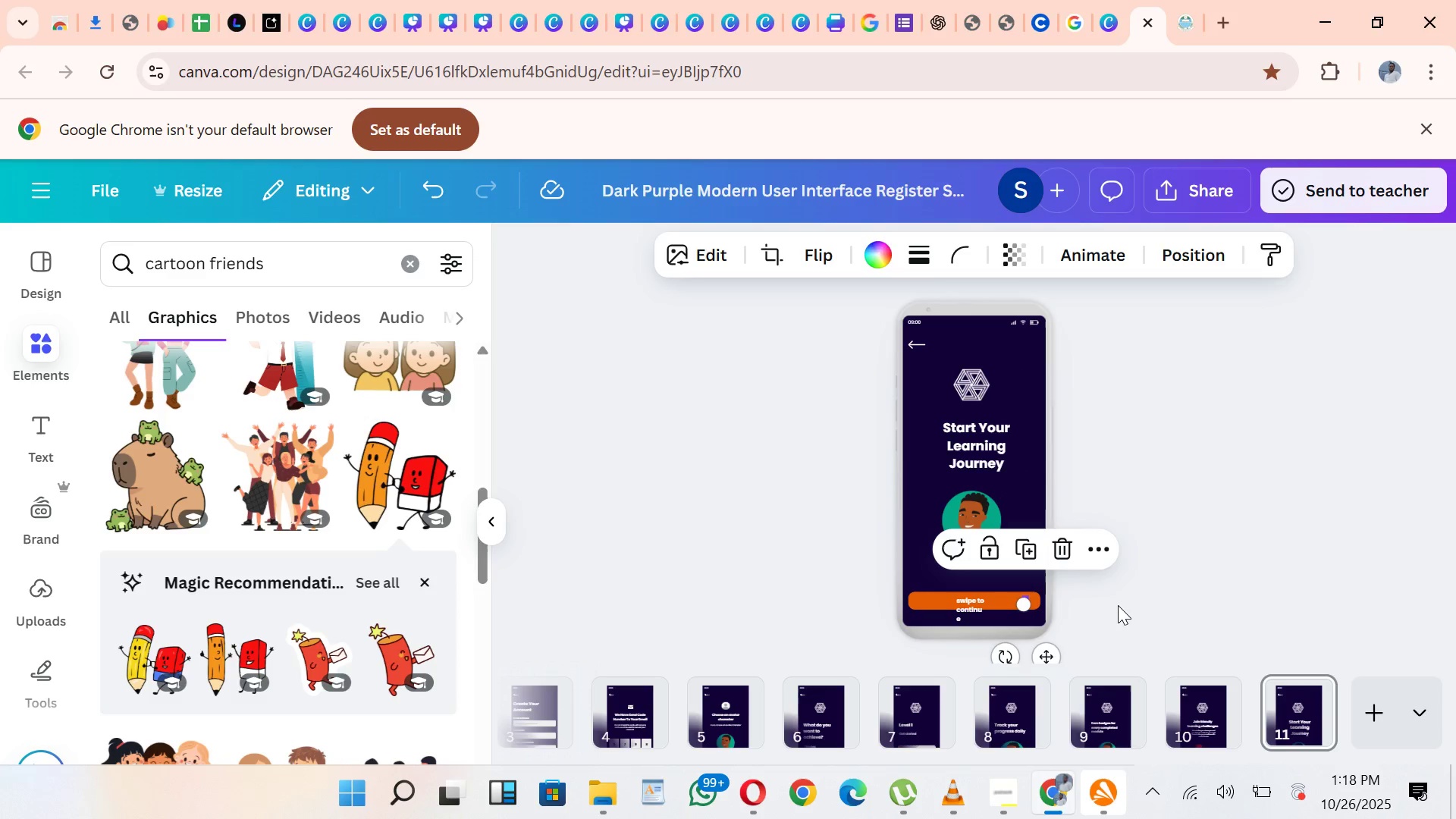 
left_click([1118, 605])
 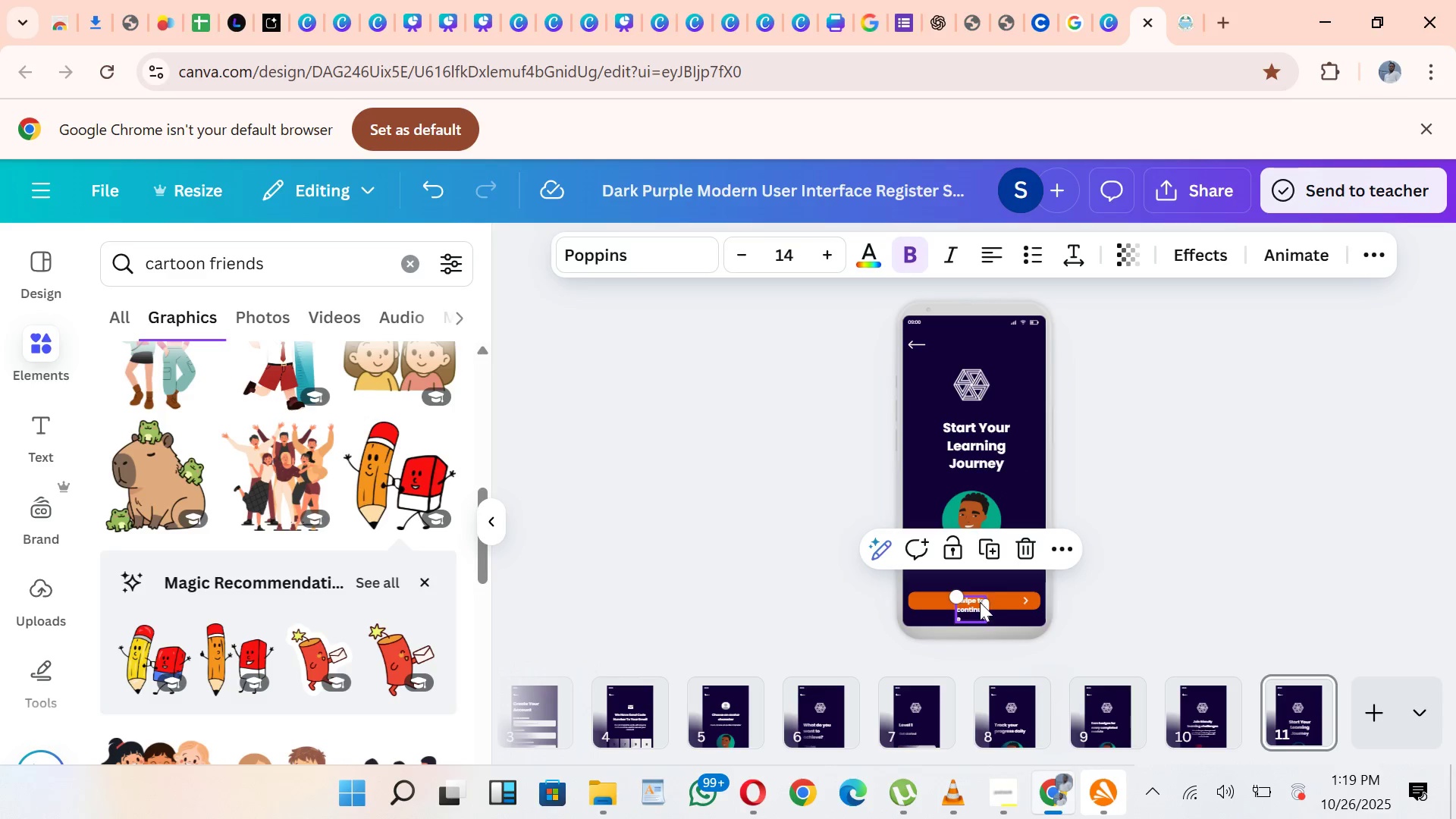 
left_click_drag(start_coordinate=[983, 607], to_coordinate=[1012, 607])
 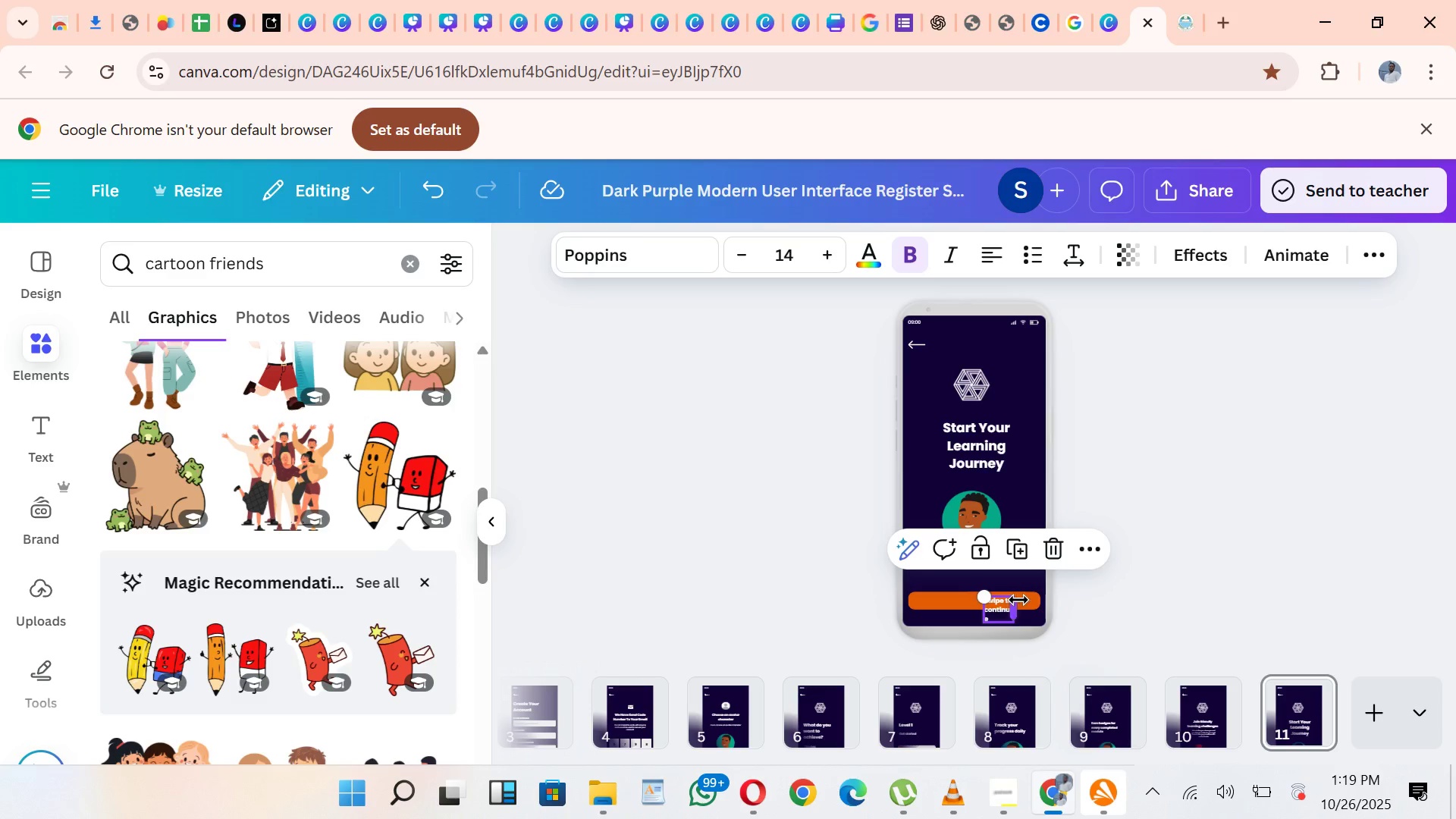 
left_click_drag(start_coordinate=[1023, 600], to_coordinate=[1069, 602])
 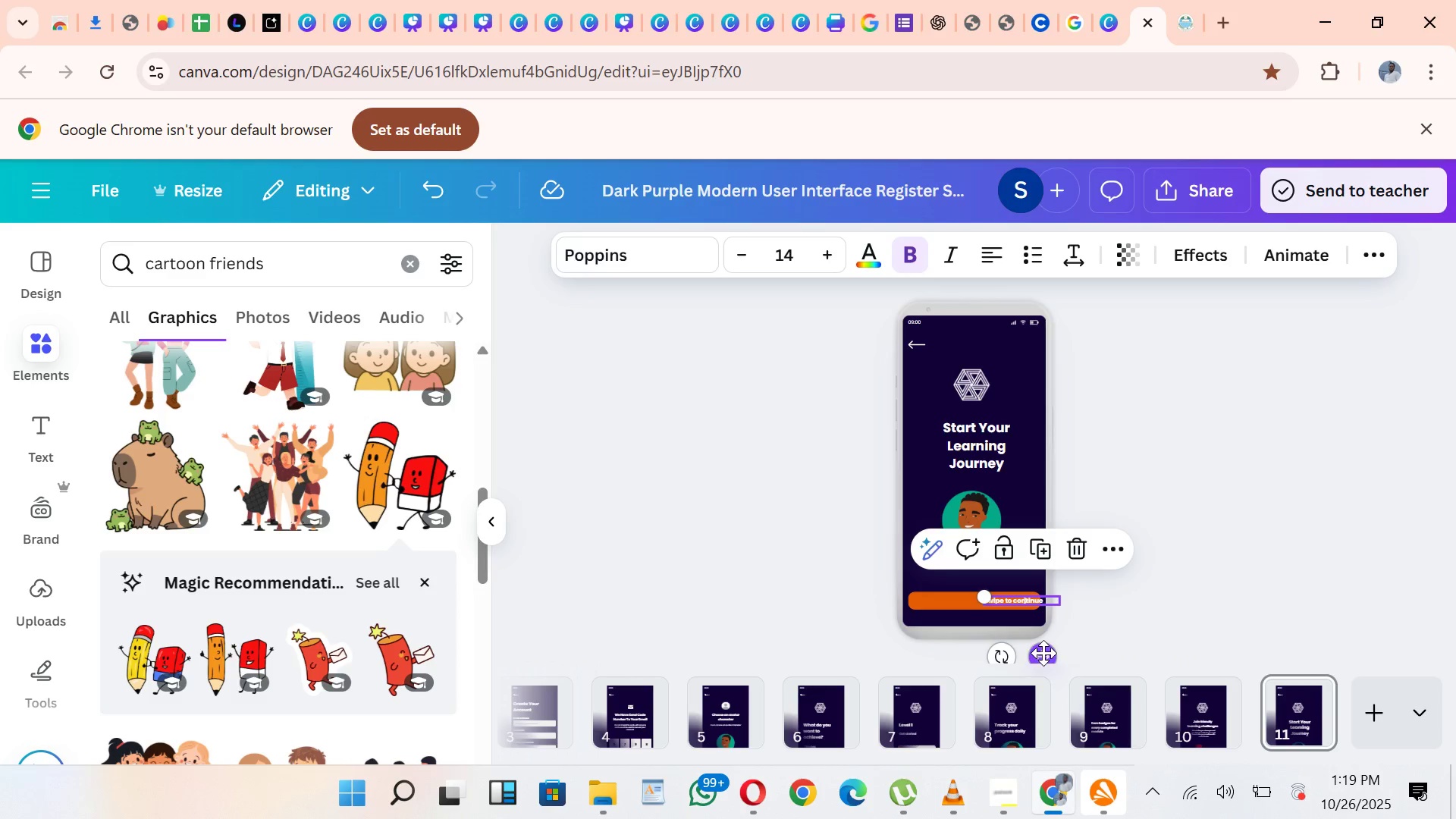 
left_click_drag(start_coordinate=[1043, 653], to_coordinate=[1005, 652])
 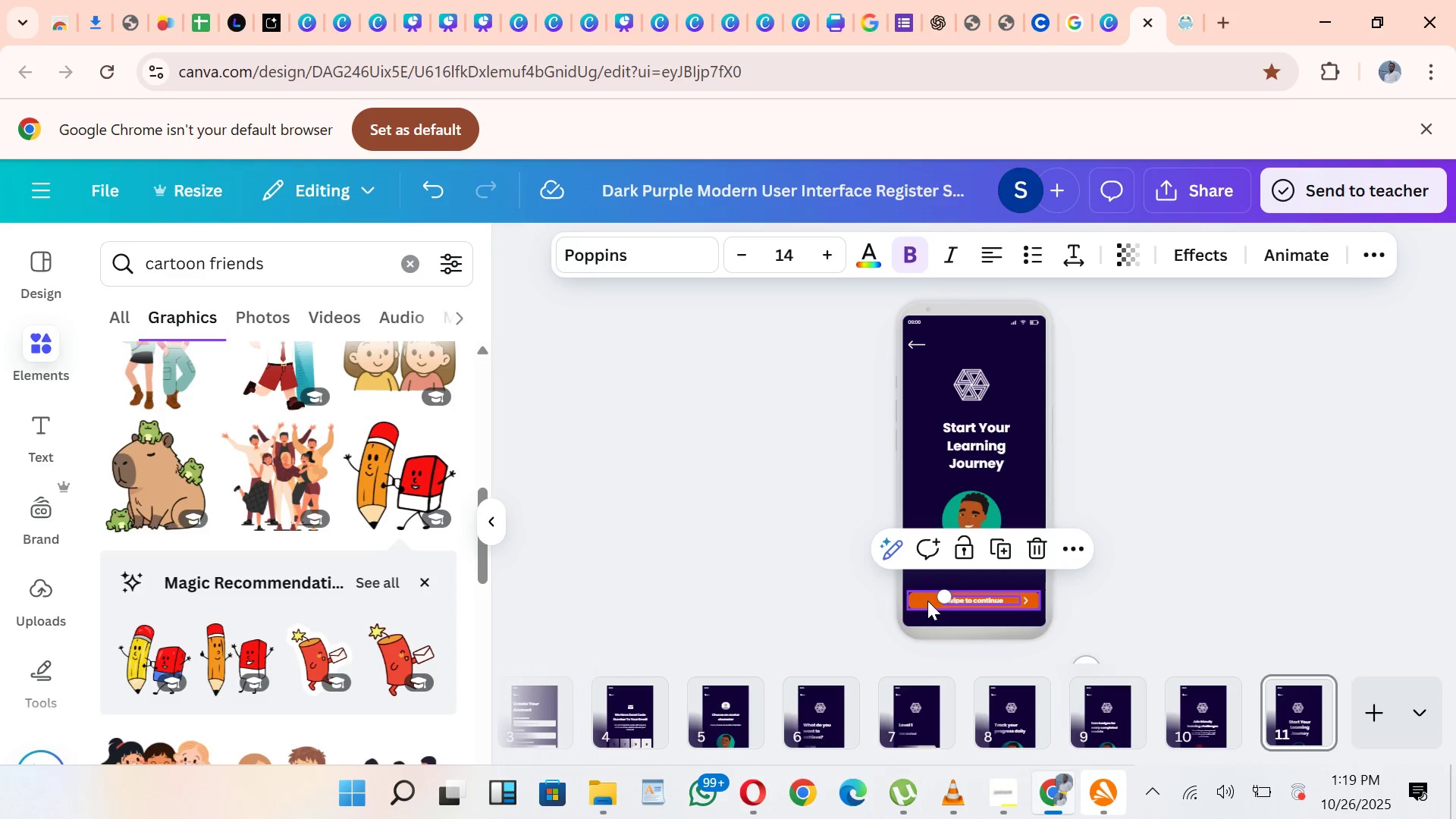 
left_click([927, 601])
 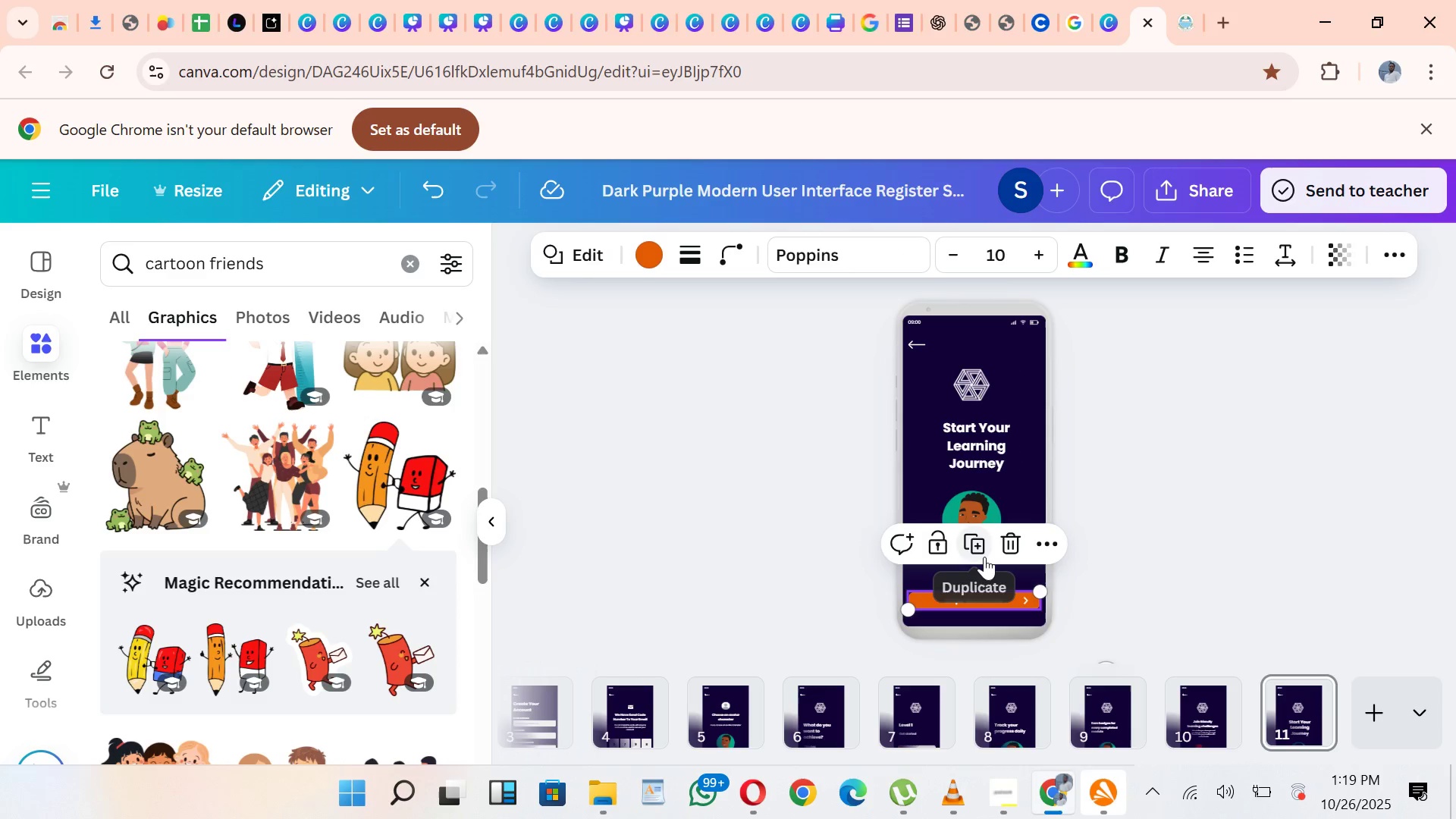 
left_click([984, 557])
 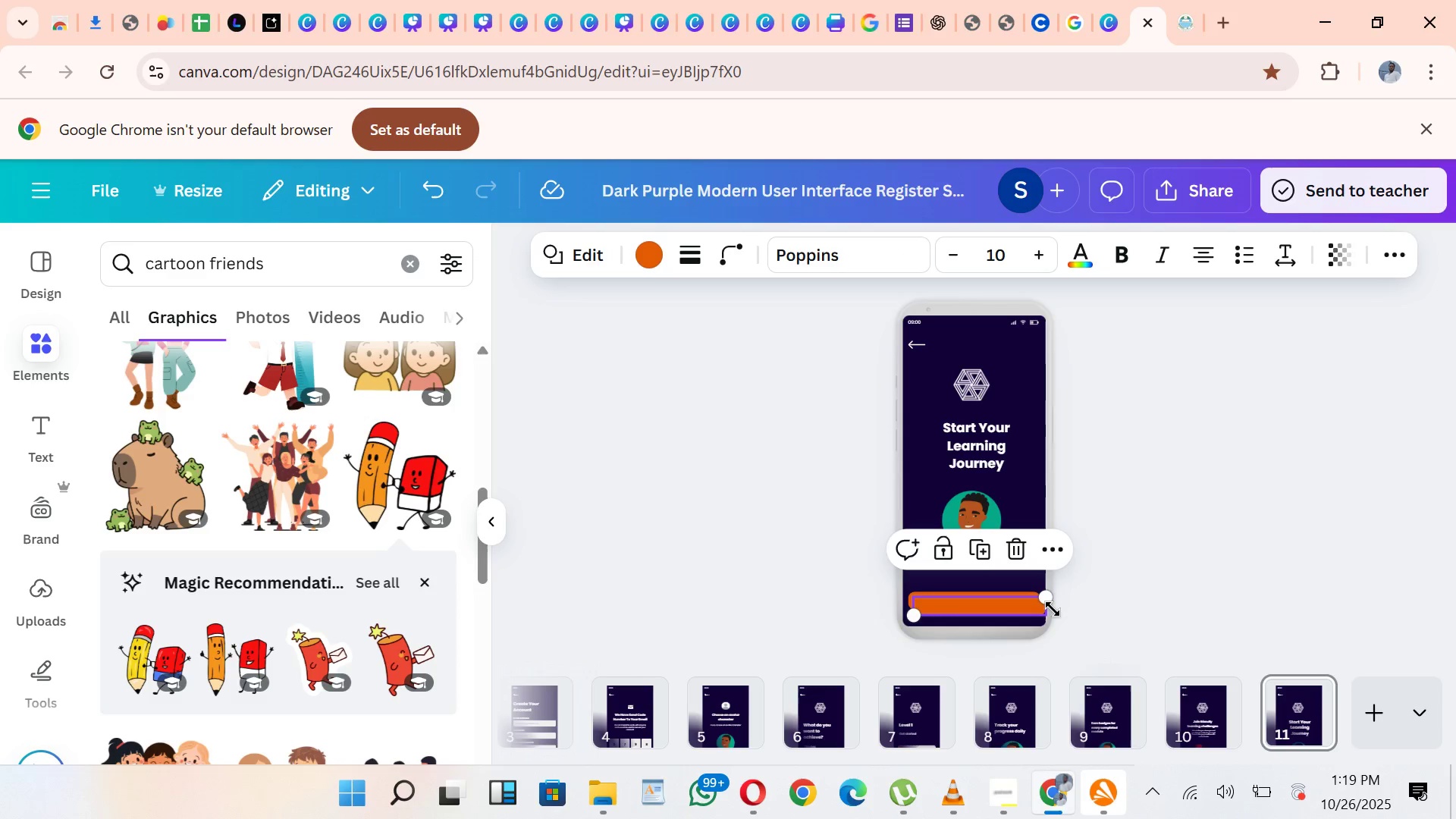 
left_click_drag(start_coordinate=[1044, 607], to_coordinate=[925, 603])
 